 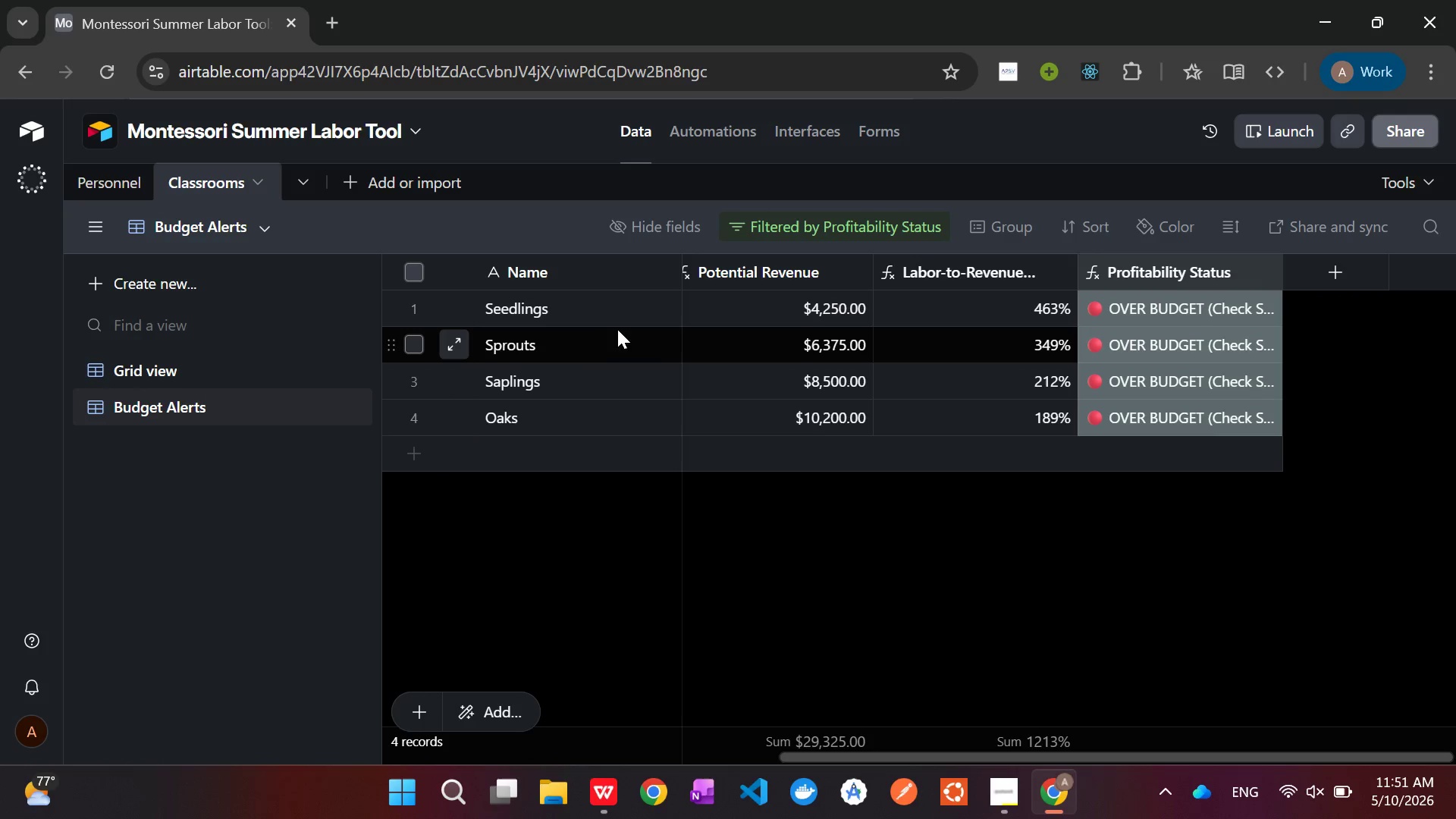 
left_click([121, 178])
 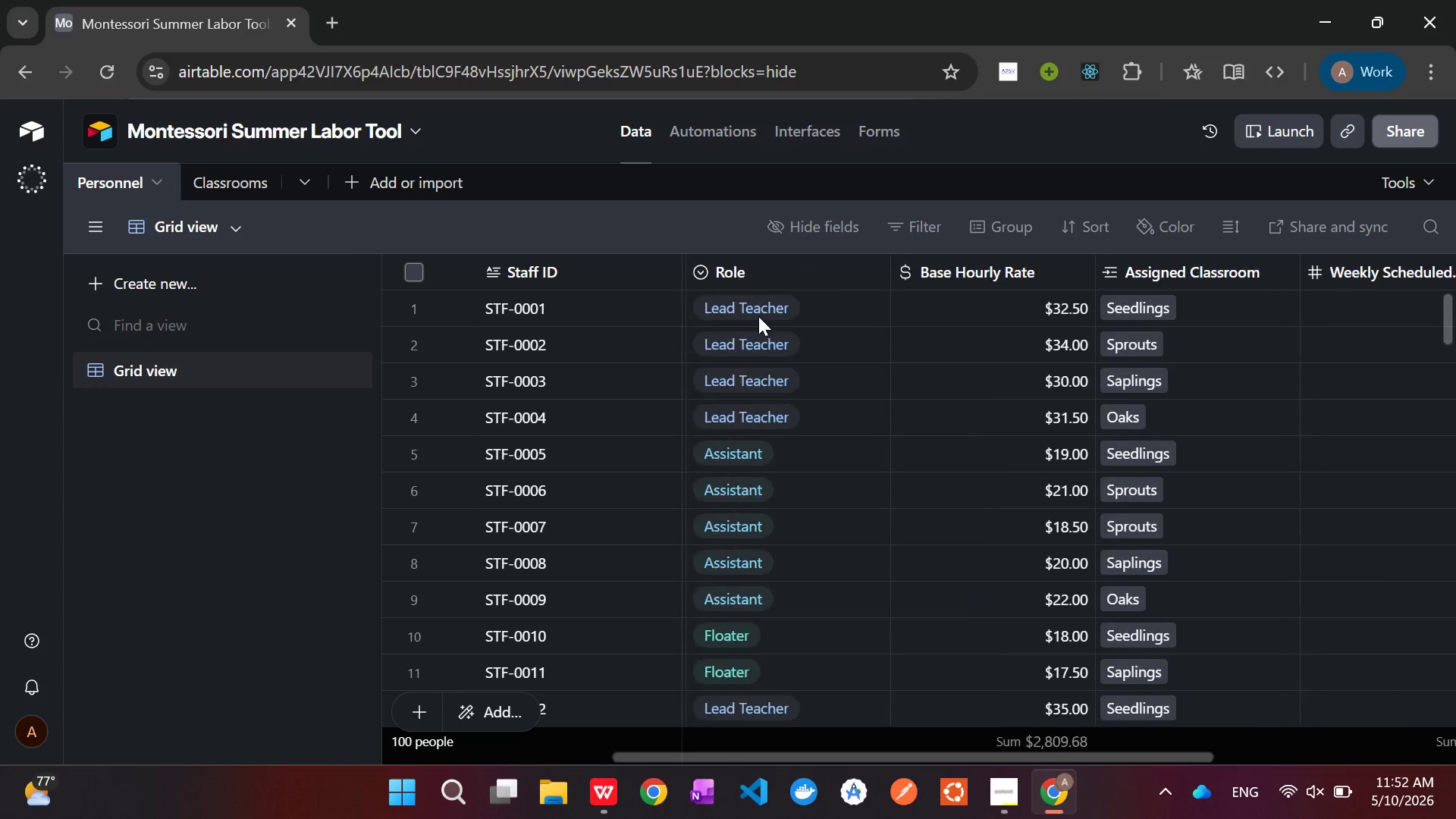 
wait(20.34)
 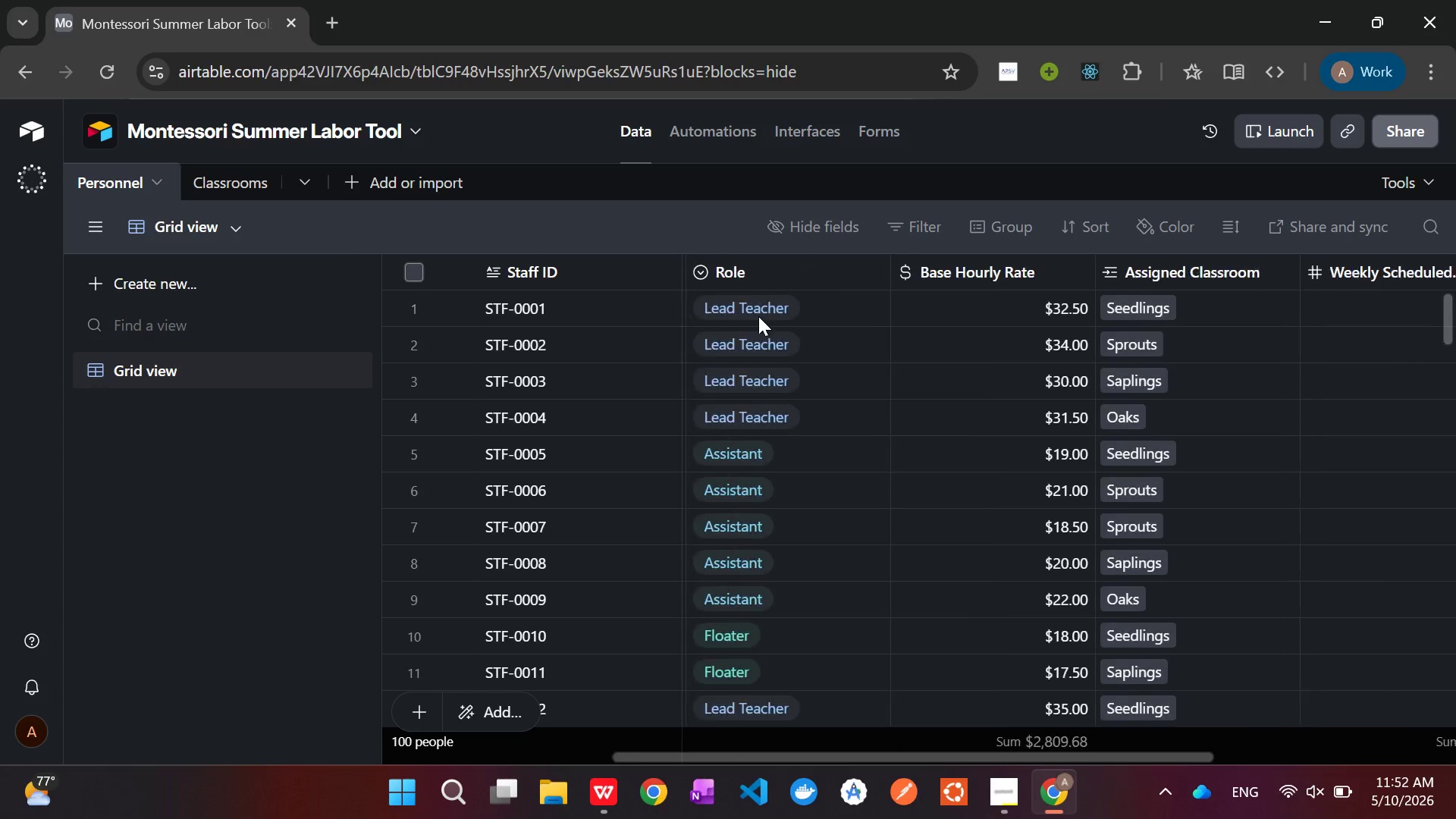 
left_click([234, 190])
 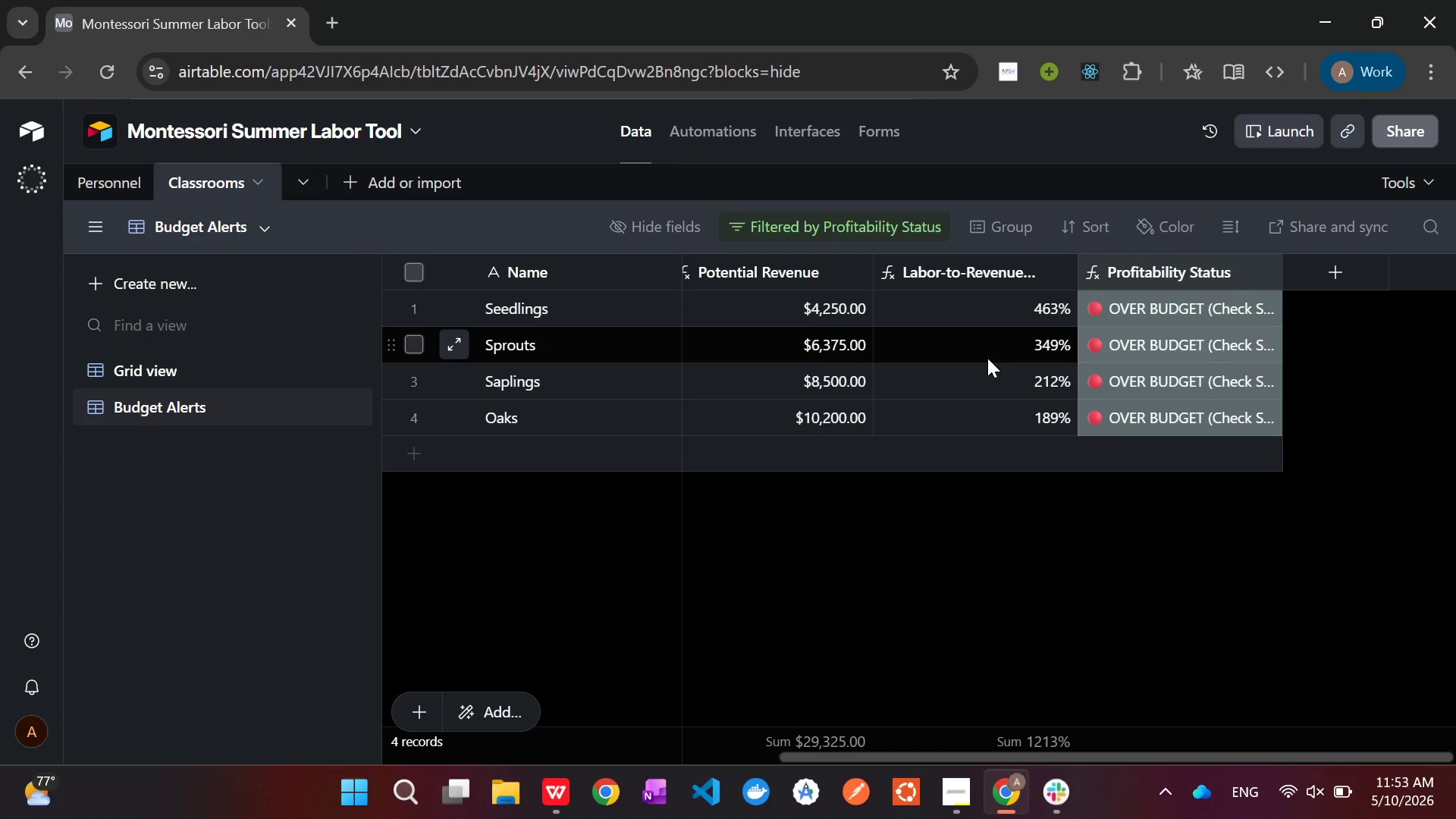 
wait(81.19)
 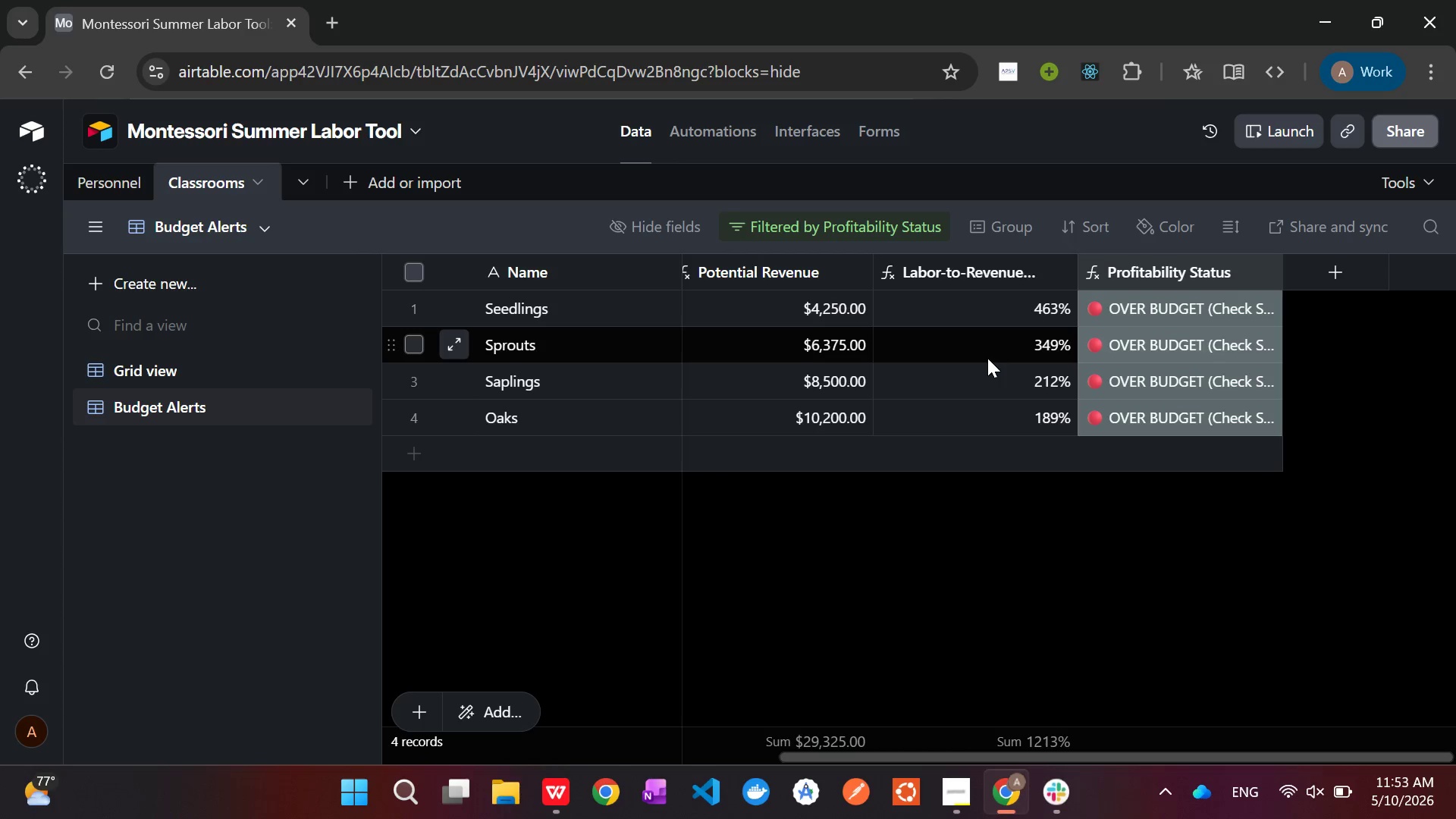 
left_click([1049, 811])
 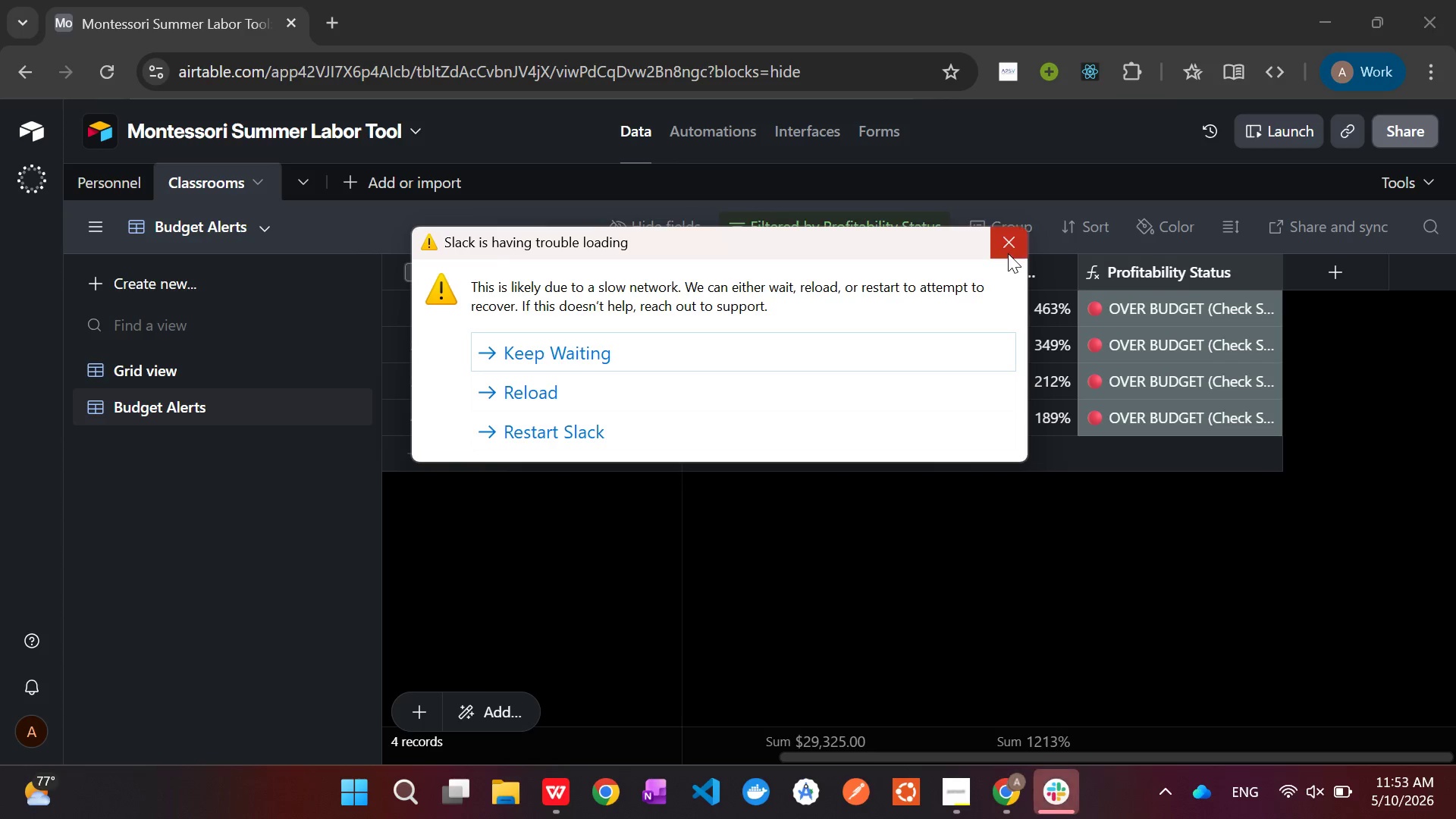 
left_click([1008, 248])
 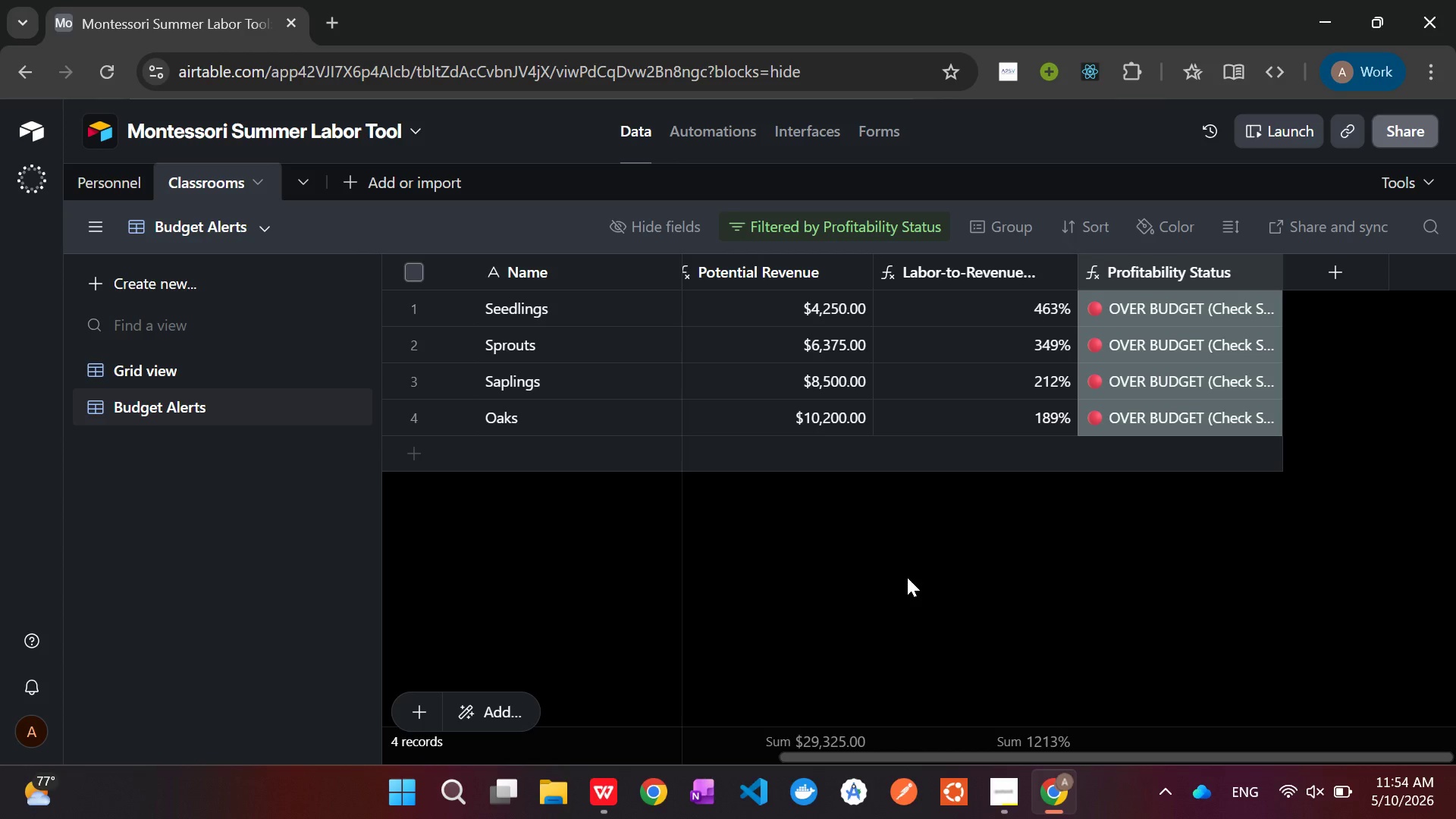 
wait(50.09)
 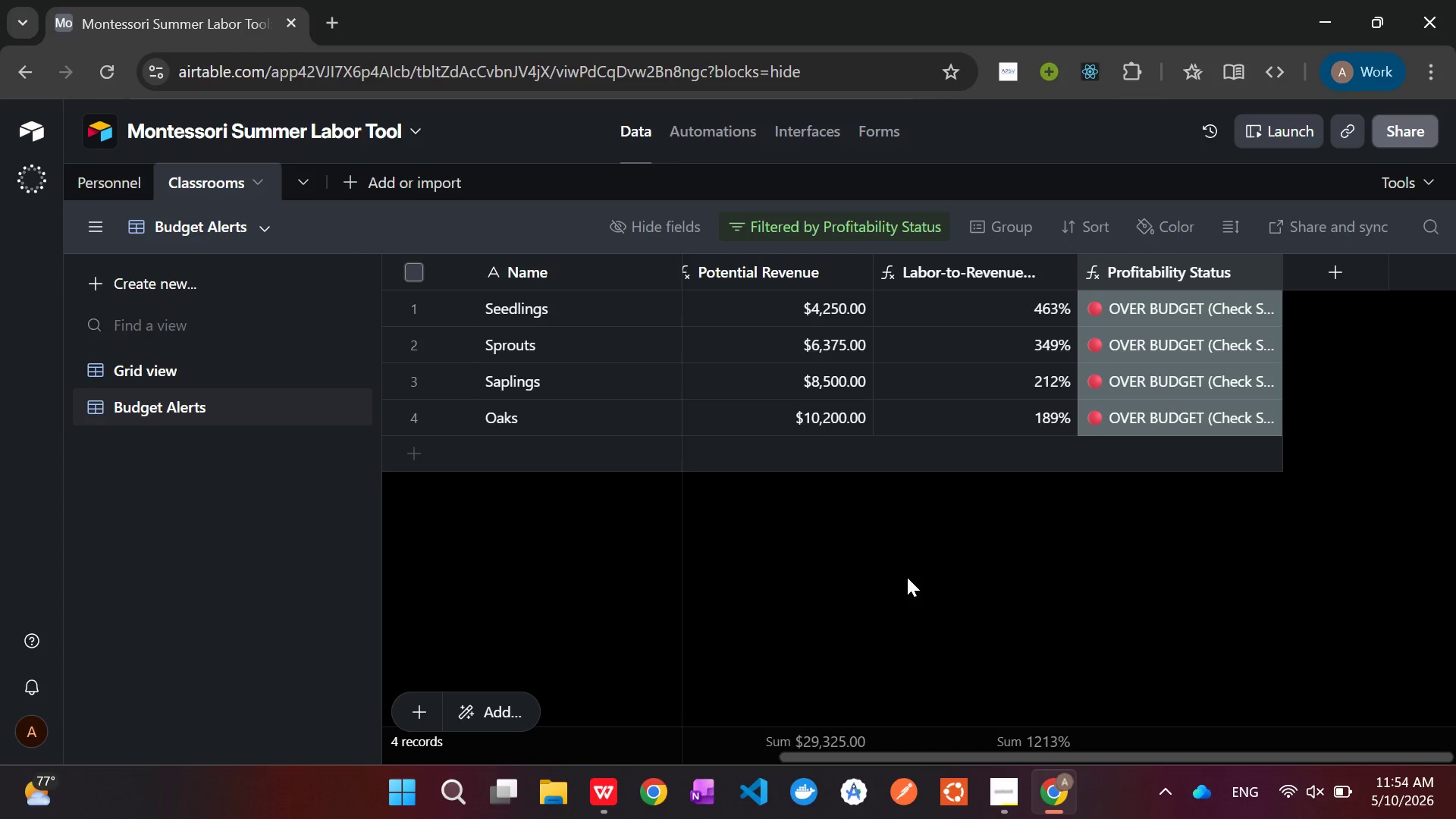 
right_click([1140, 266])
 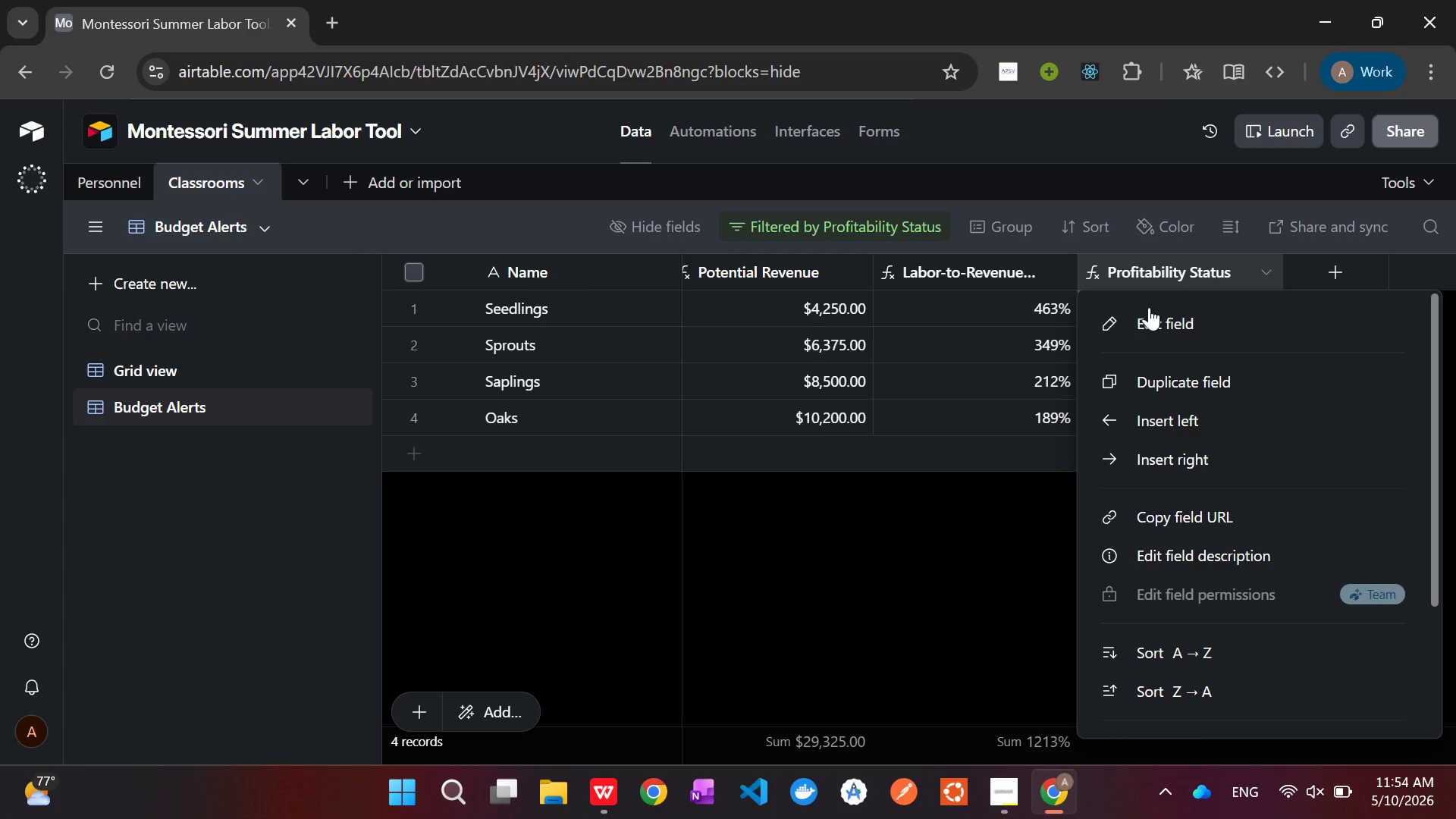 
left_click([1154, 325])
 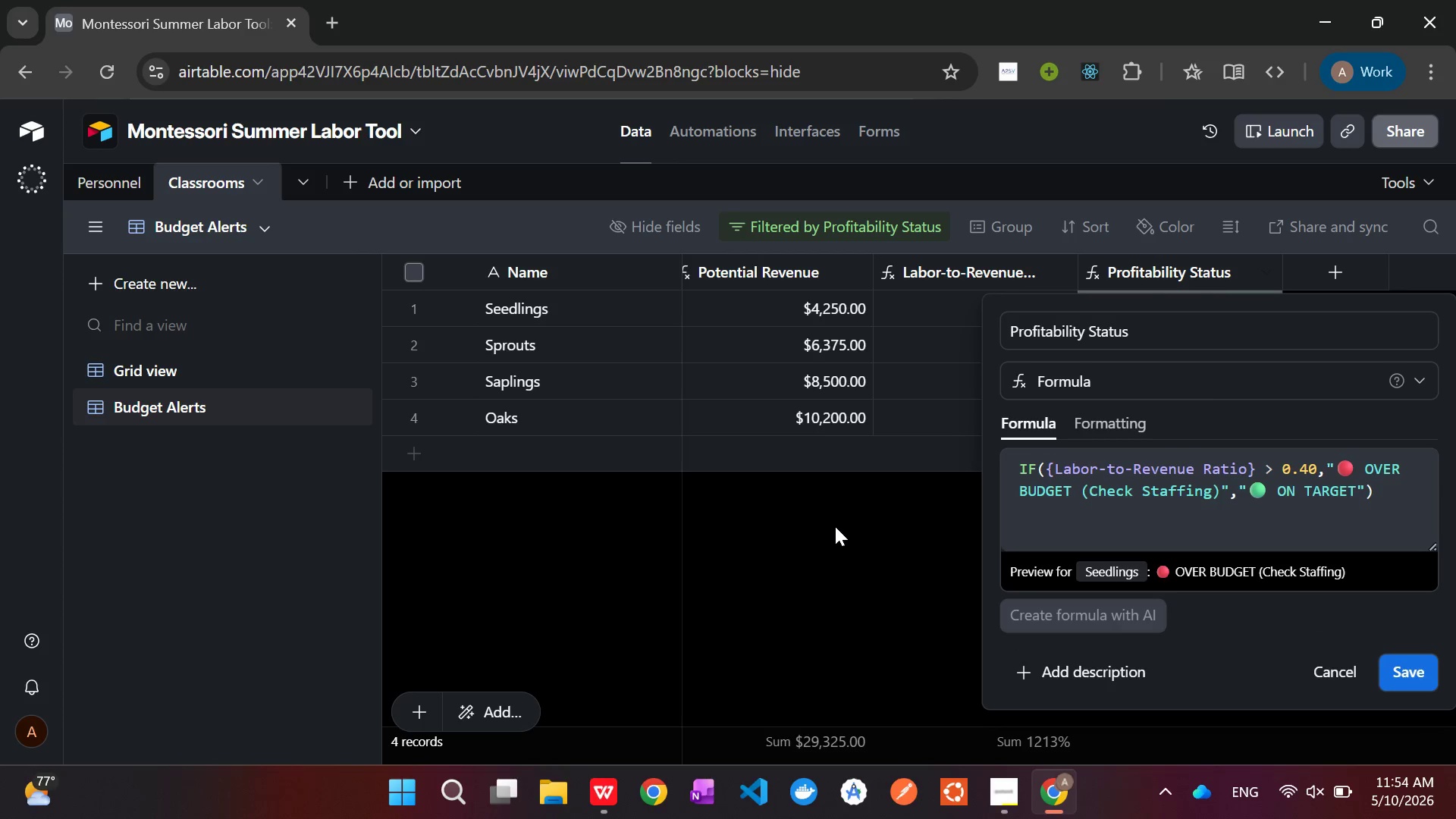 
wait(7.53)
 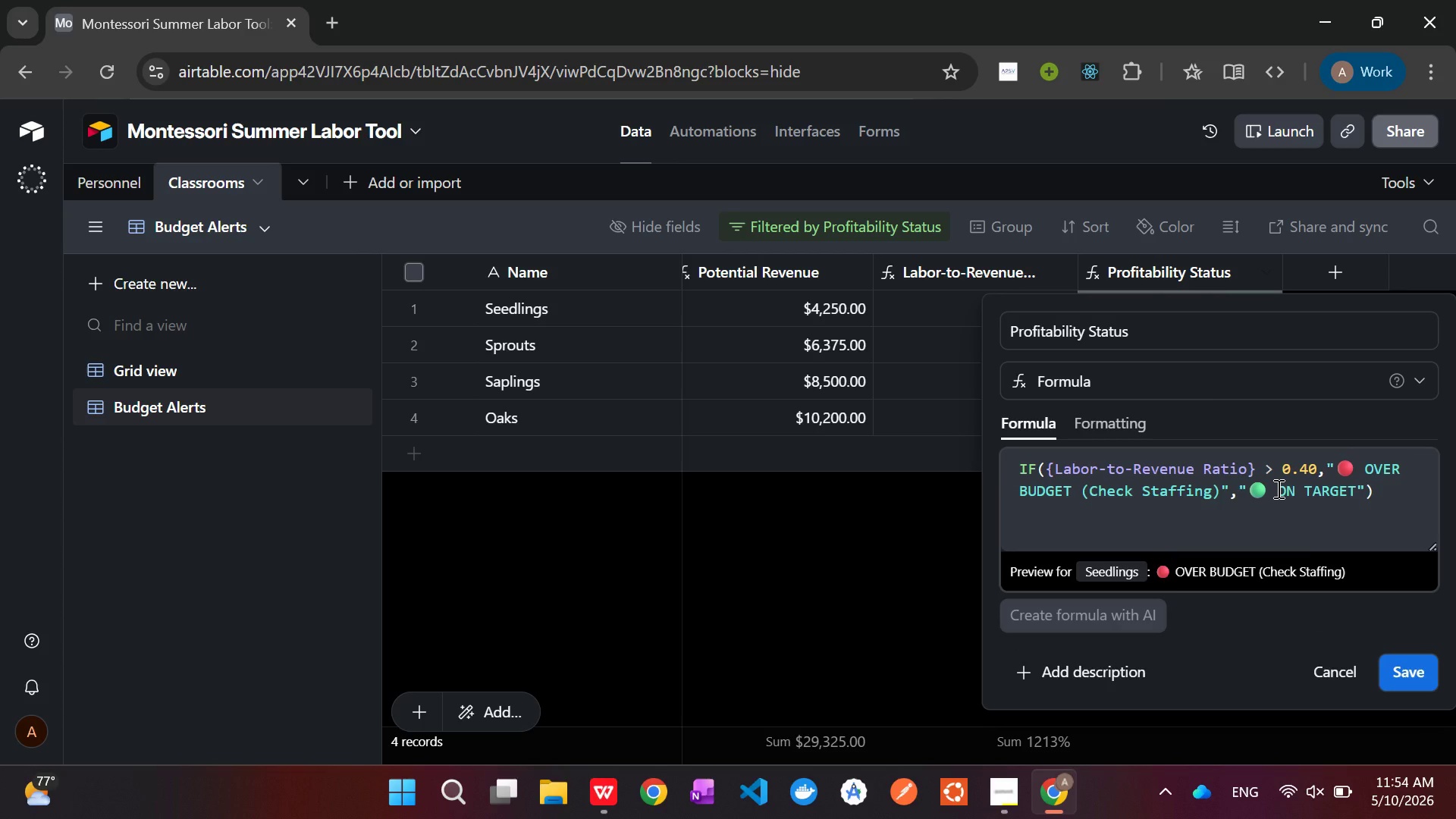 
left_click([835, 526])
 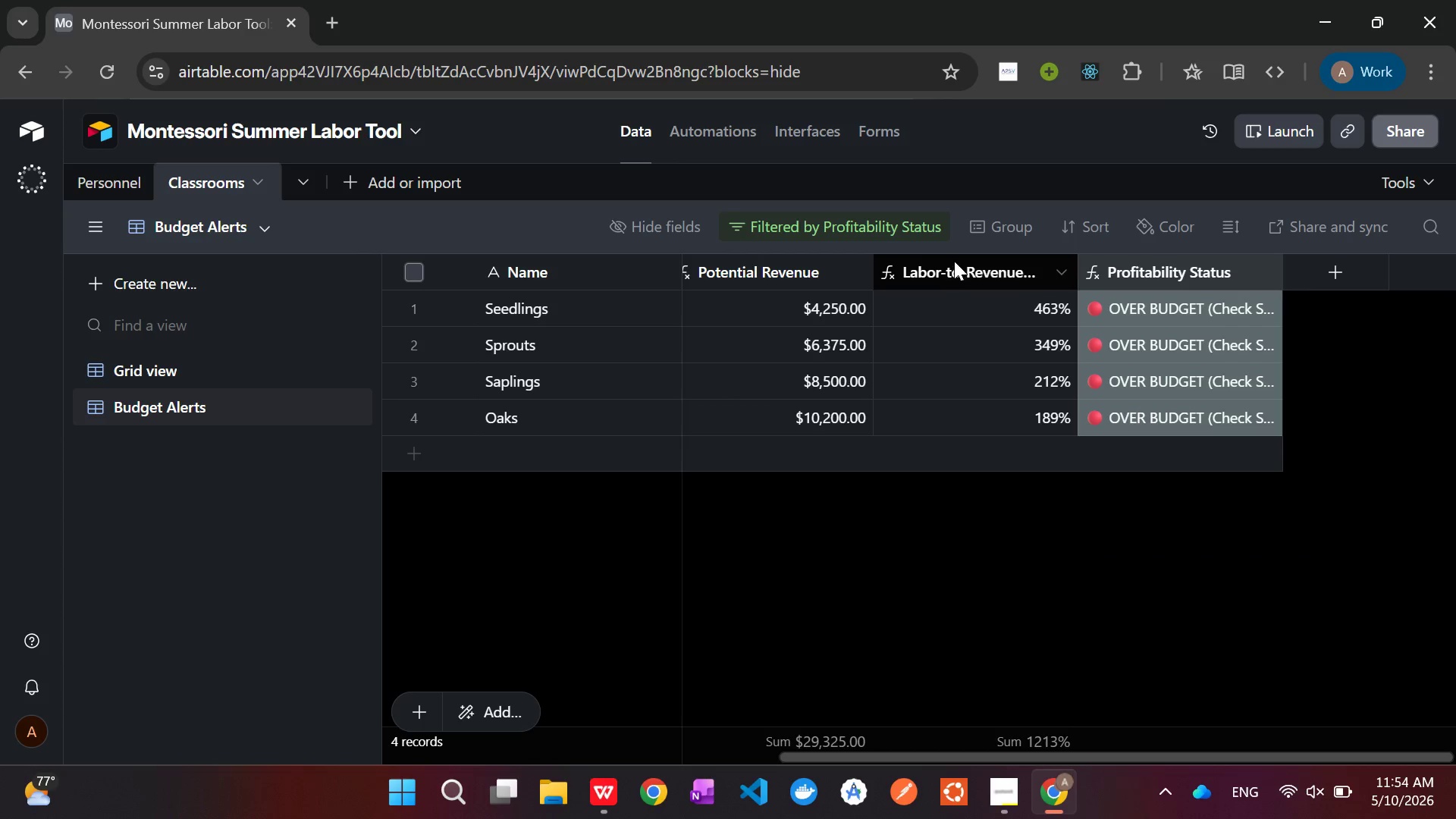 
right_click([954, 261])
 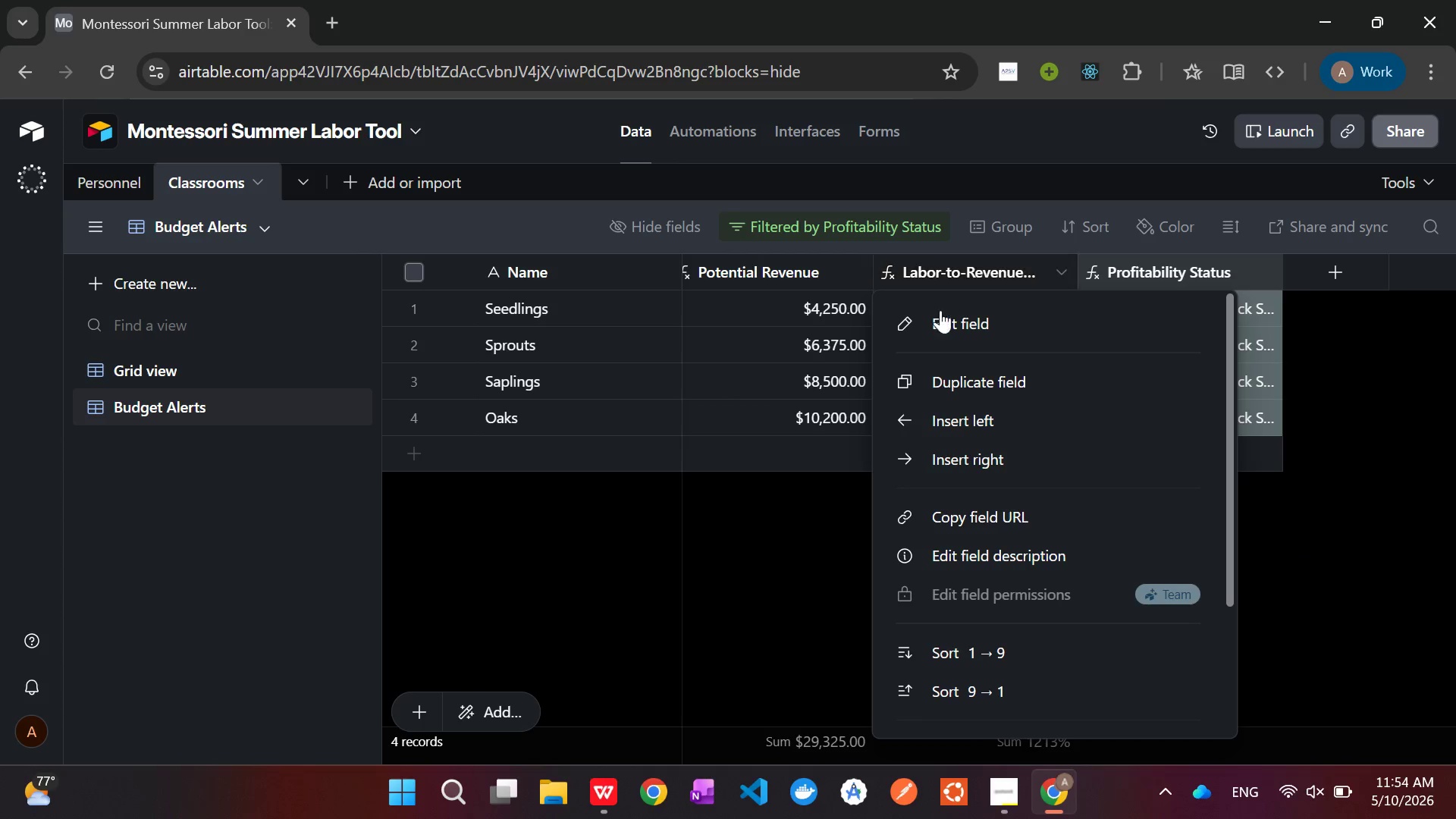 
left_click([939, 320])
 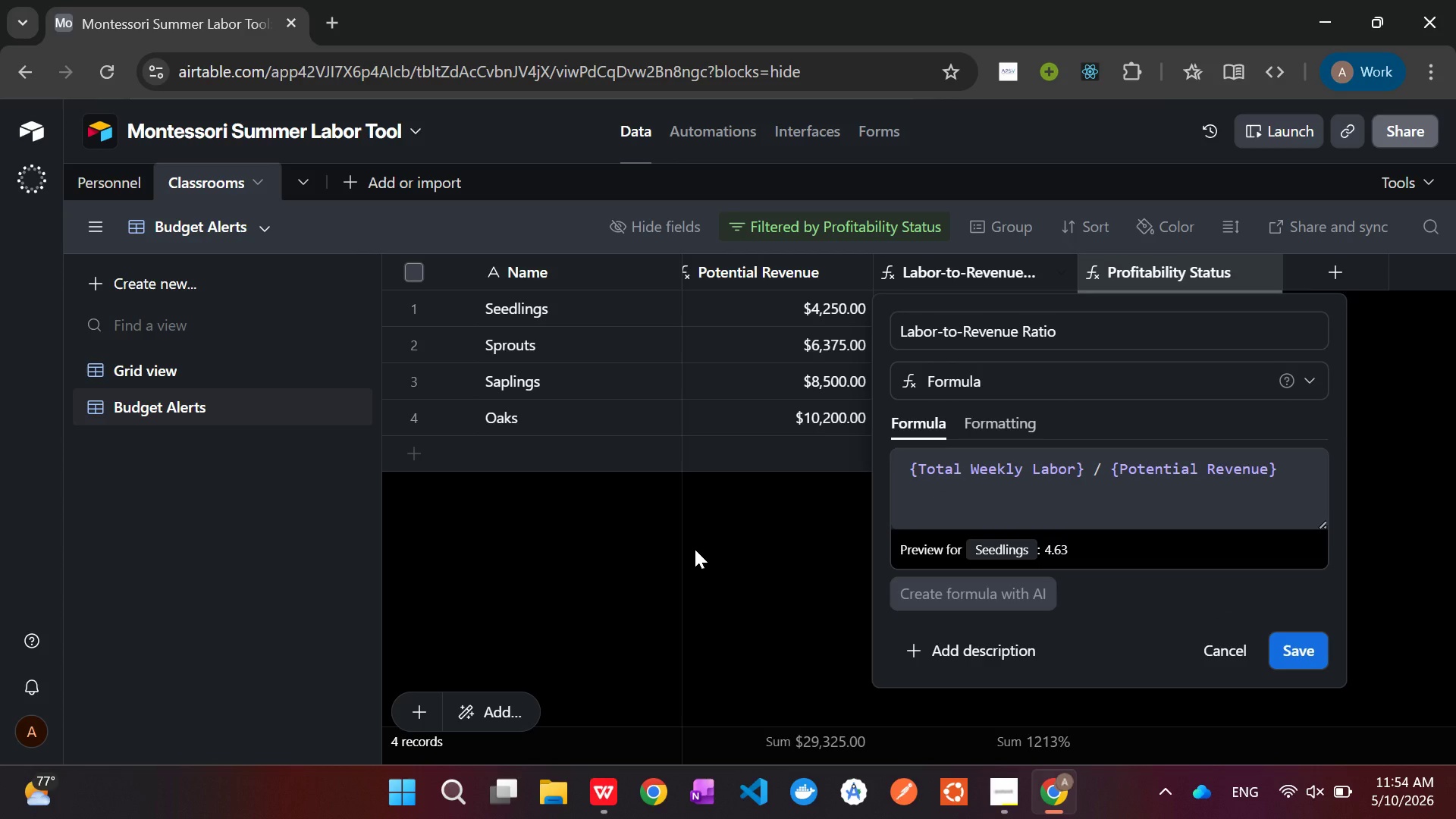 
wait(11.5)
 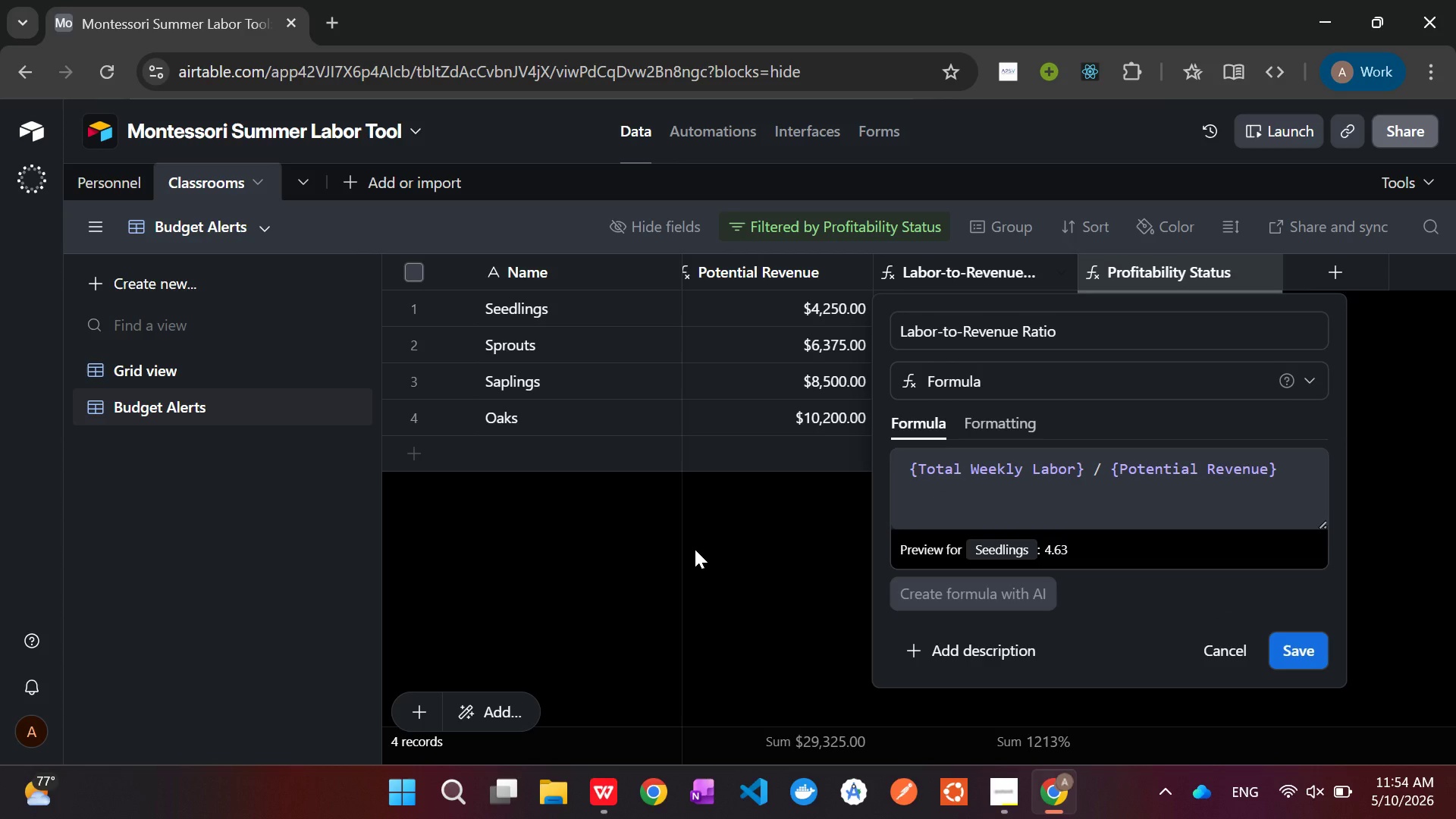 
left_click([695, 549])
 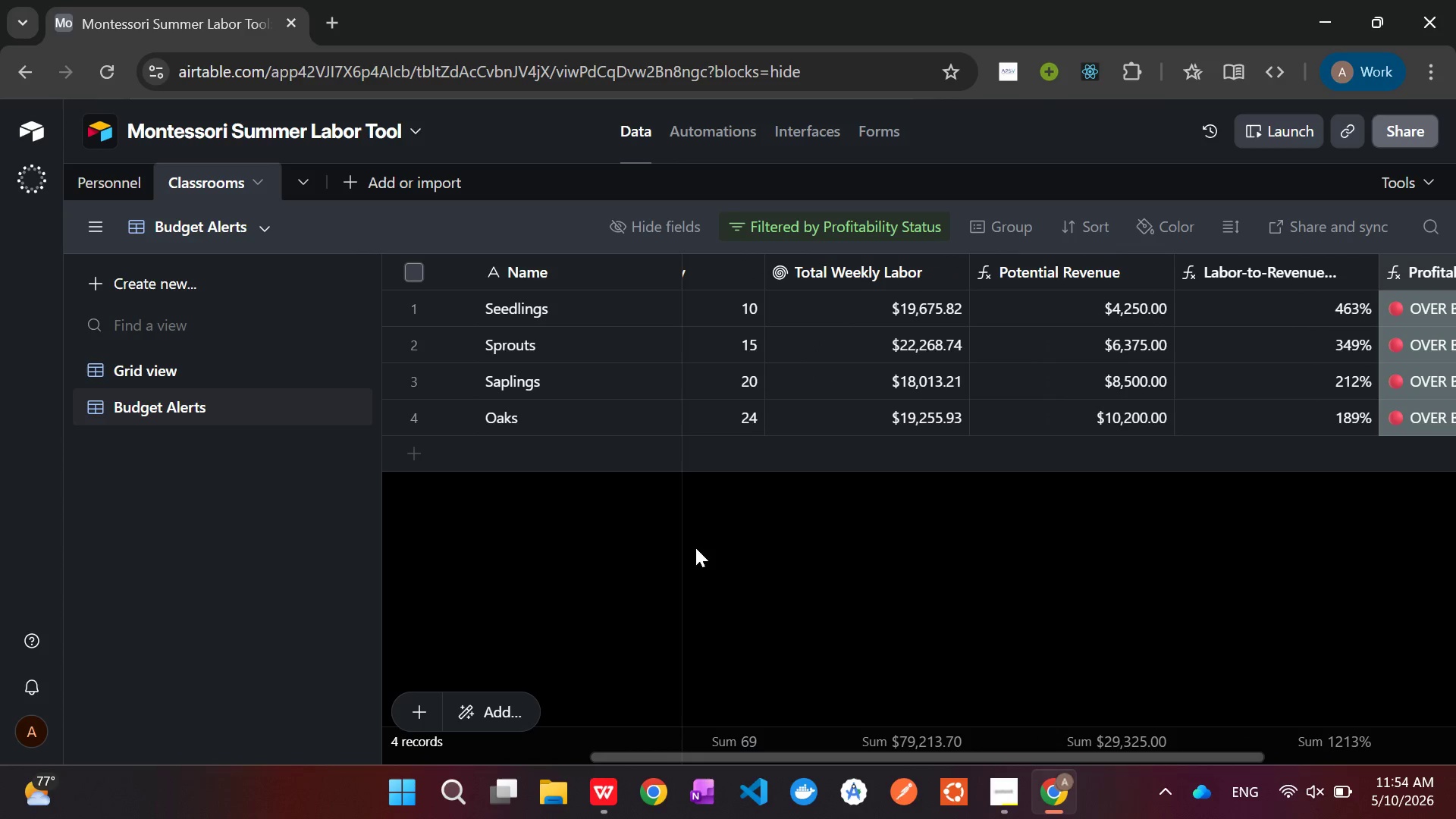 
mouse_move([945, 298])
 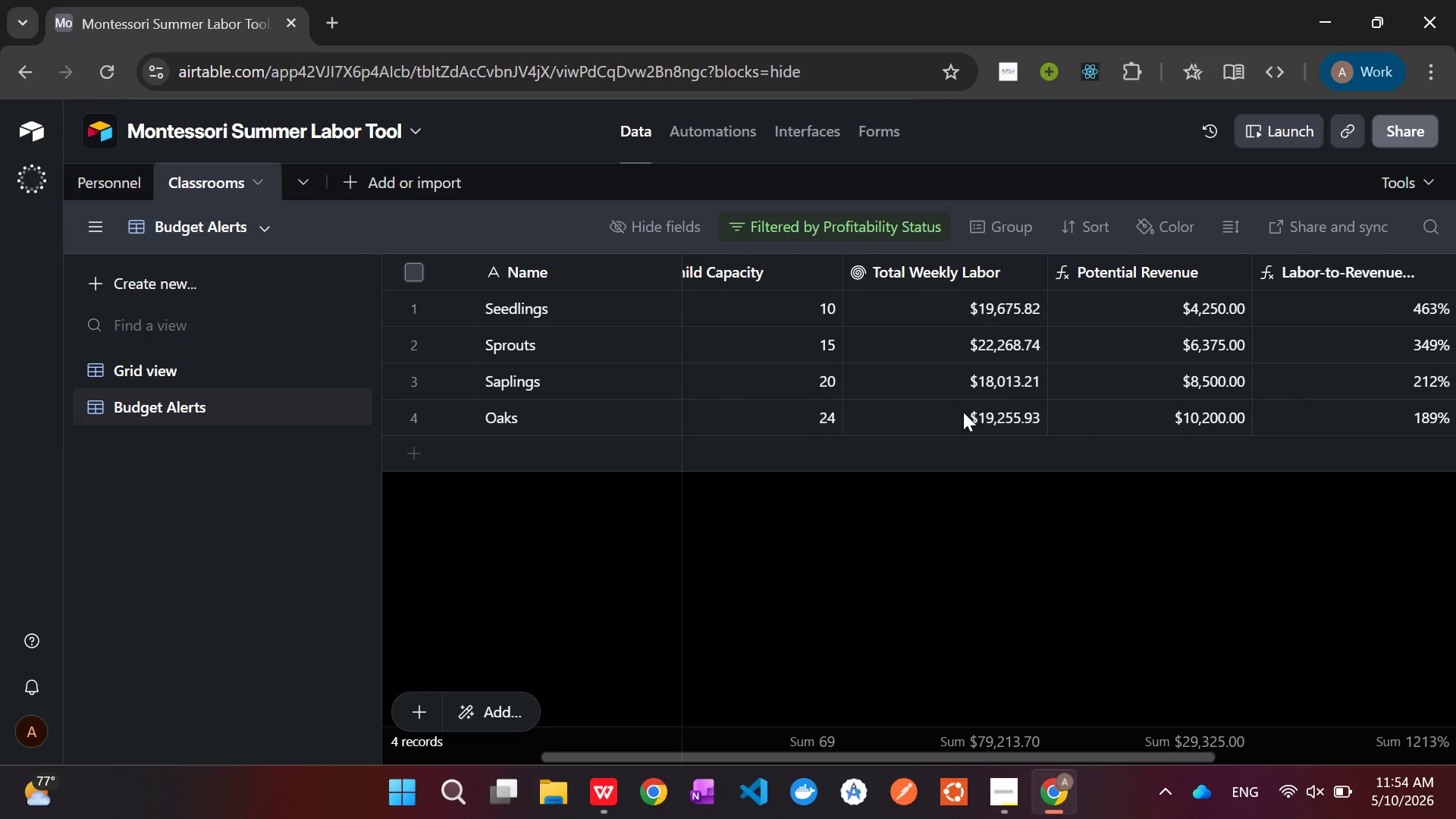 
wait(10.05)
 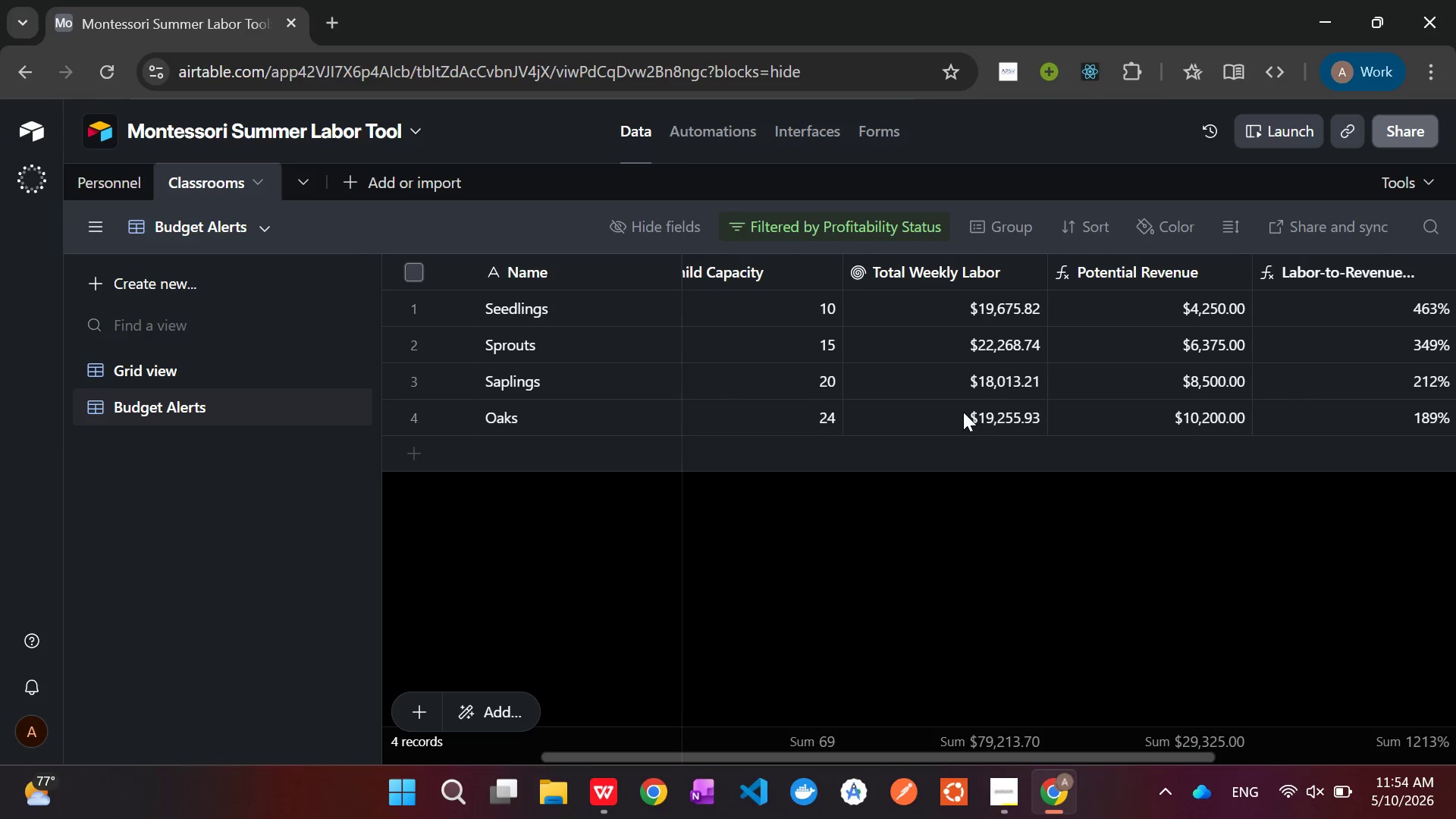 
right_click([1124, 268])
 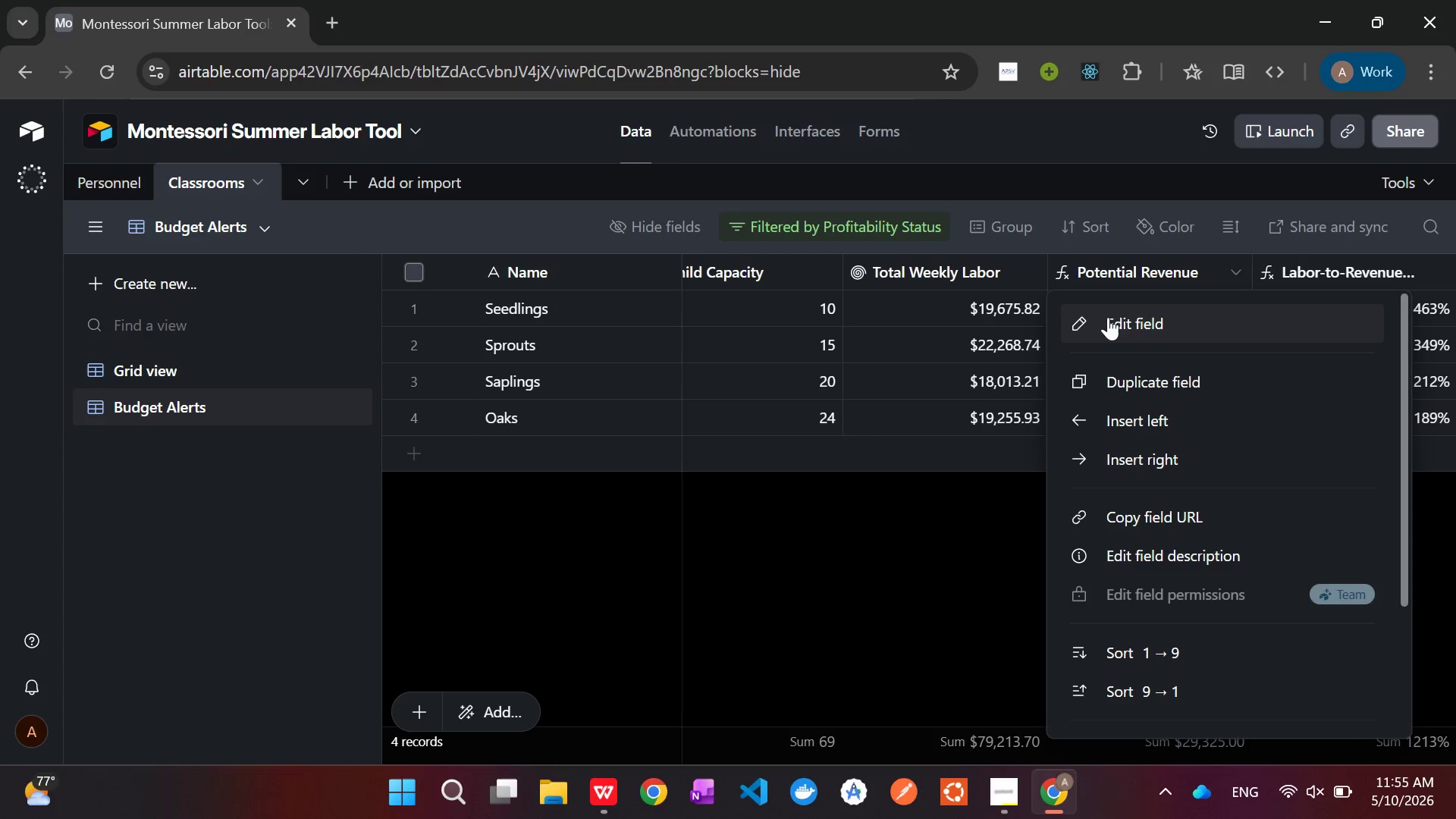 
left_click([1108, 323])
 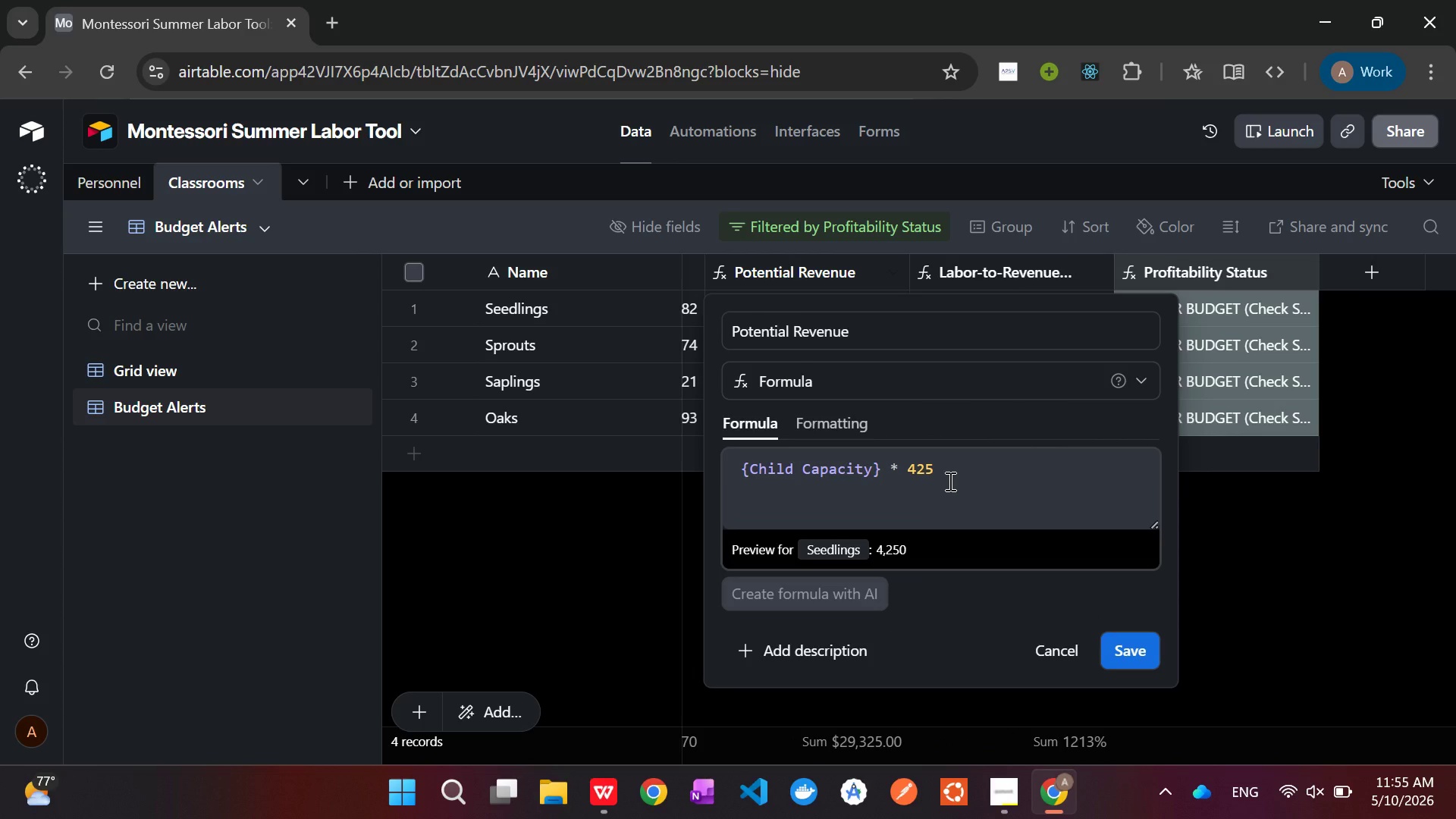 
wait(17.53)
 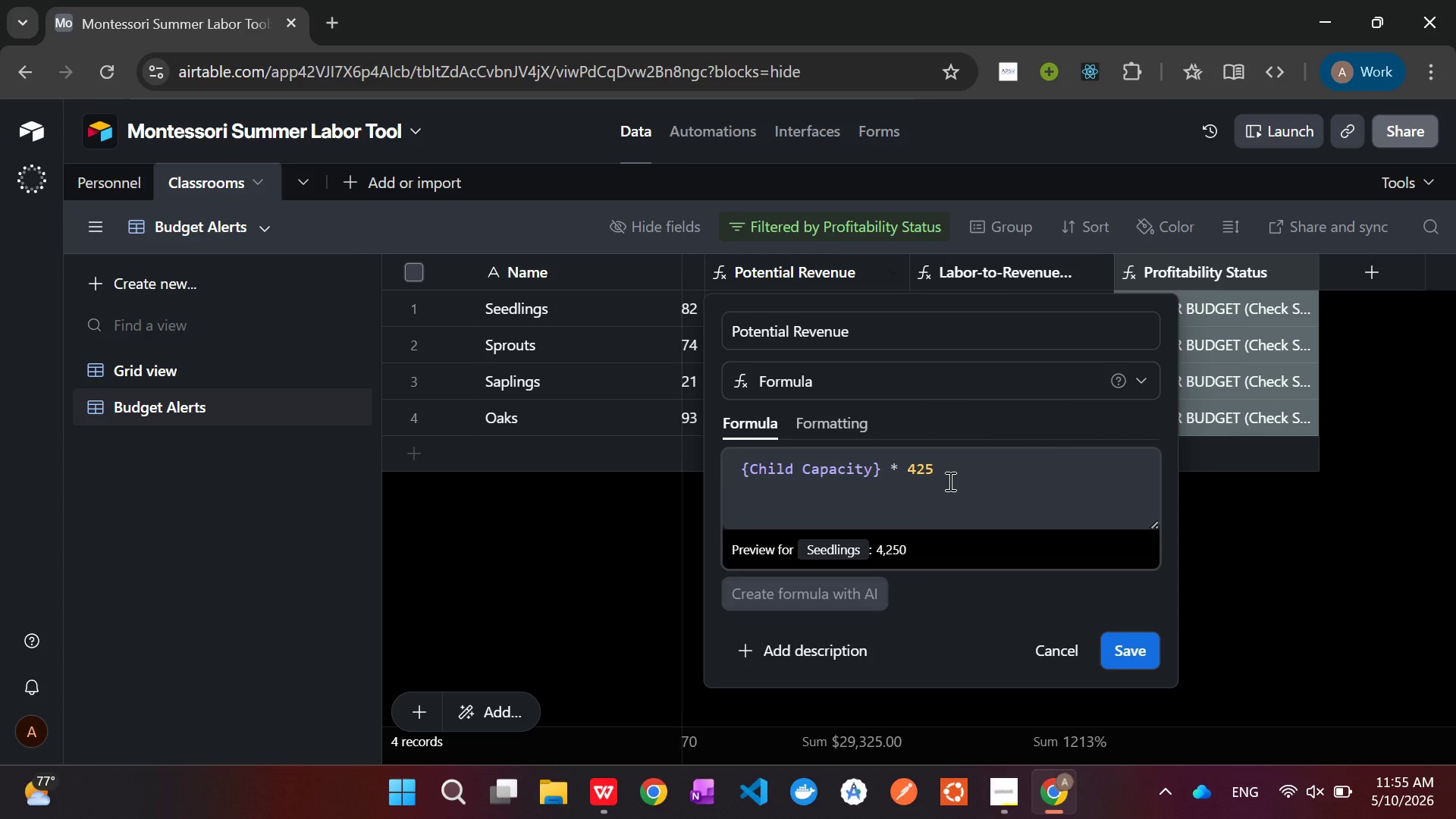 
left_click([1052, 642])
 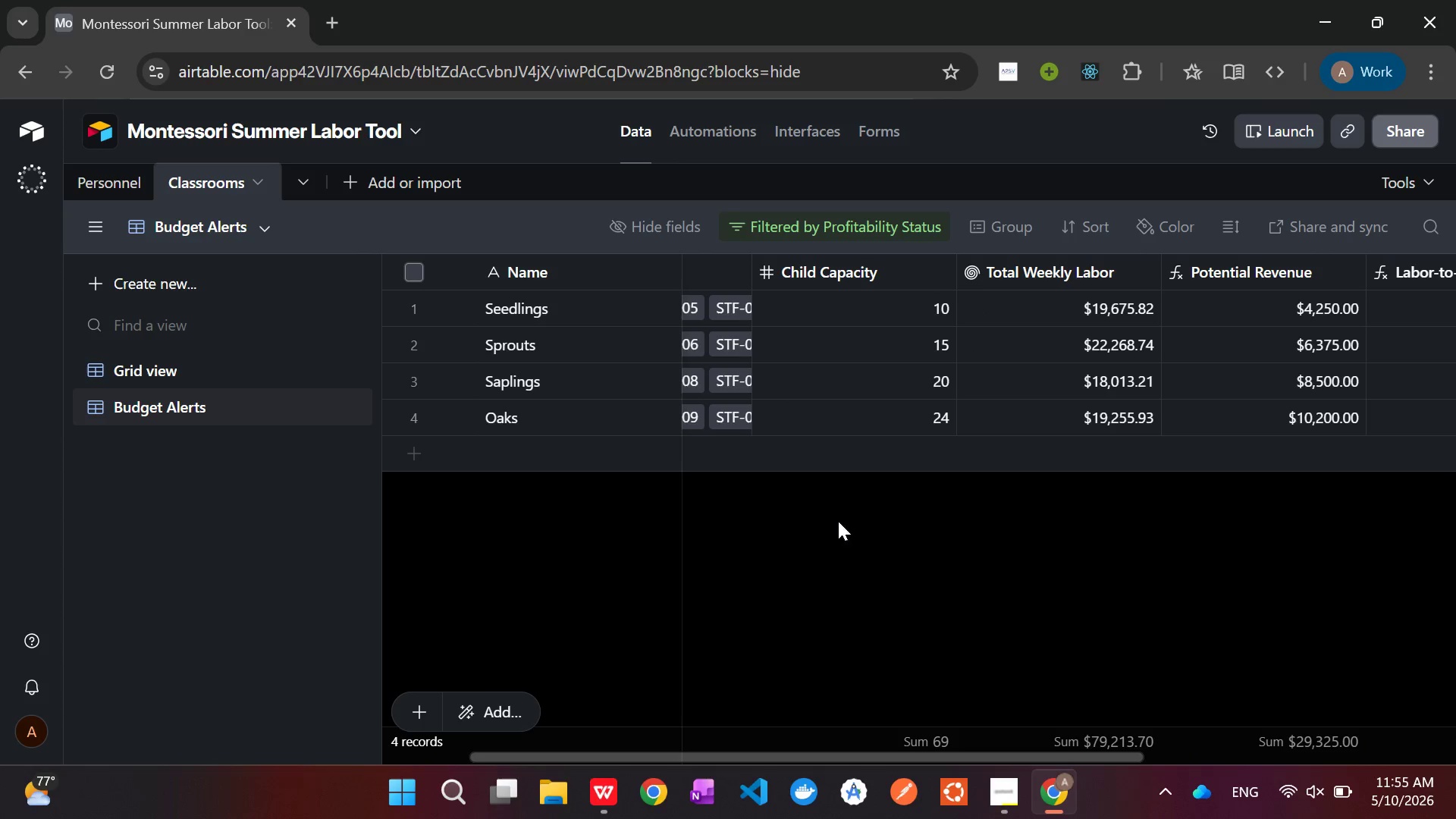 
double_click([917, 296])
 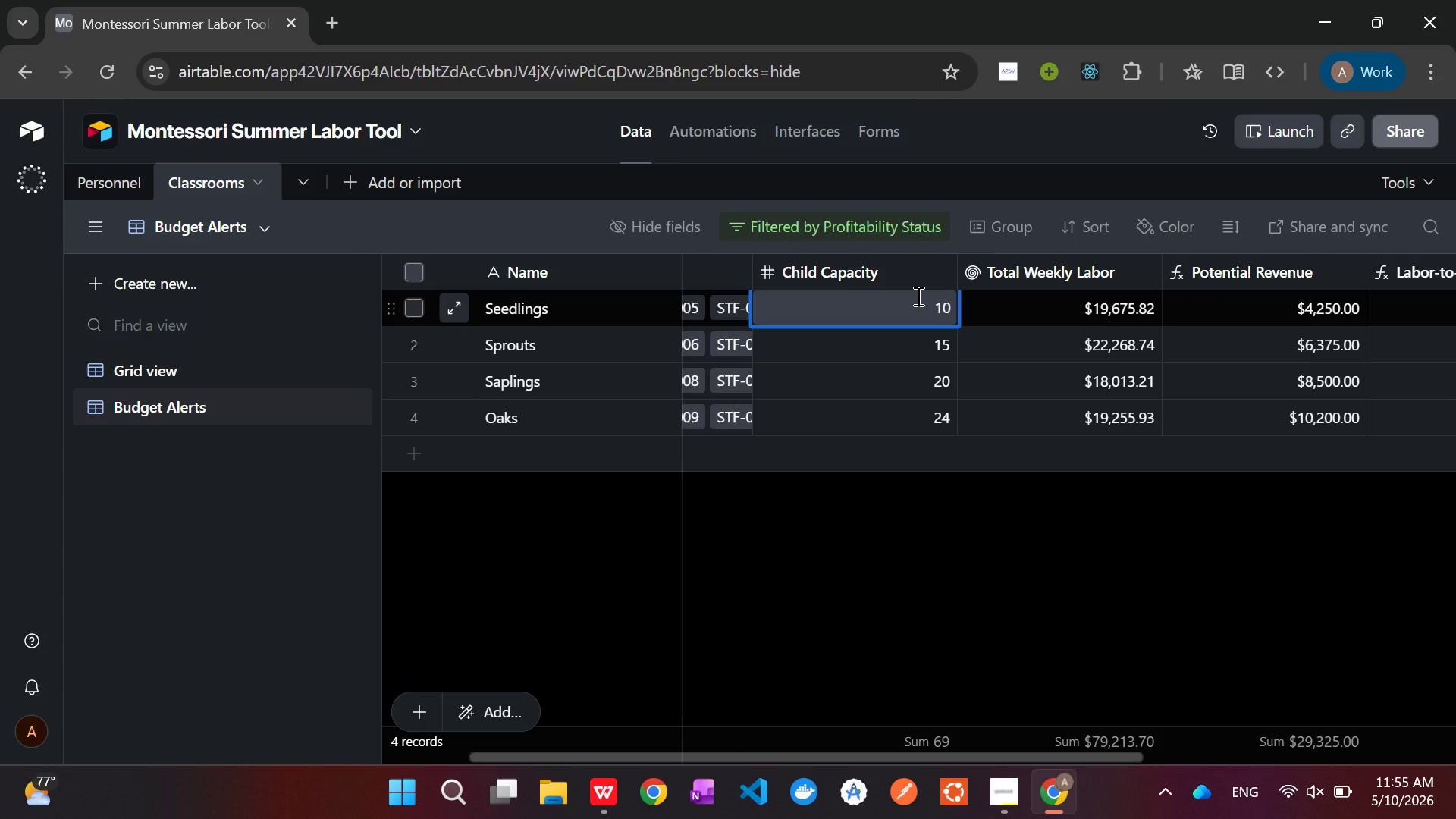 
key(Backspace)
key(Backspace)
type(30)
 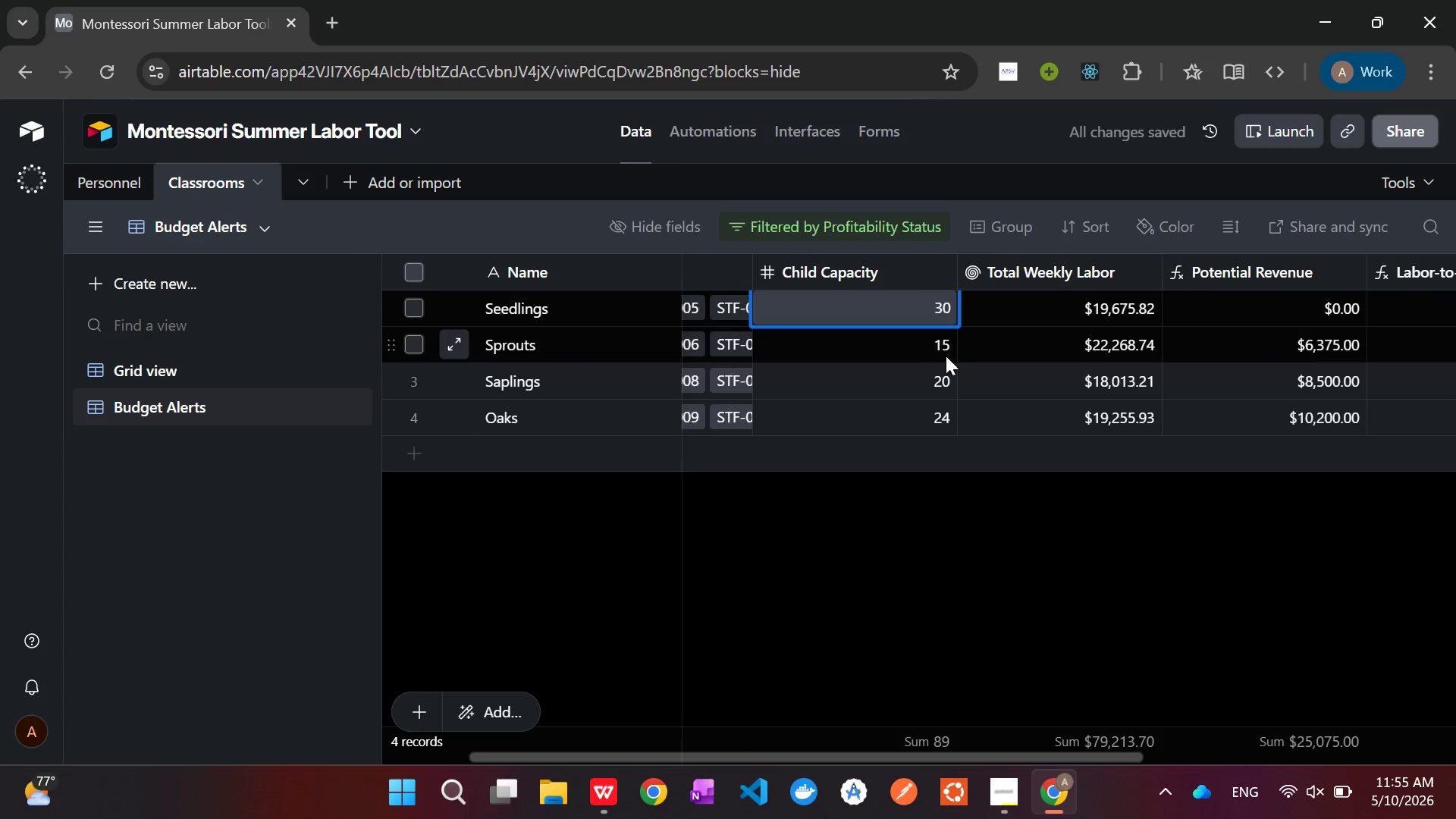 
double_click([940, 343])
 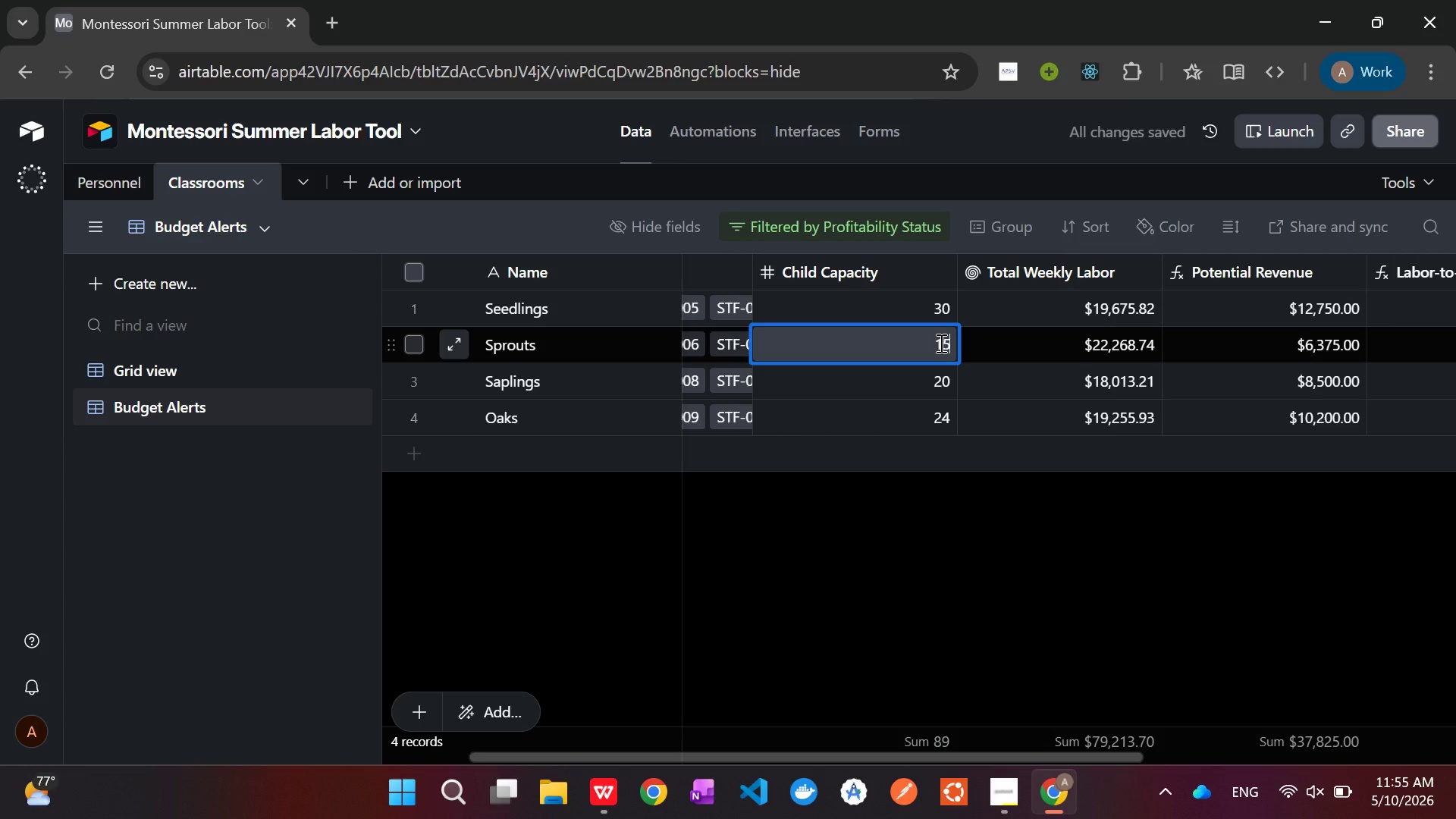 
key(Backspace)
key(Backspace)
type(200)
 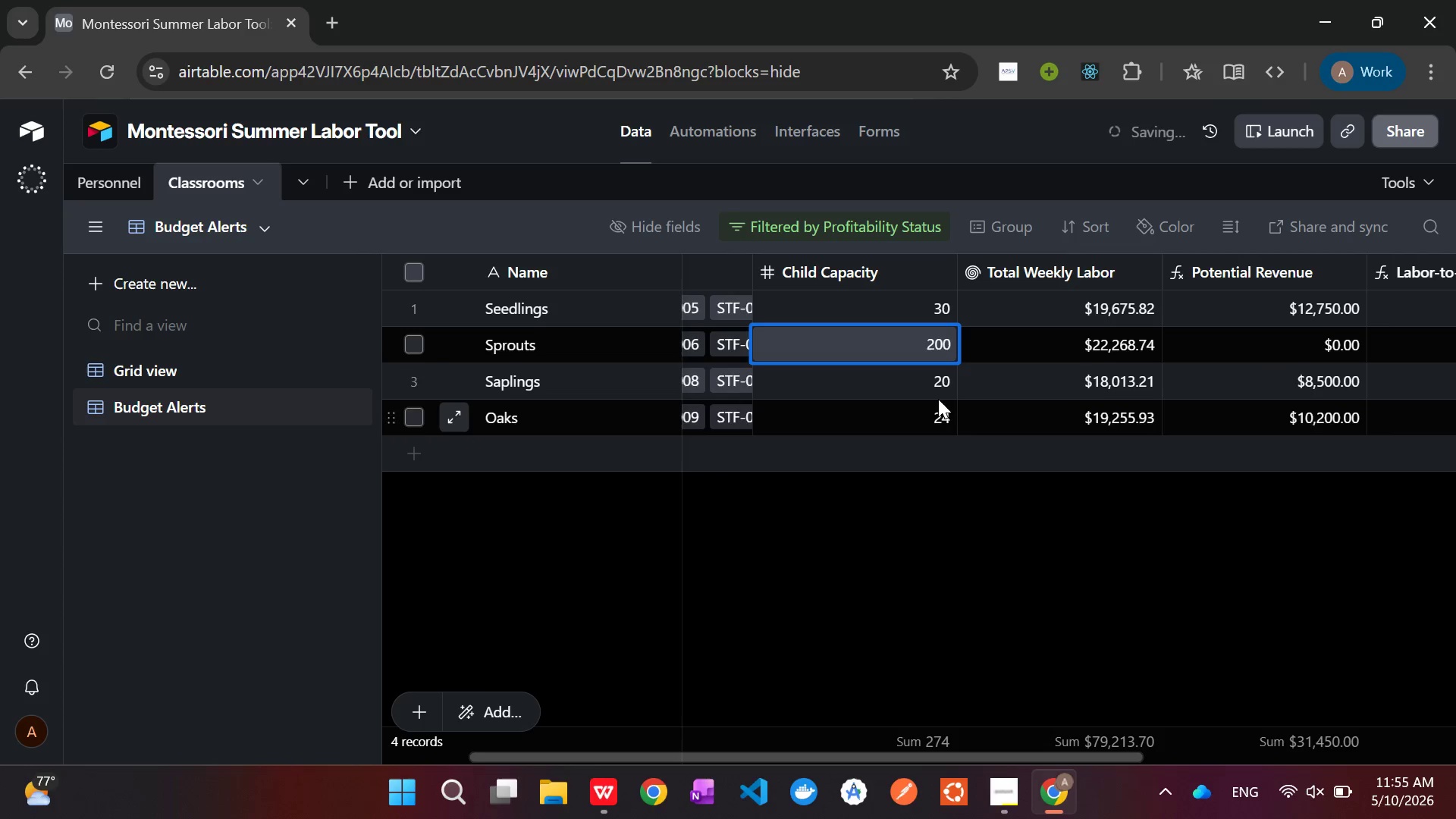 
double_click([939, 387])
 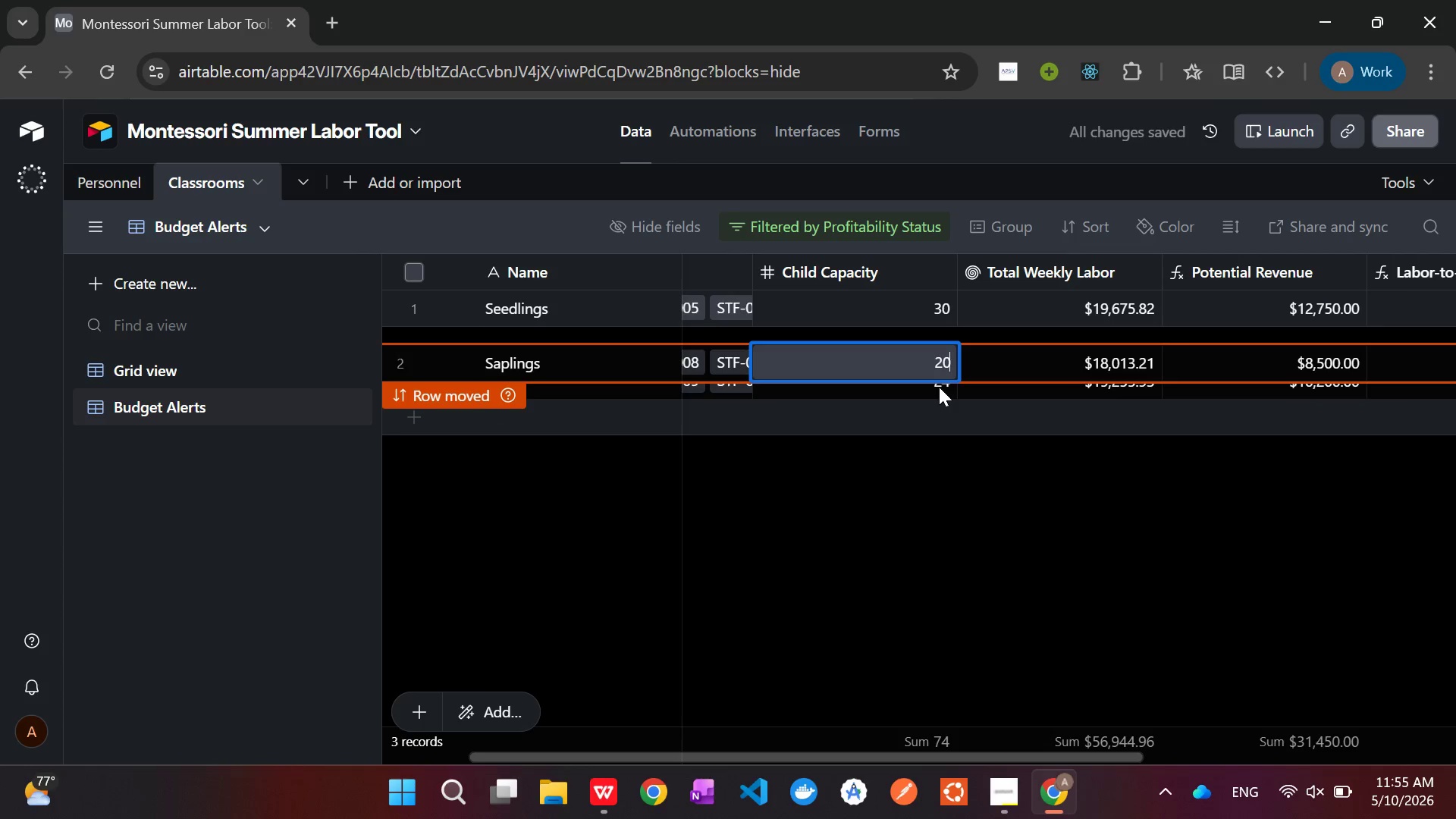 
key(Control+Z)
 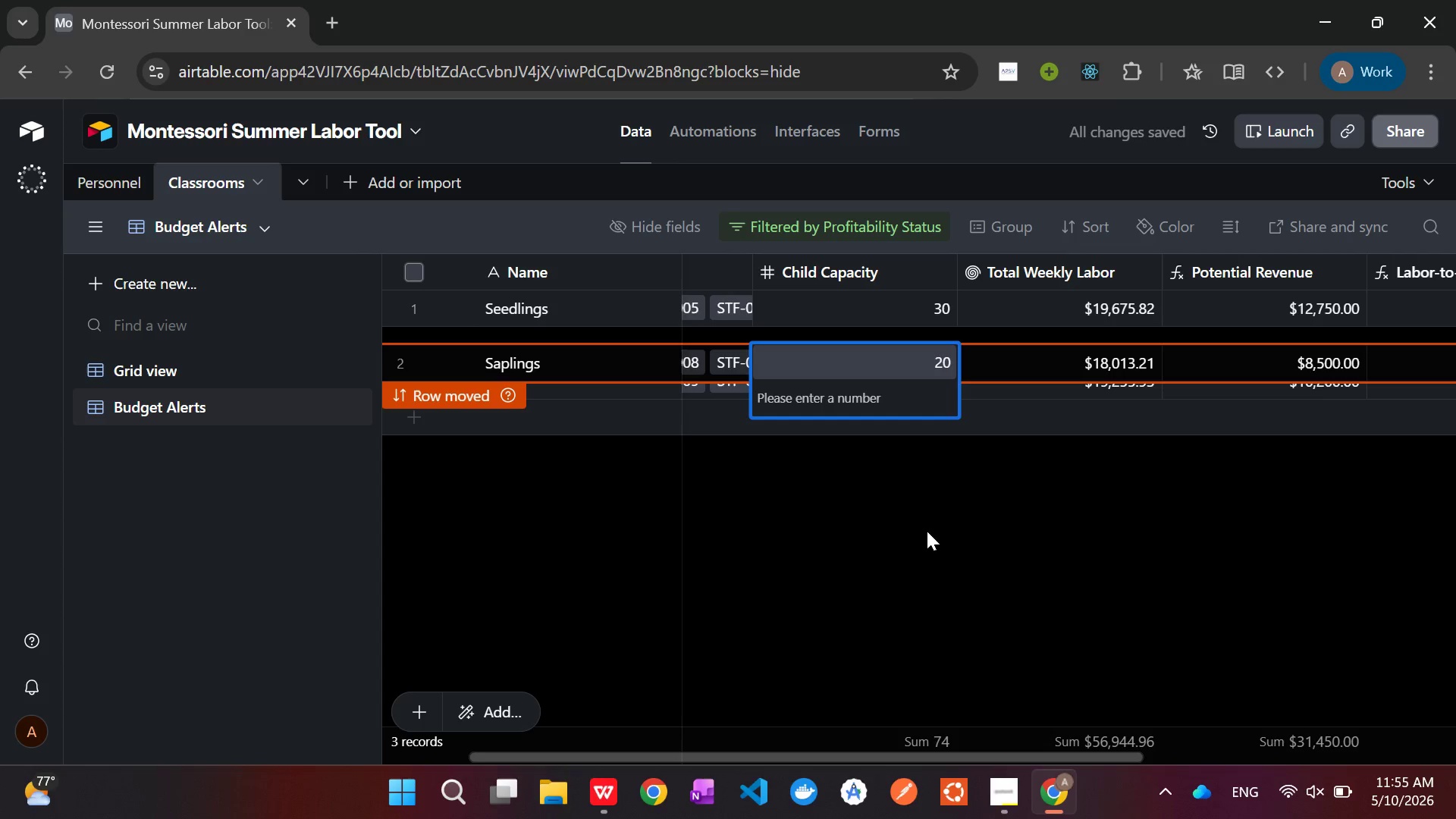 
left_click([928, 544])
 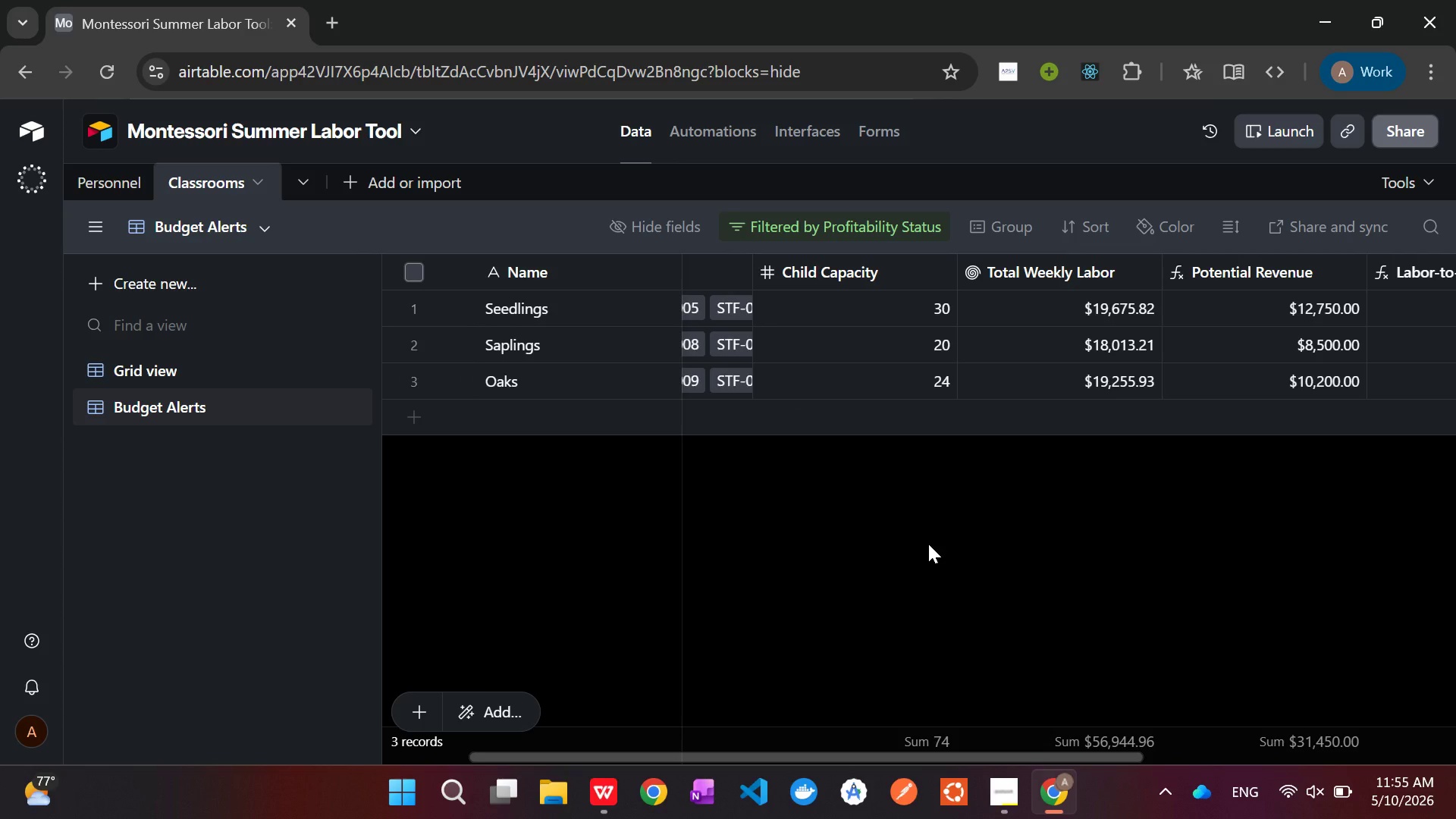 
key(Control+Z)
 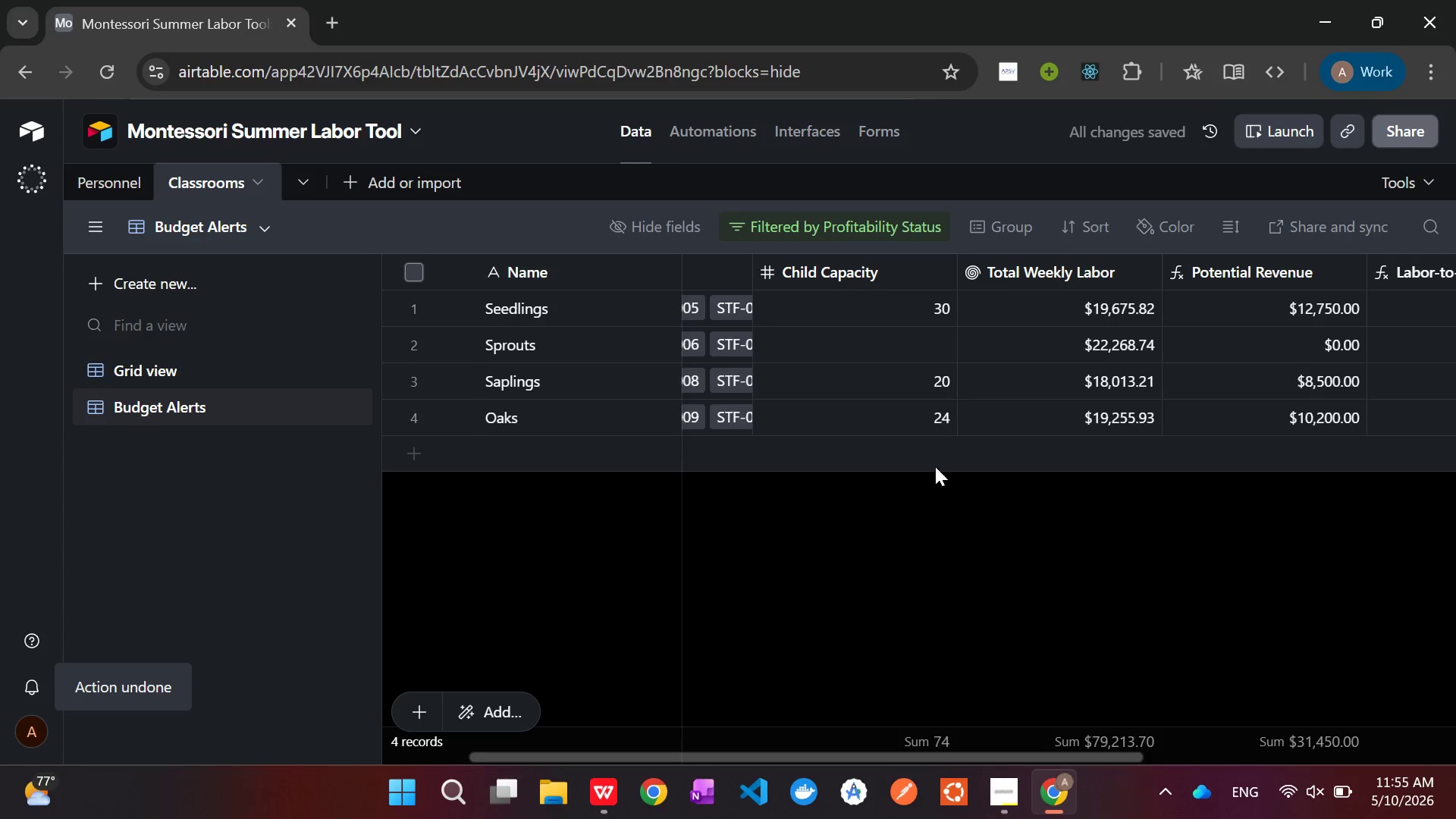 
double_click([934, 337])
 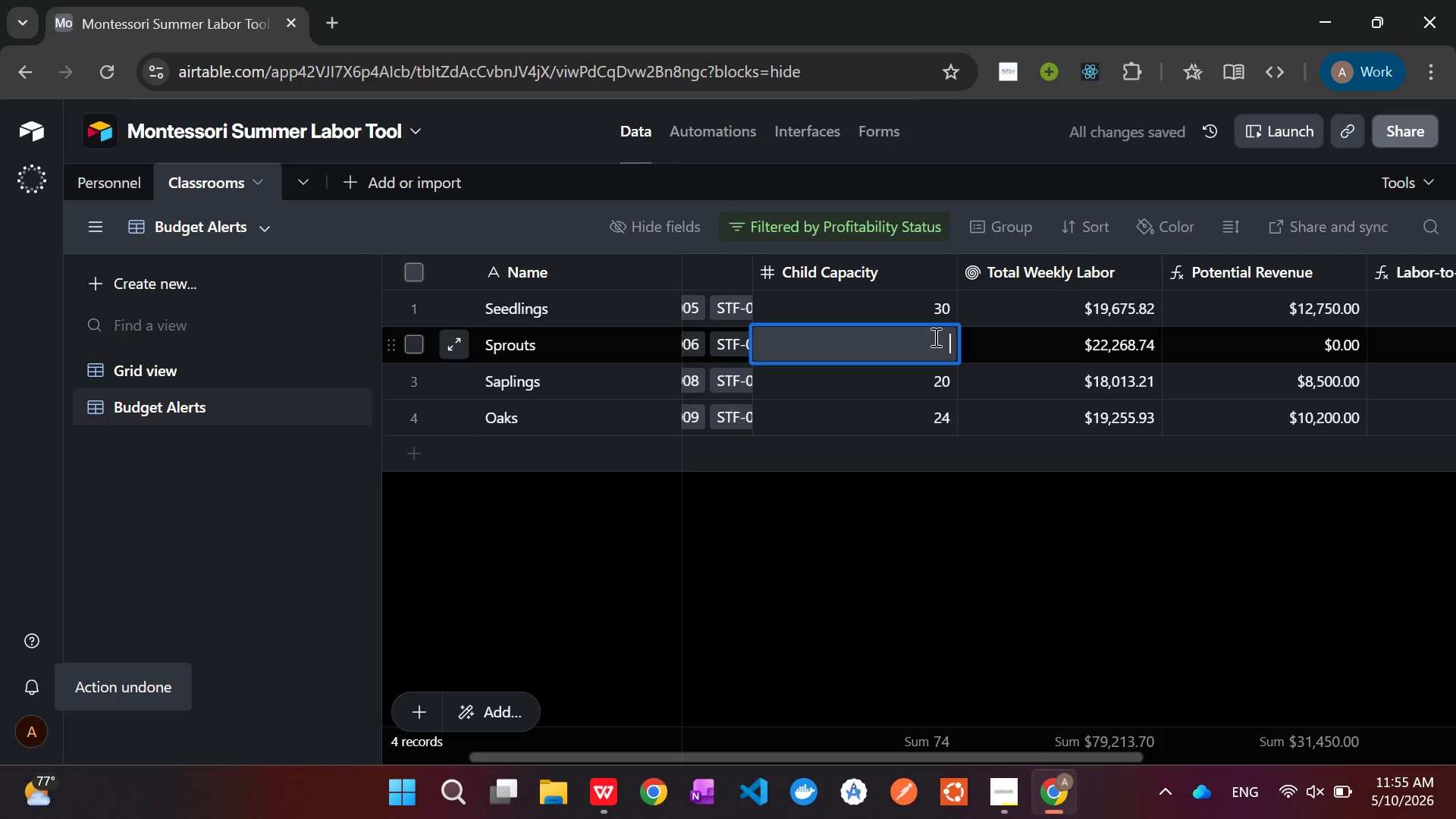 
type(120)
 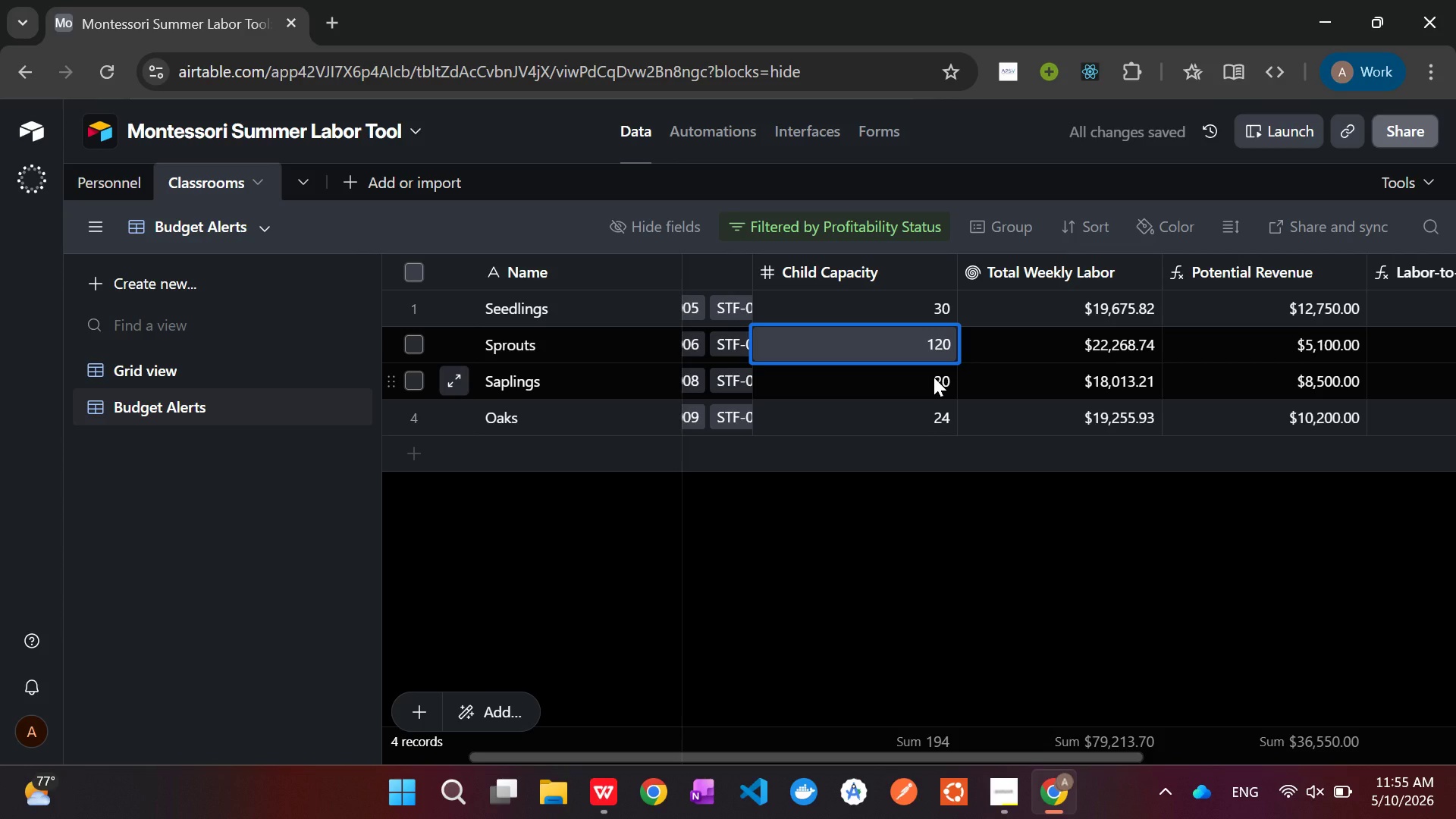 
double_click([934, 377])
 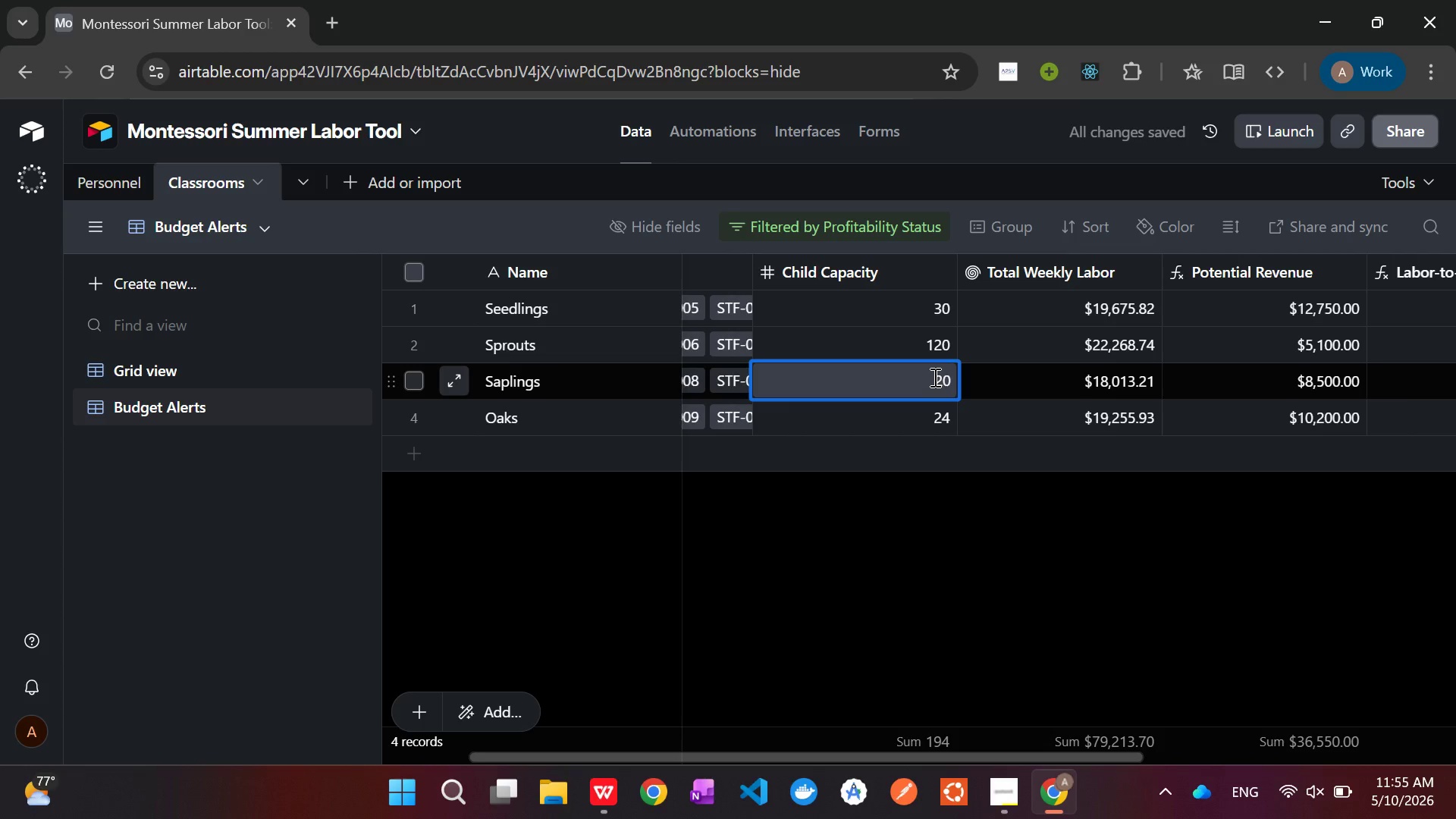 
key(Backspace)
key(Backspace)
type(600)
 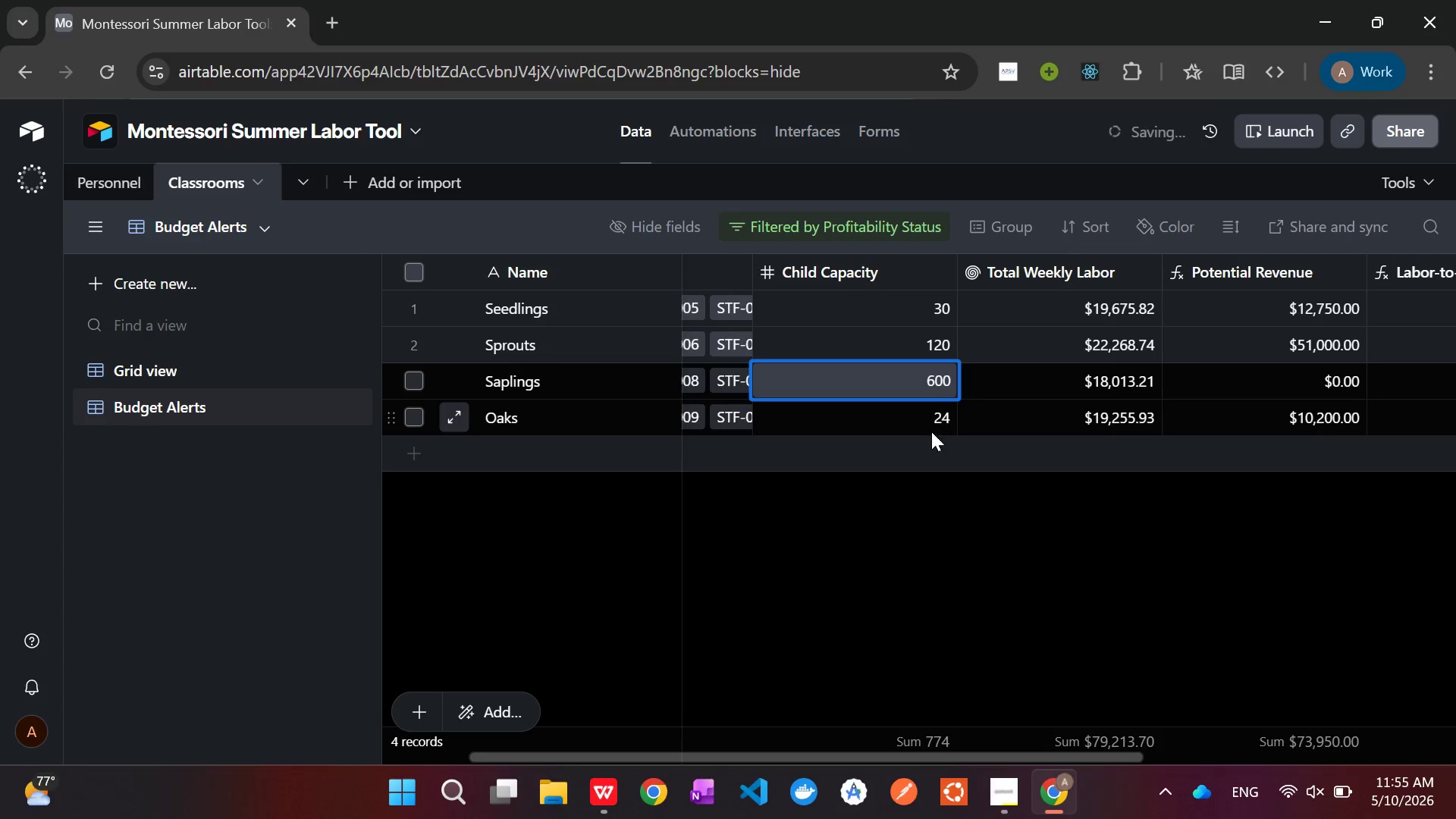 
left_click([933, 421])
 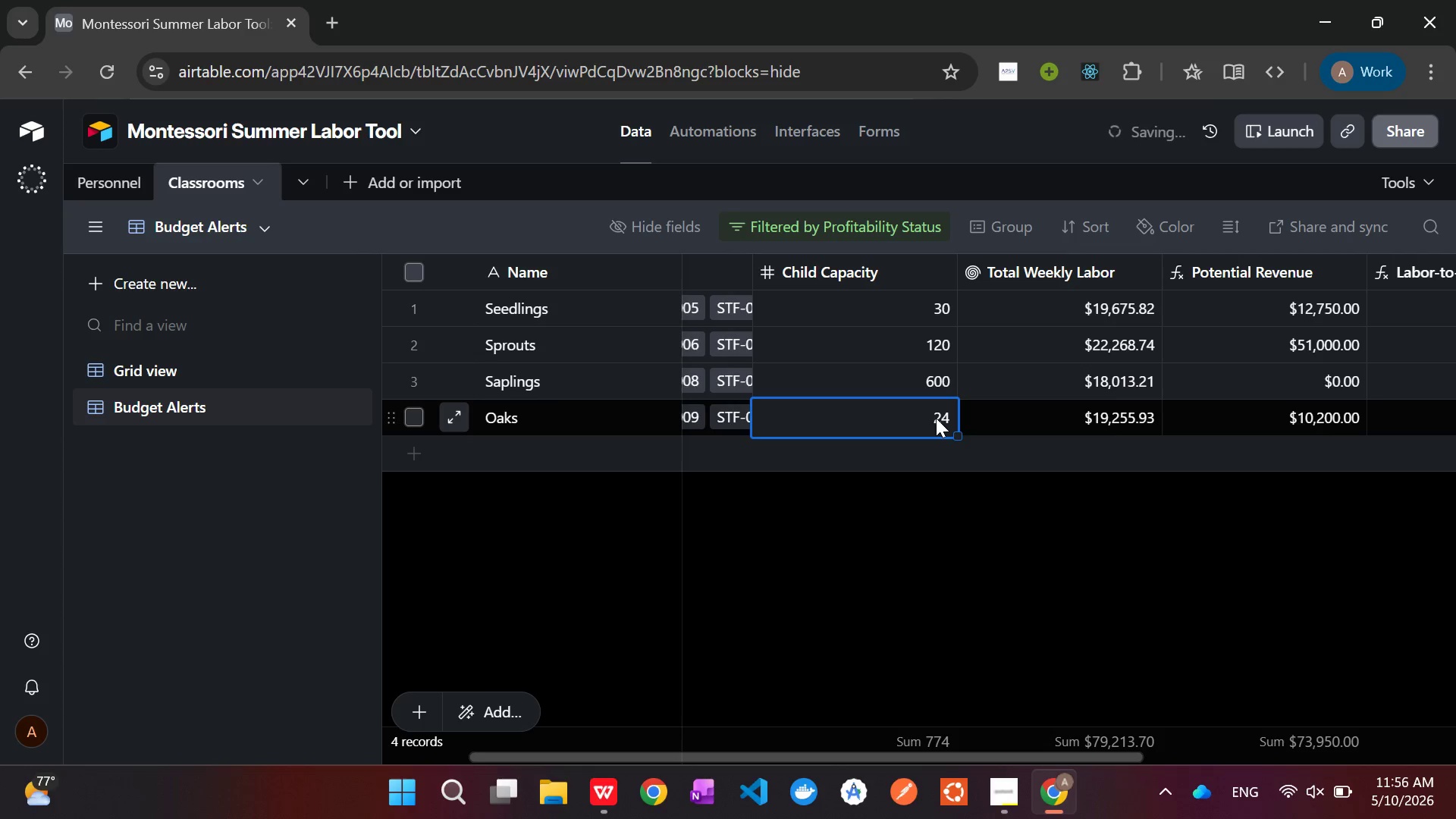 
double_click([936, 418])
 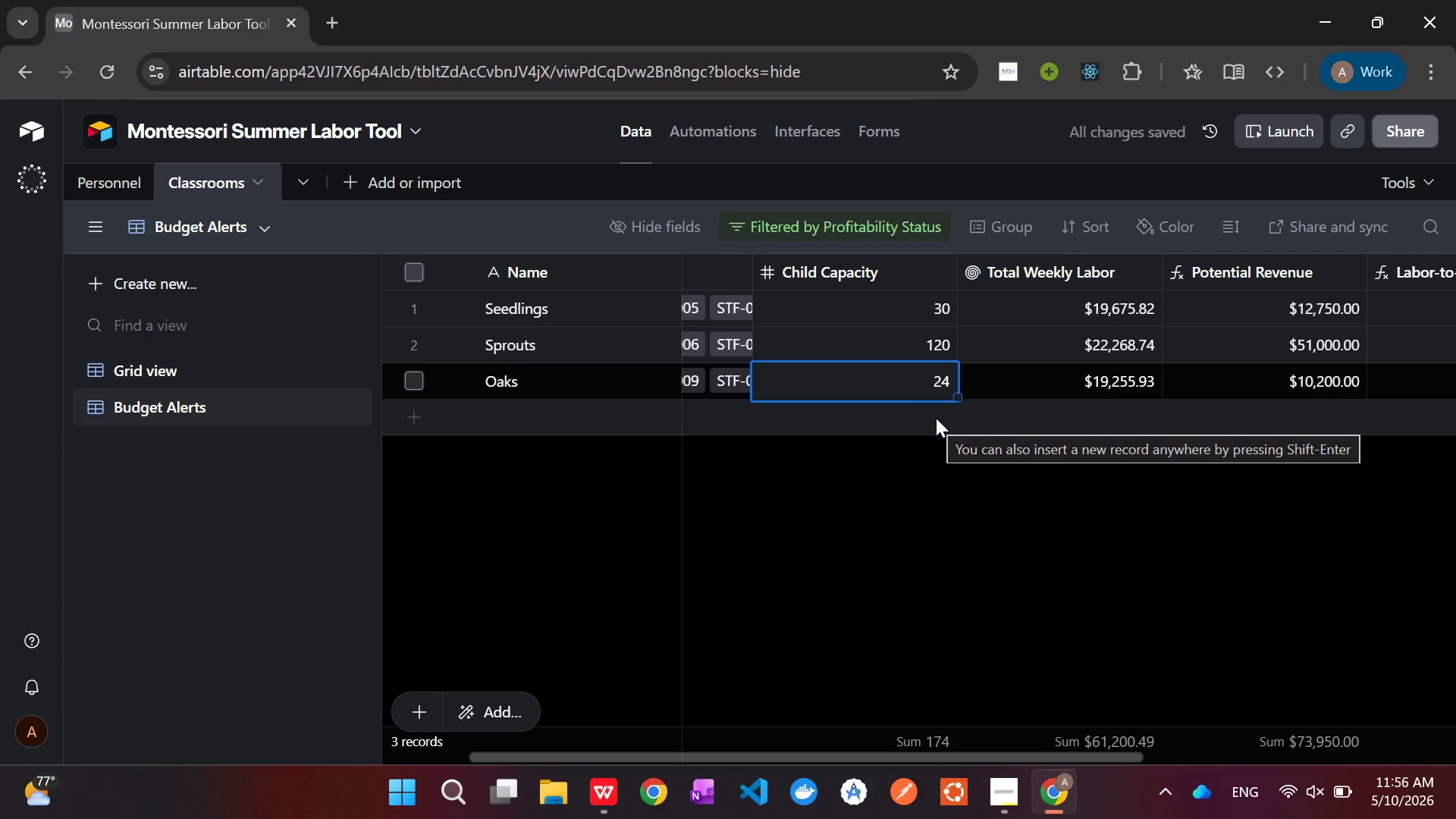 
key(Control+Z)
 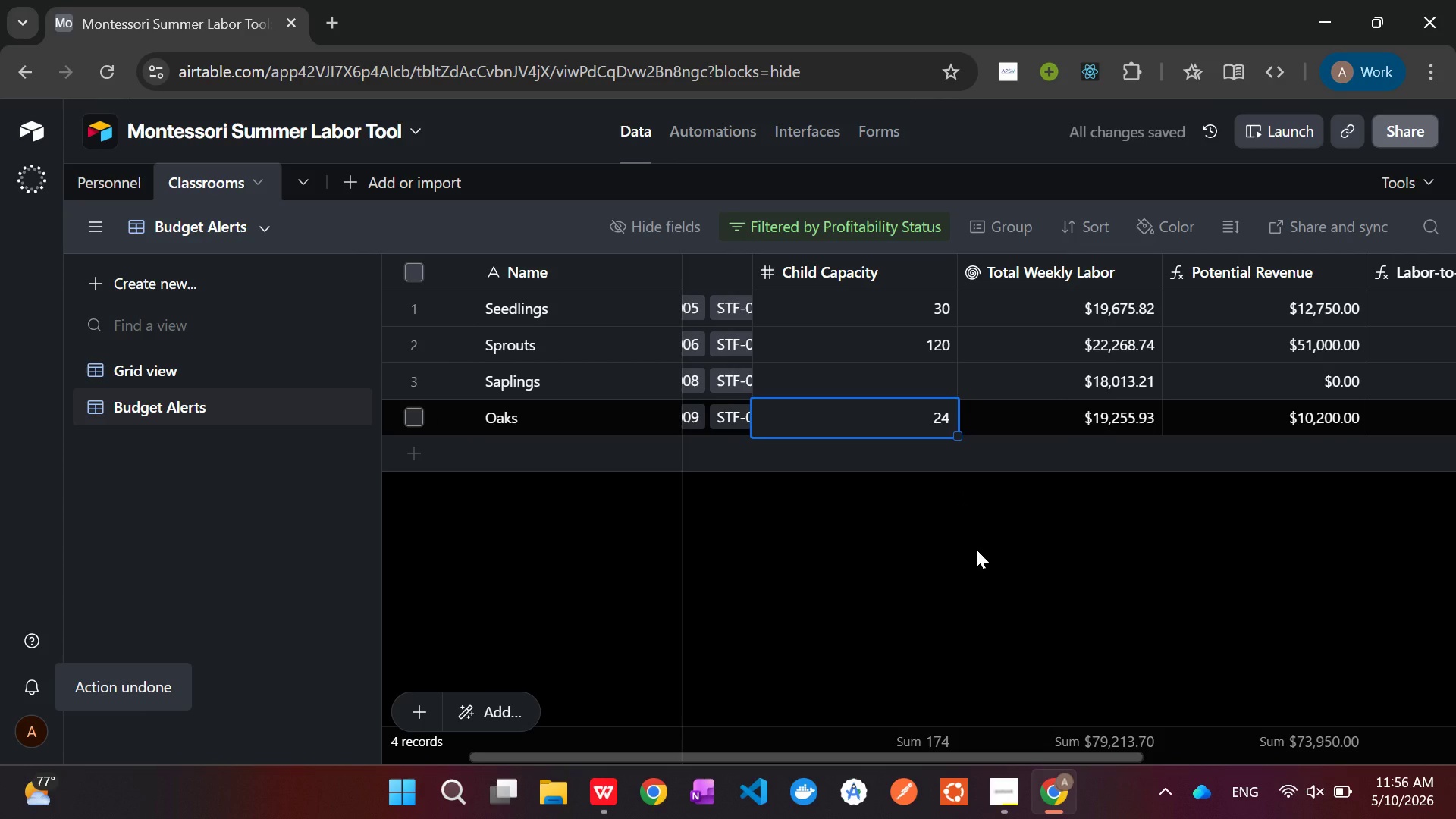 
left_click([976, 549])
 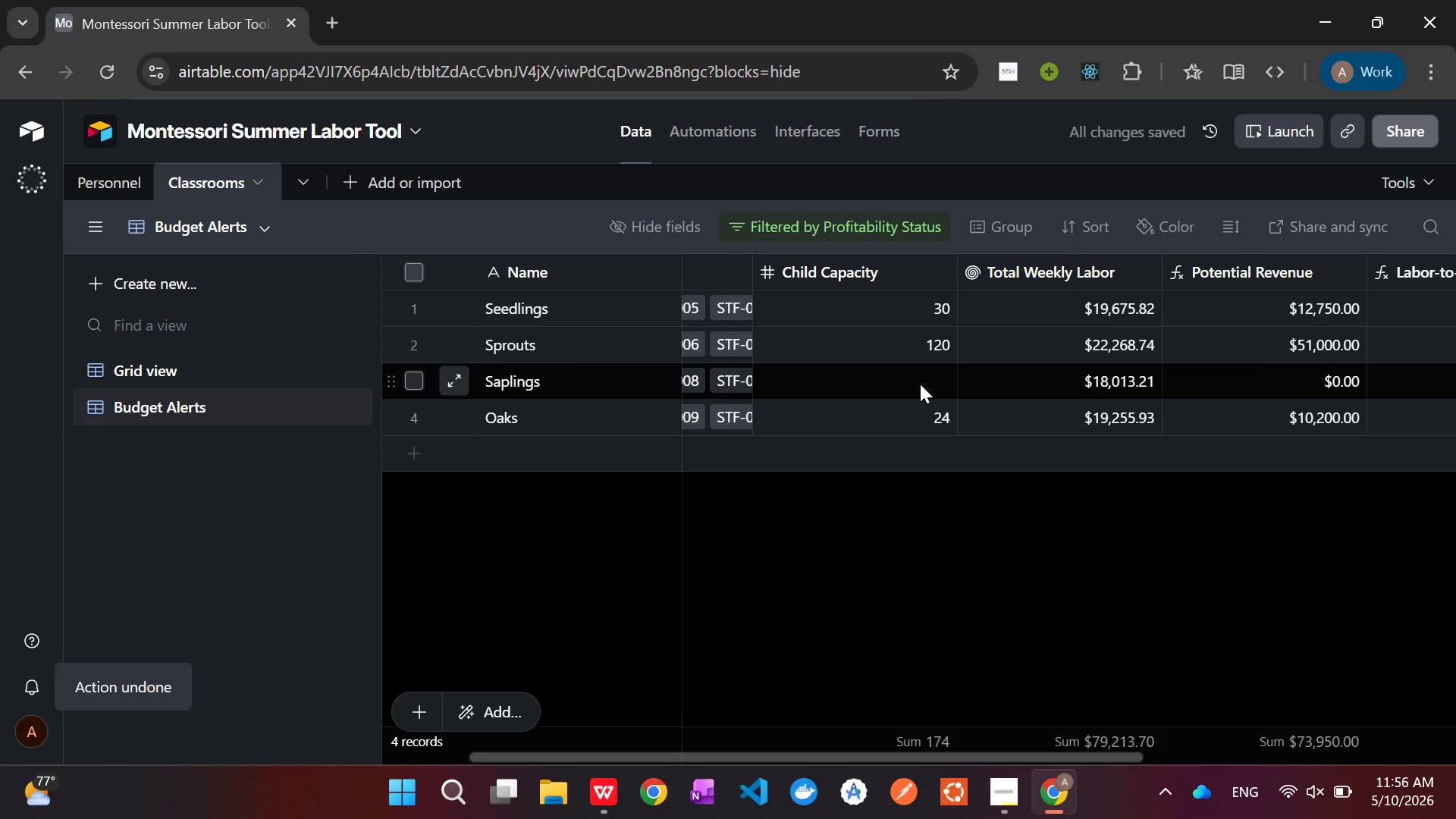 
double_click([920, 384])
 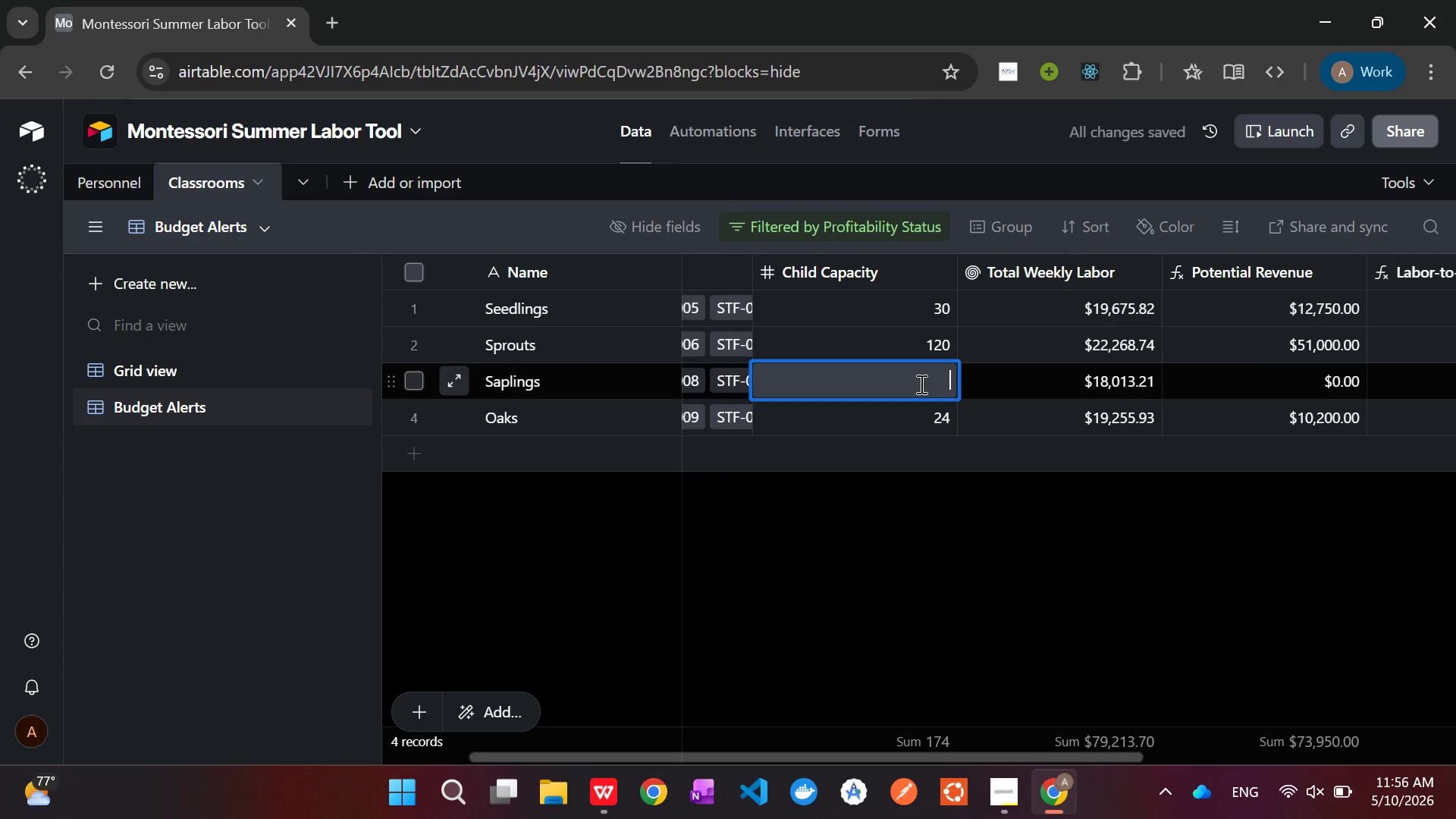 
type(600)
 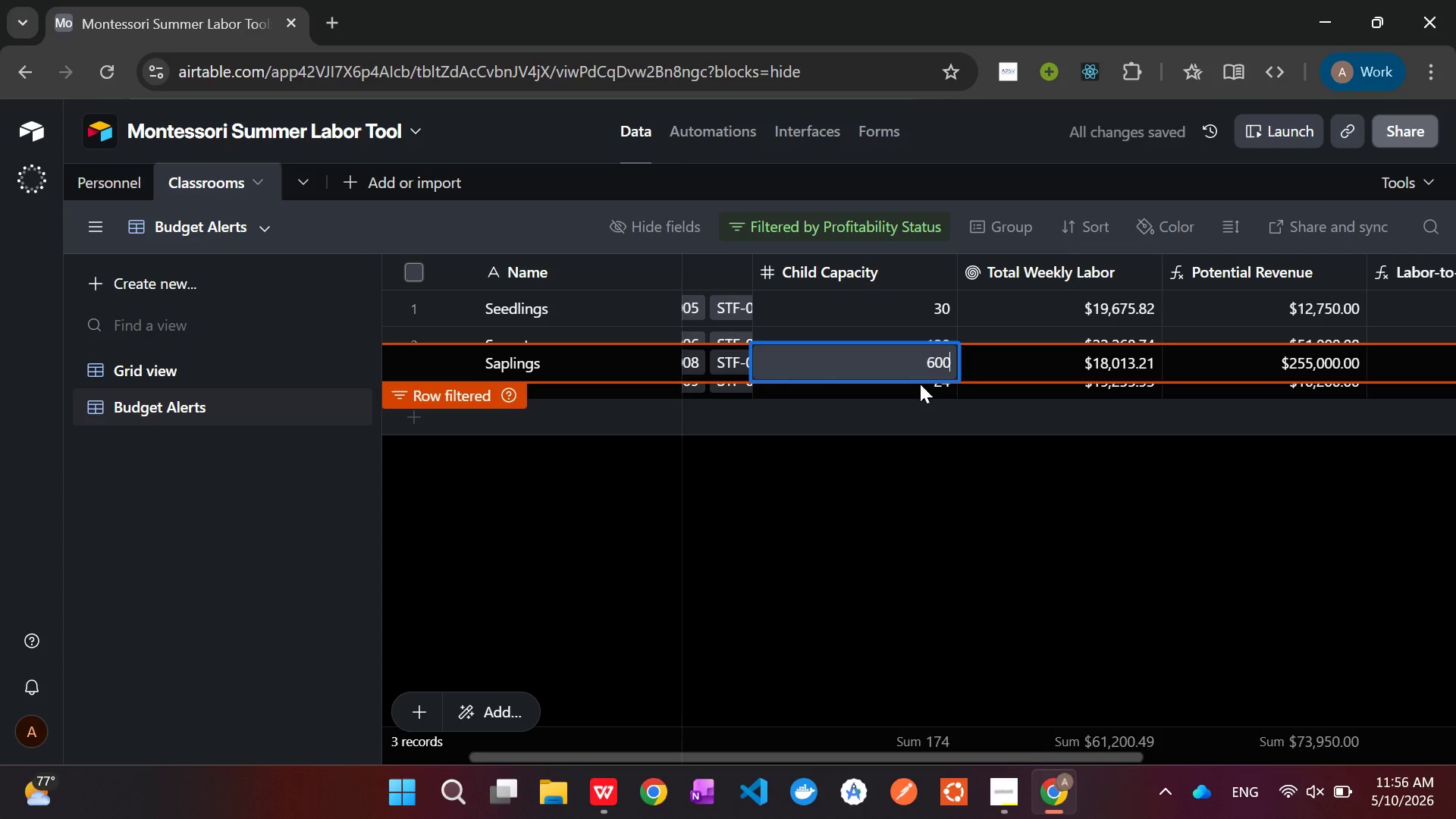 
wait(7.23)
 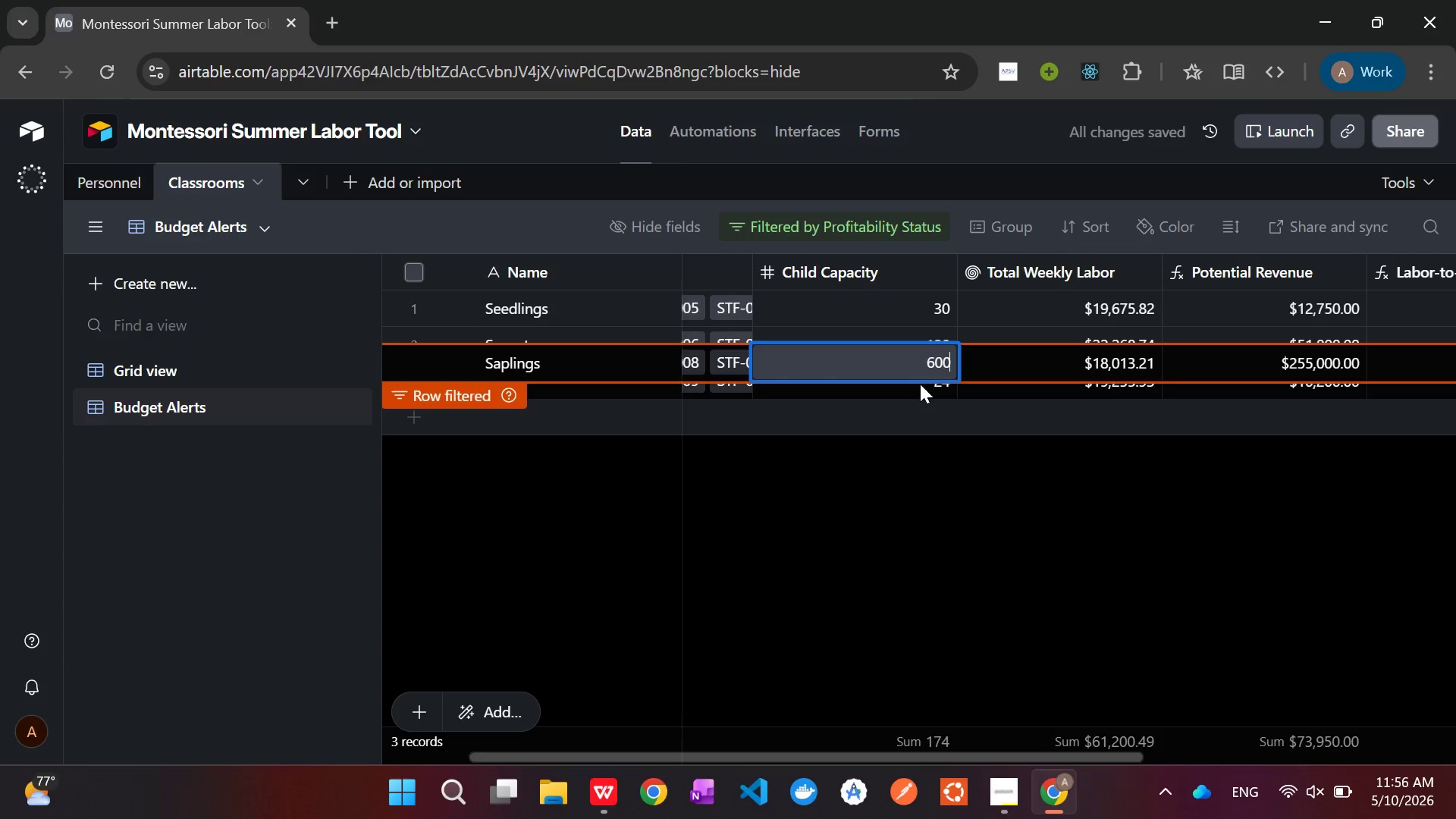 
key(Control+Z)
 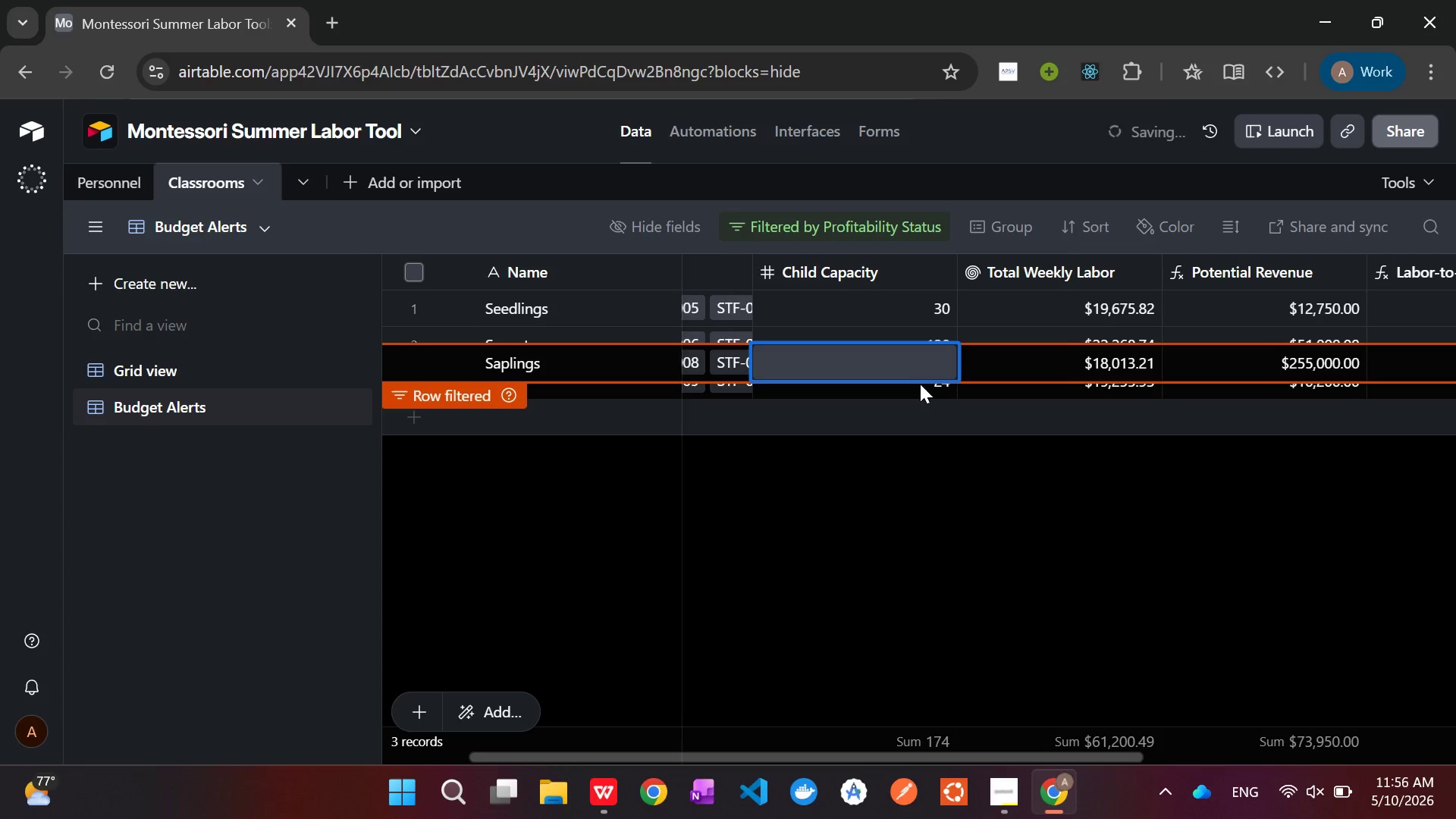 
left_click([952, 519])
 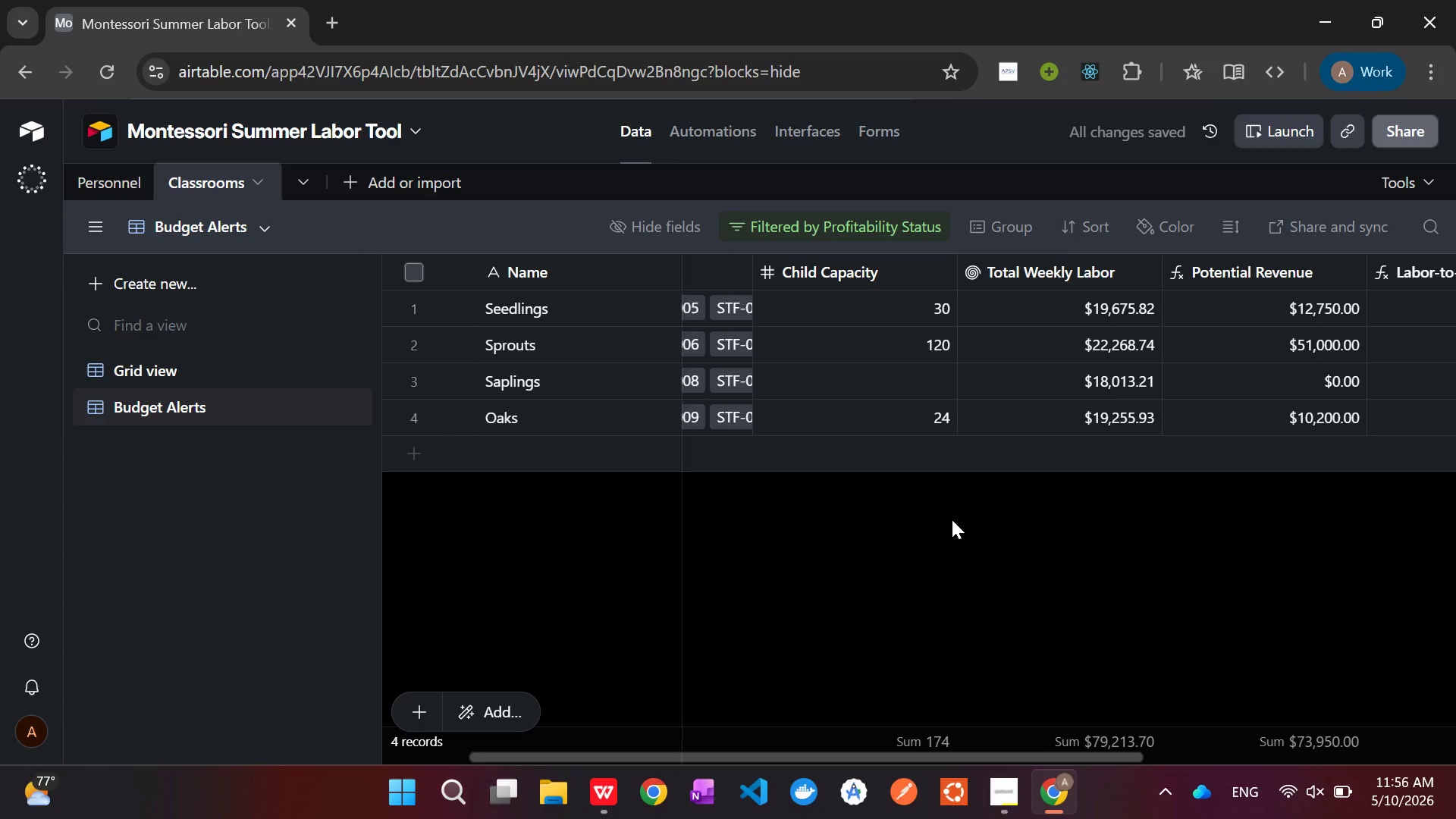 
key(Control+Z)
 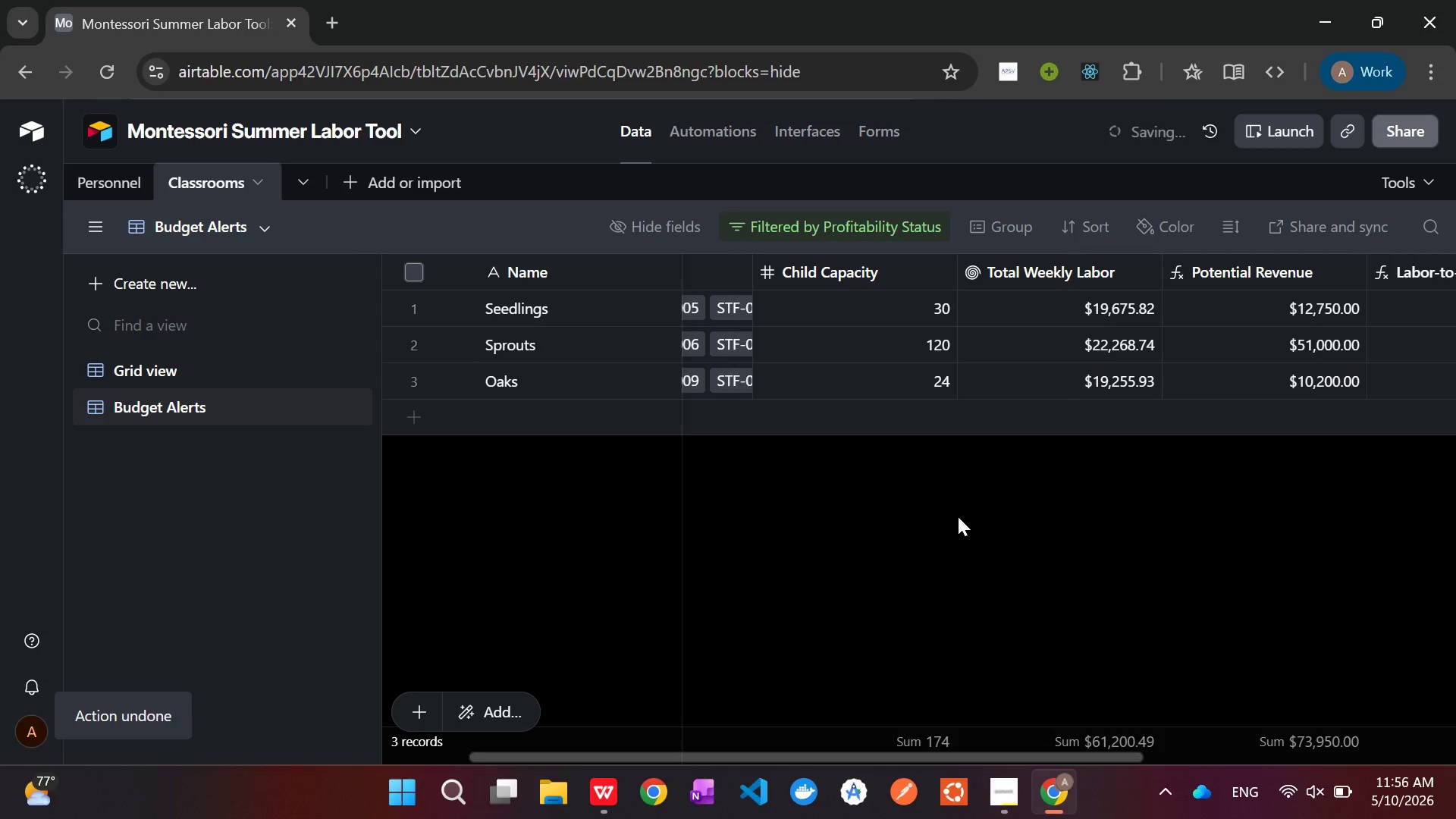 
key(Control+Z)
 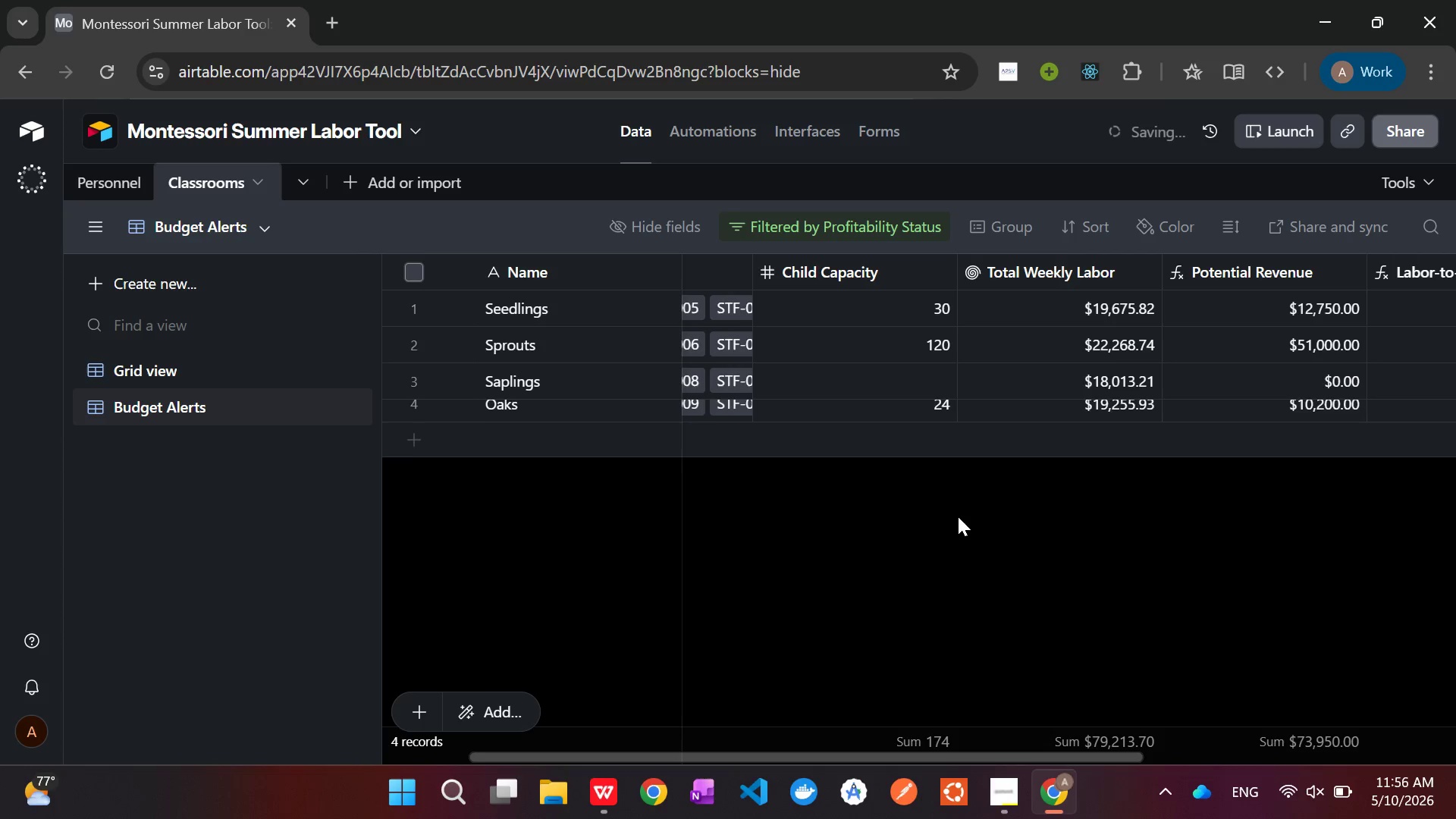 
key(Control+Z)
 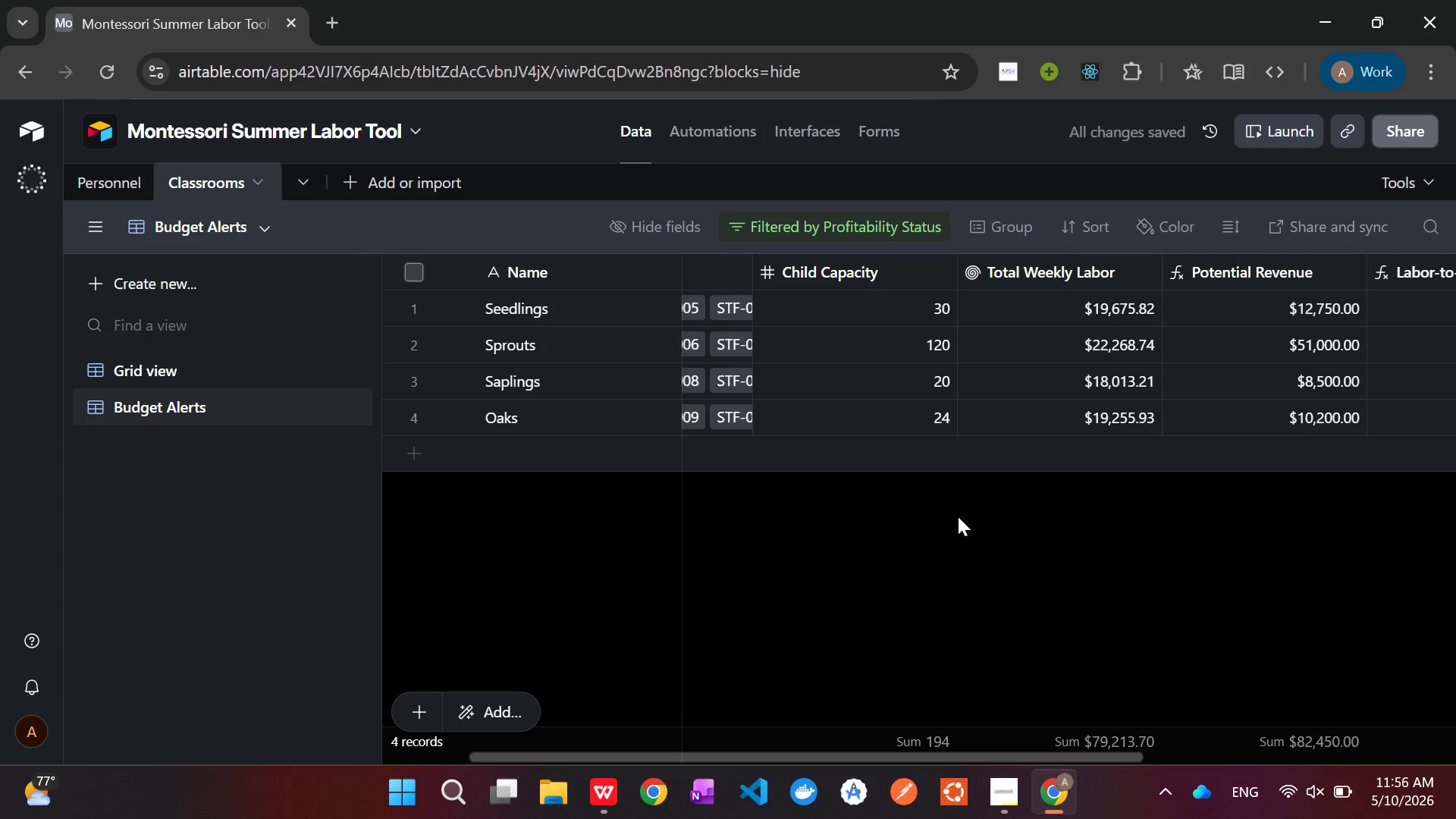 
key(Control+Z)
 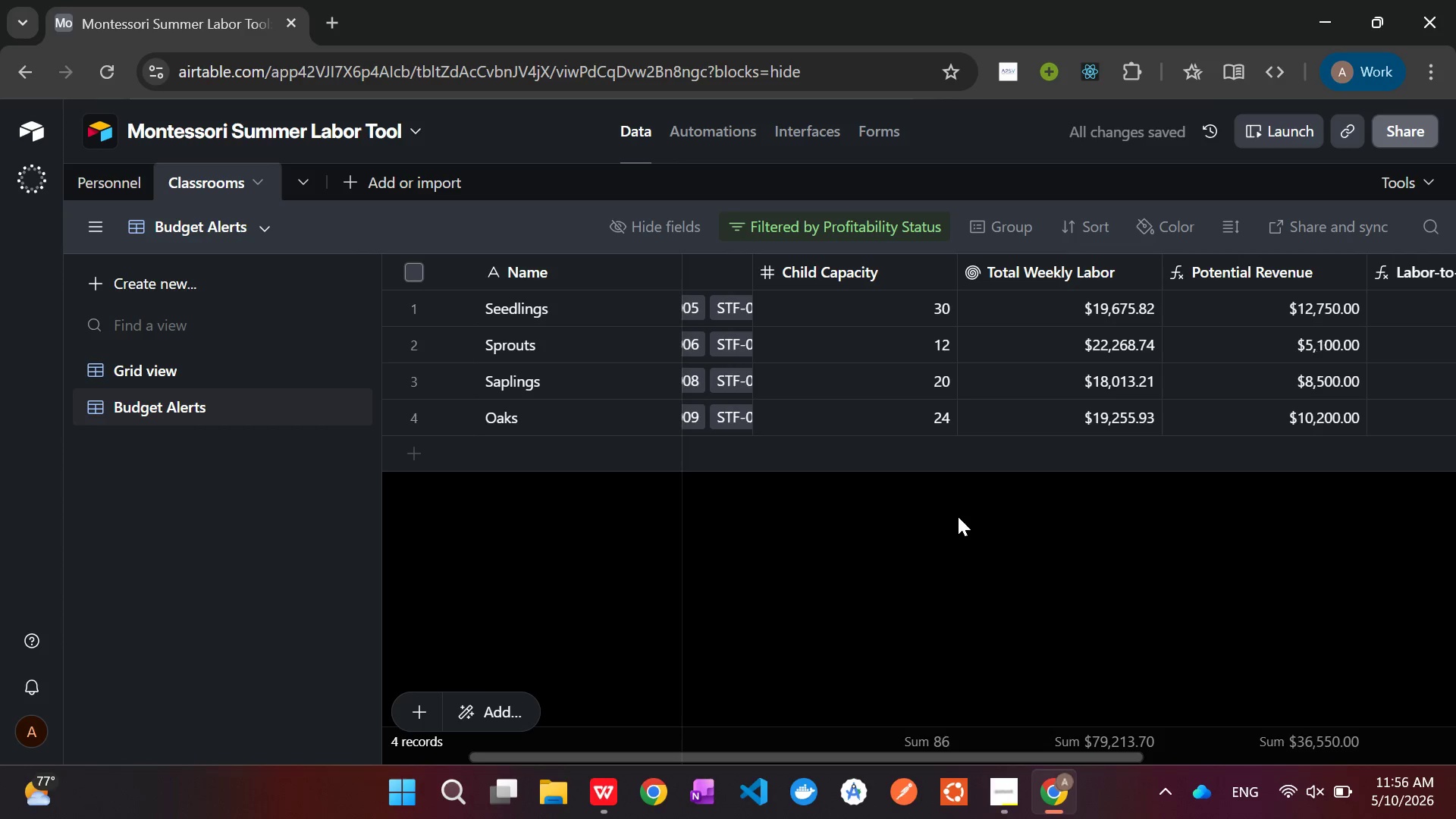 
key(Control+Z)
 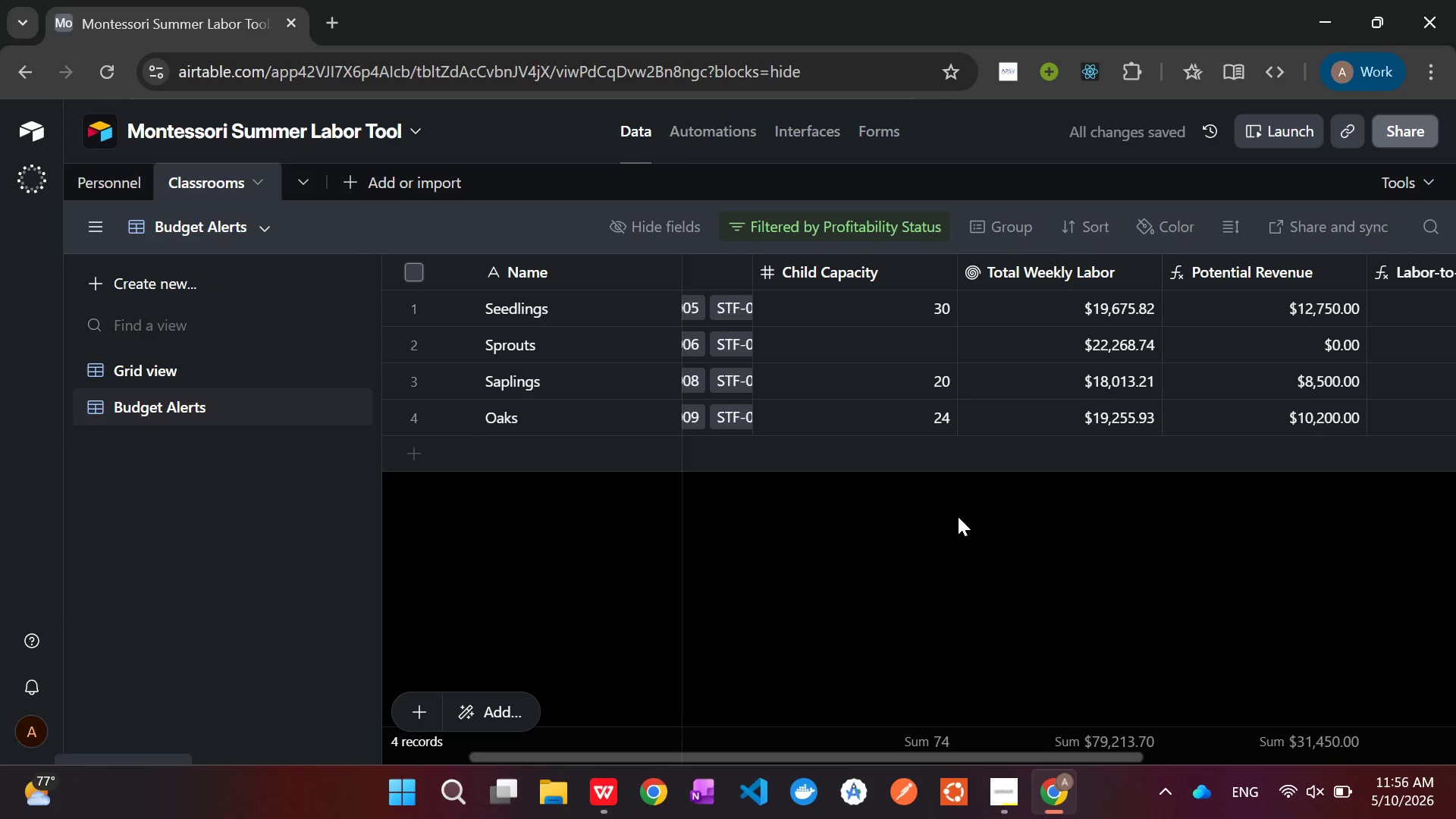 
key(Control+Z)
 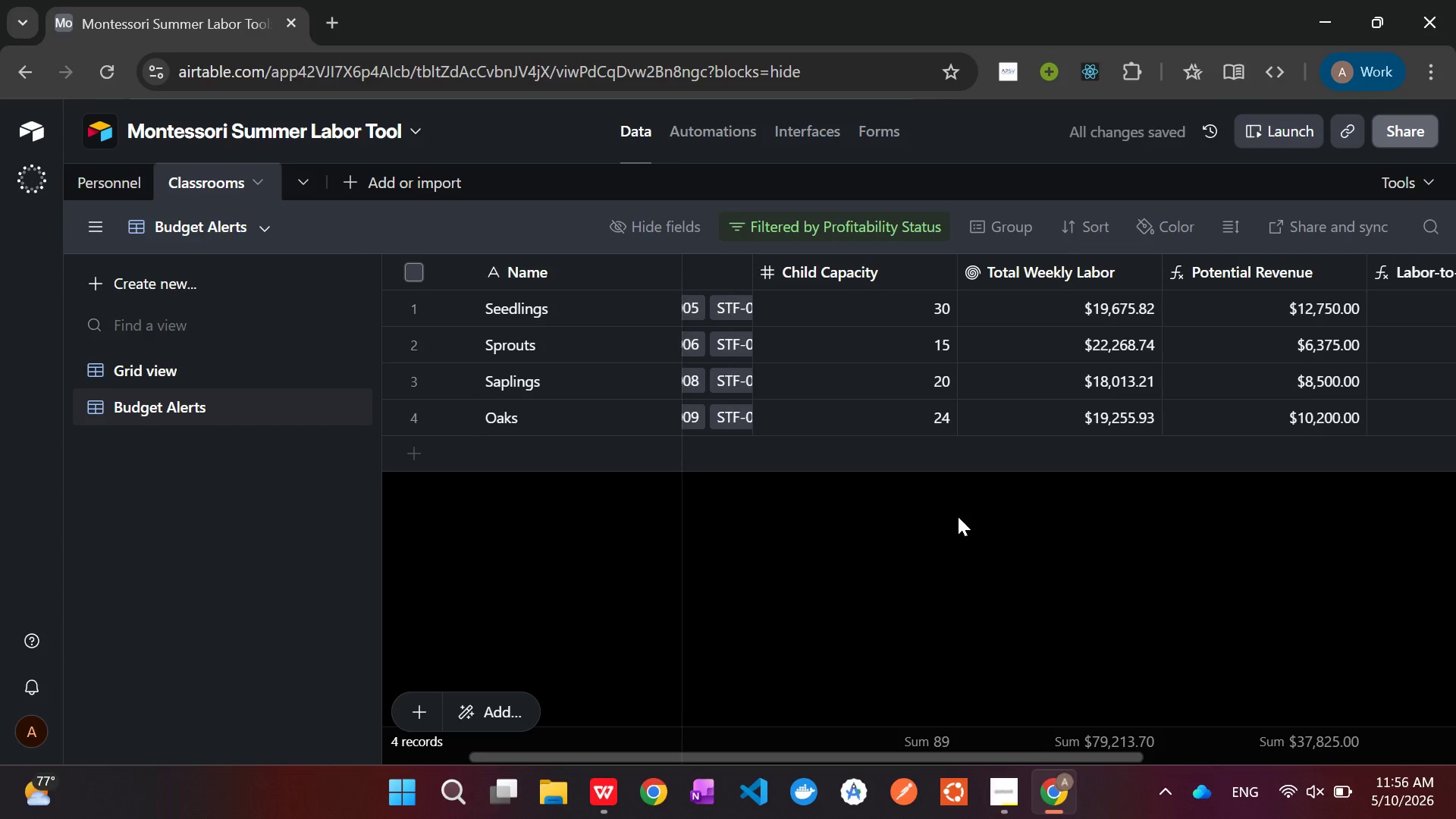 
key(Control+Z)
 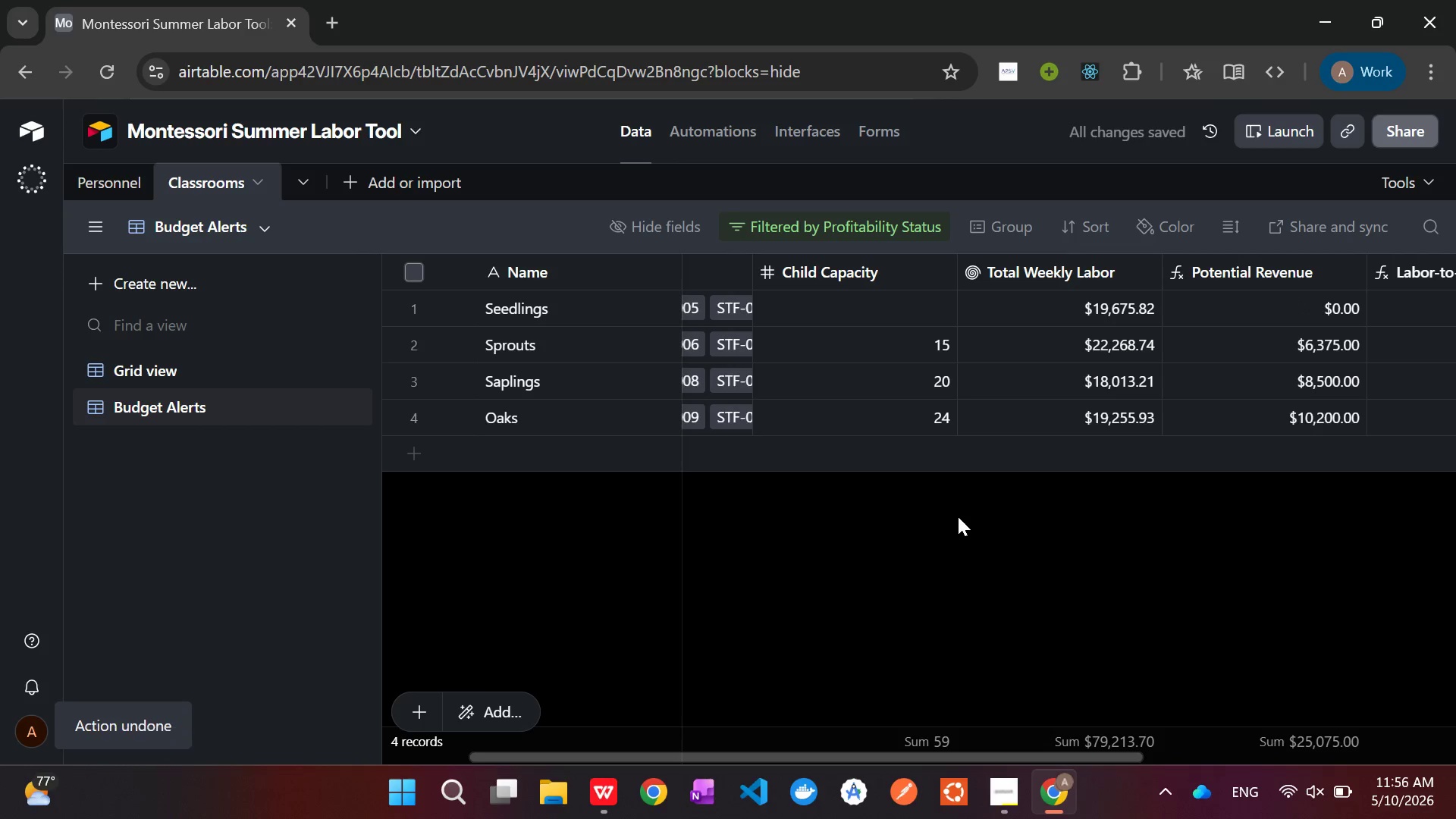 
key(Control+Z)
 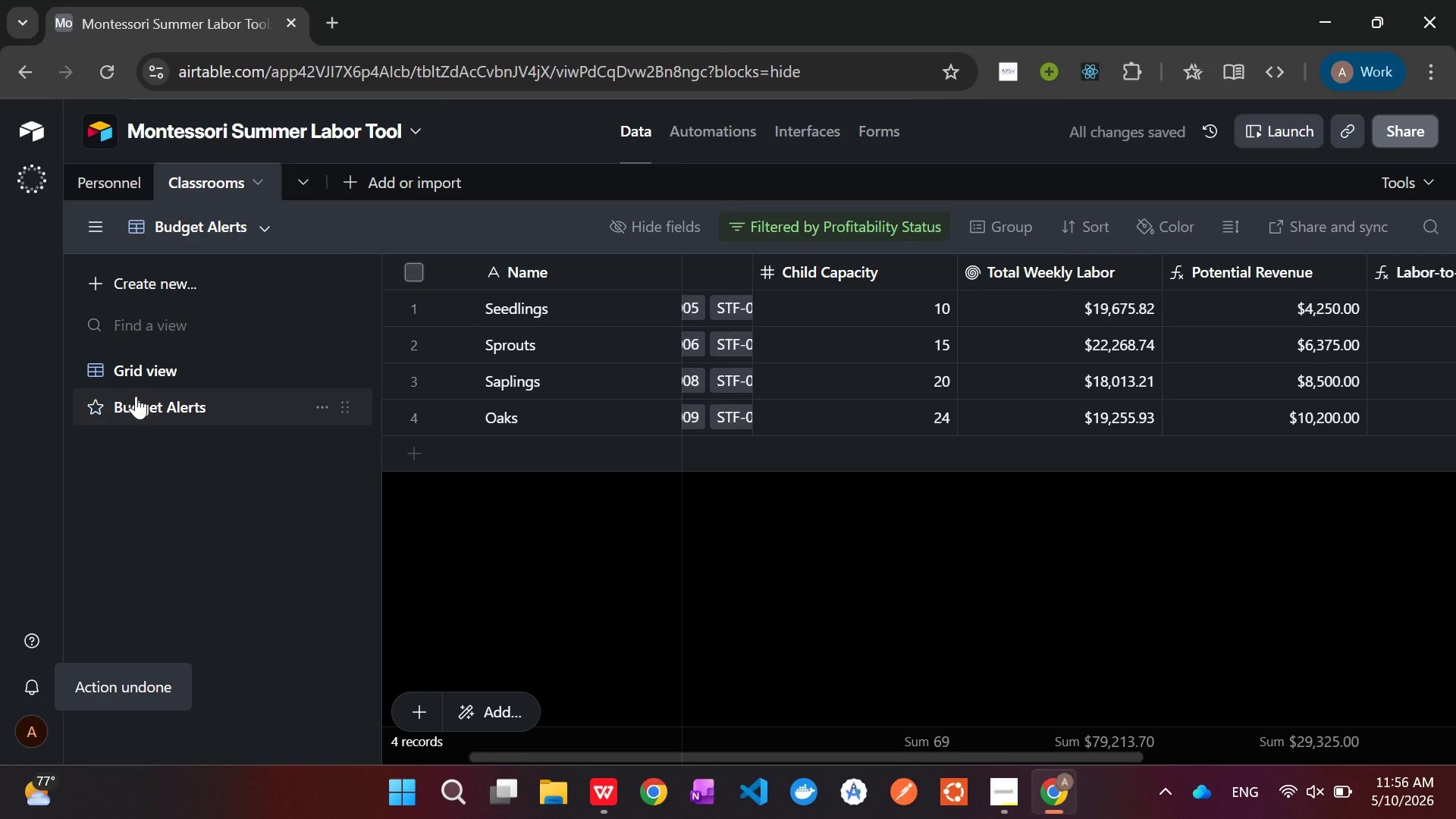 
left_click([149, 362])
 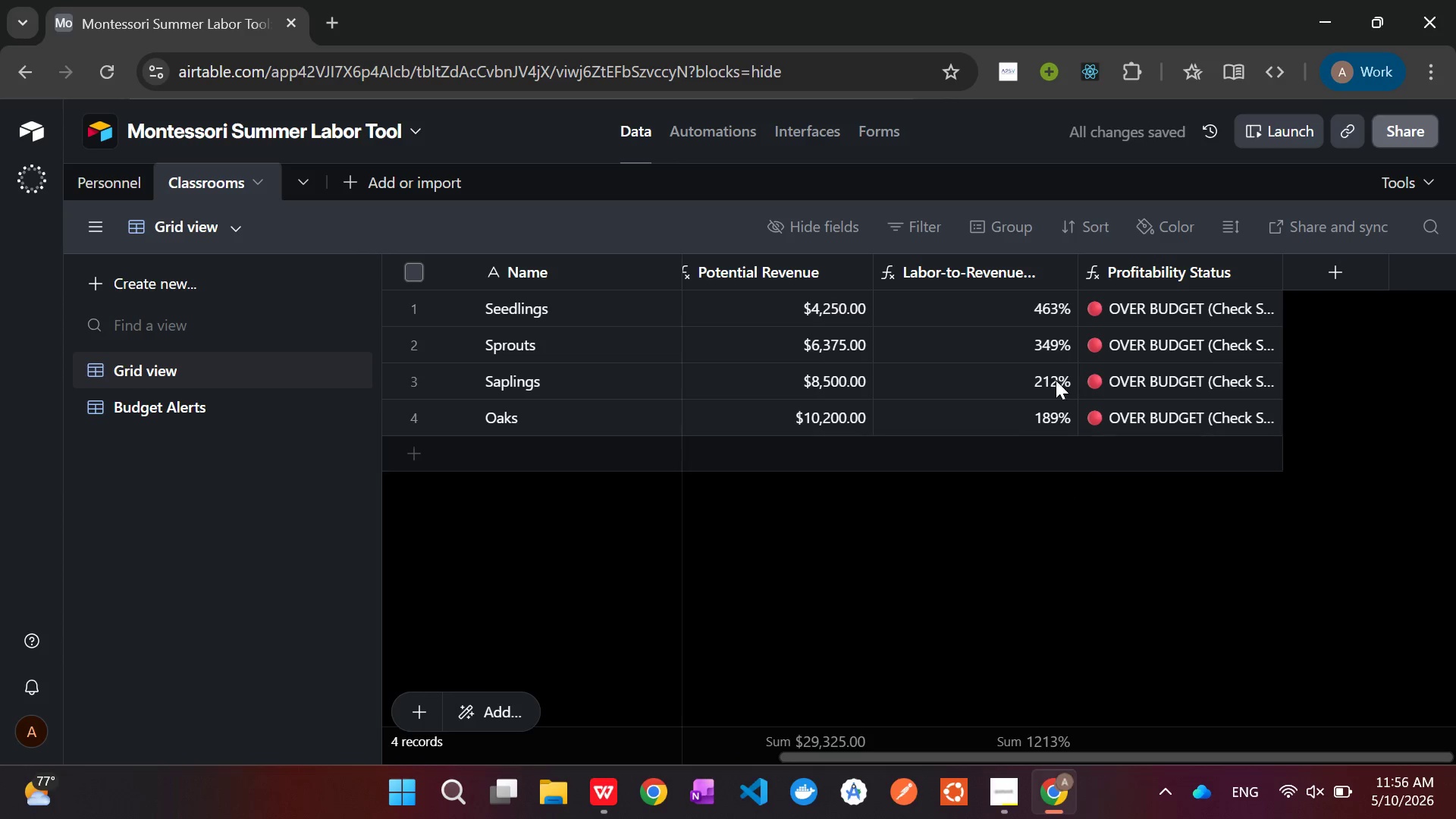 
mouse_move([795, 358])
 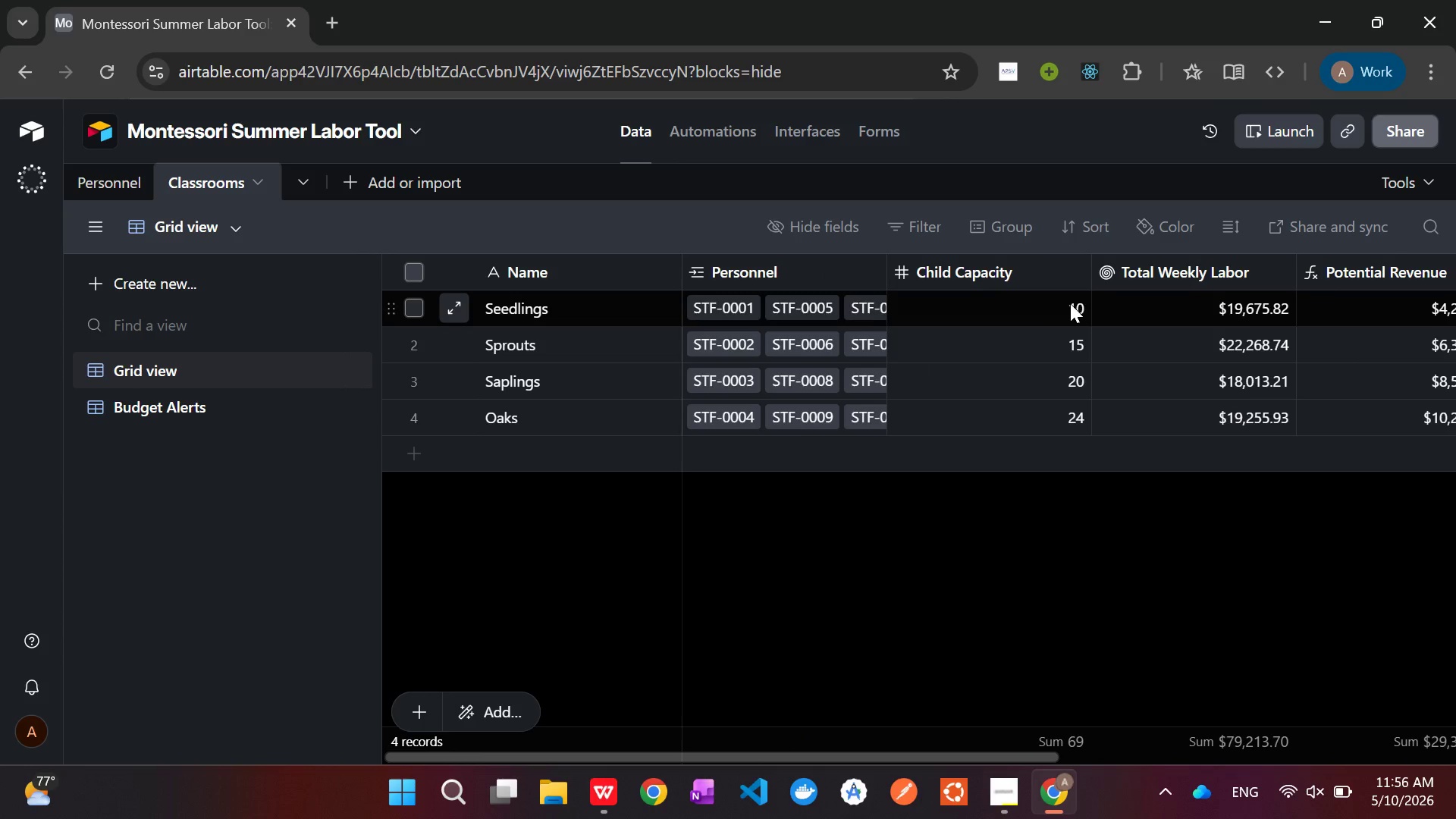 
double_click([1070, 303])
 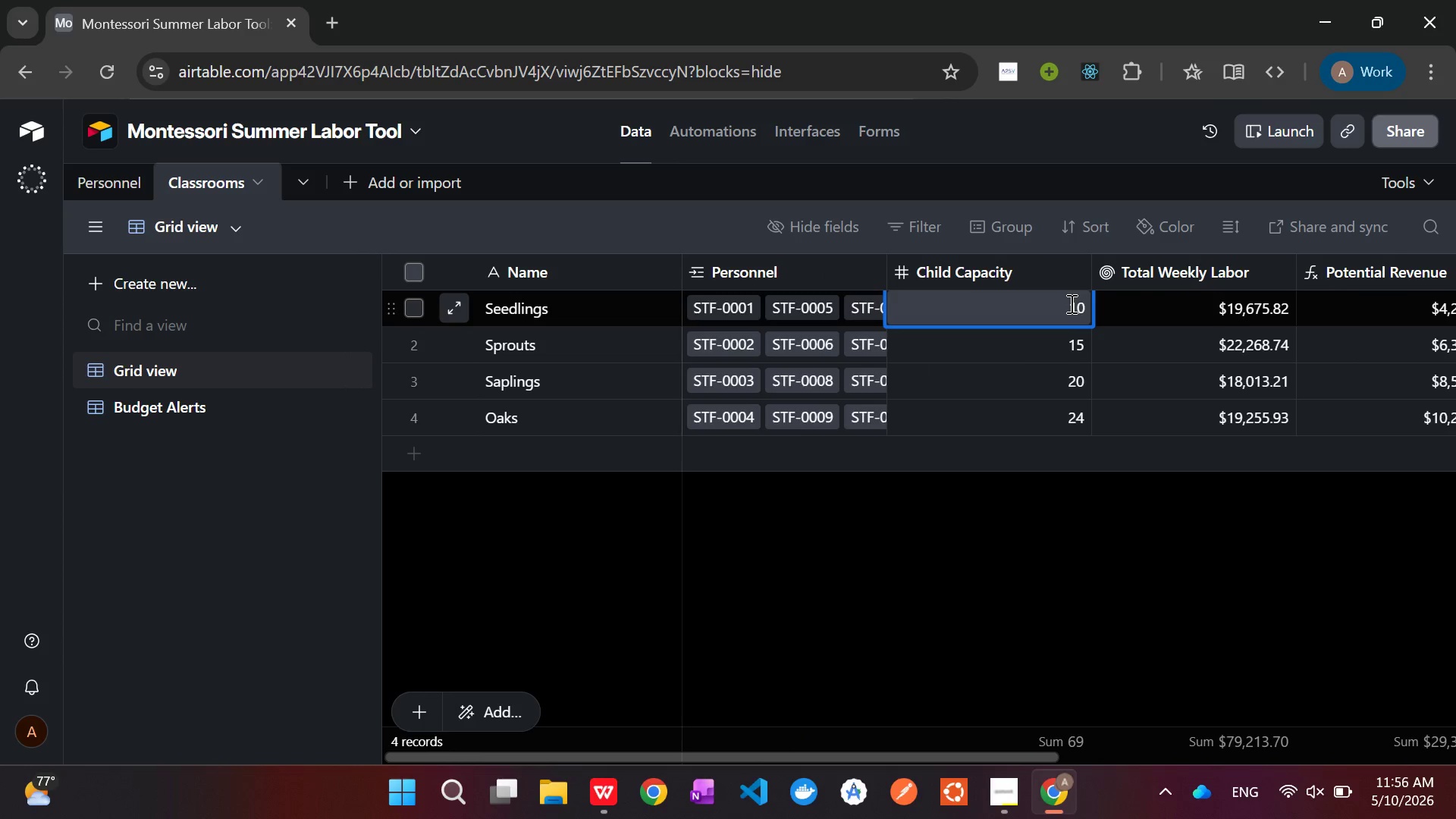 
key(Backspace)
key(Backspace)
type(200)
 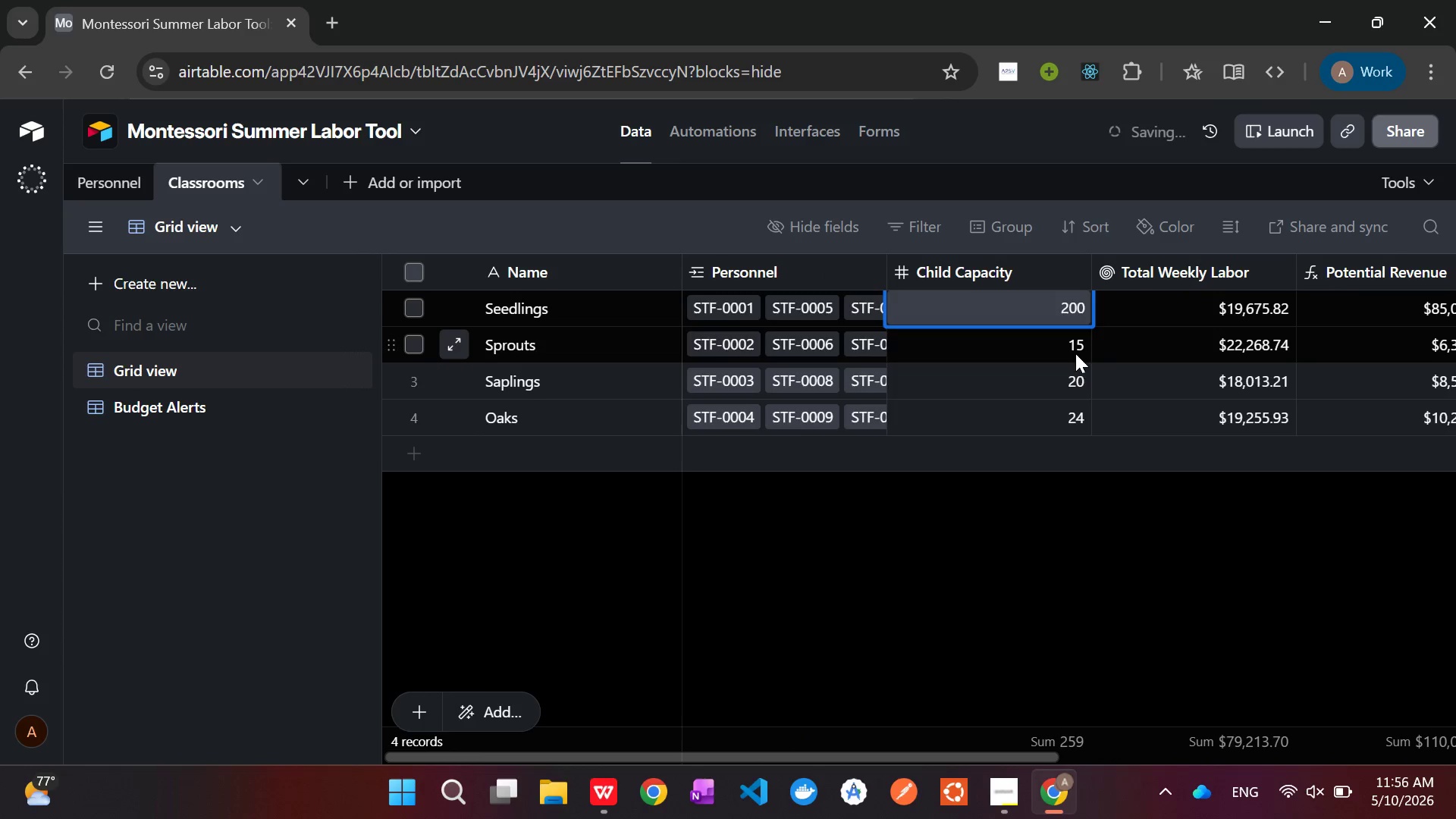 
double_click([1078, 381])
 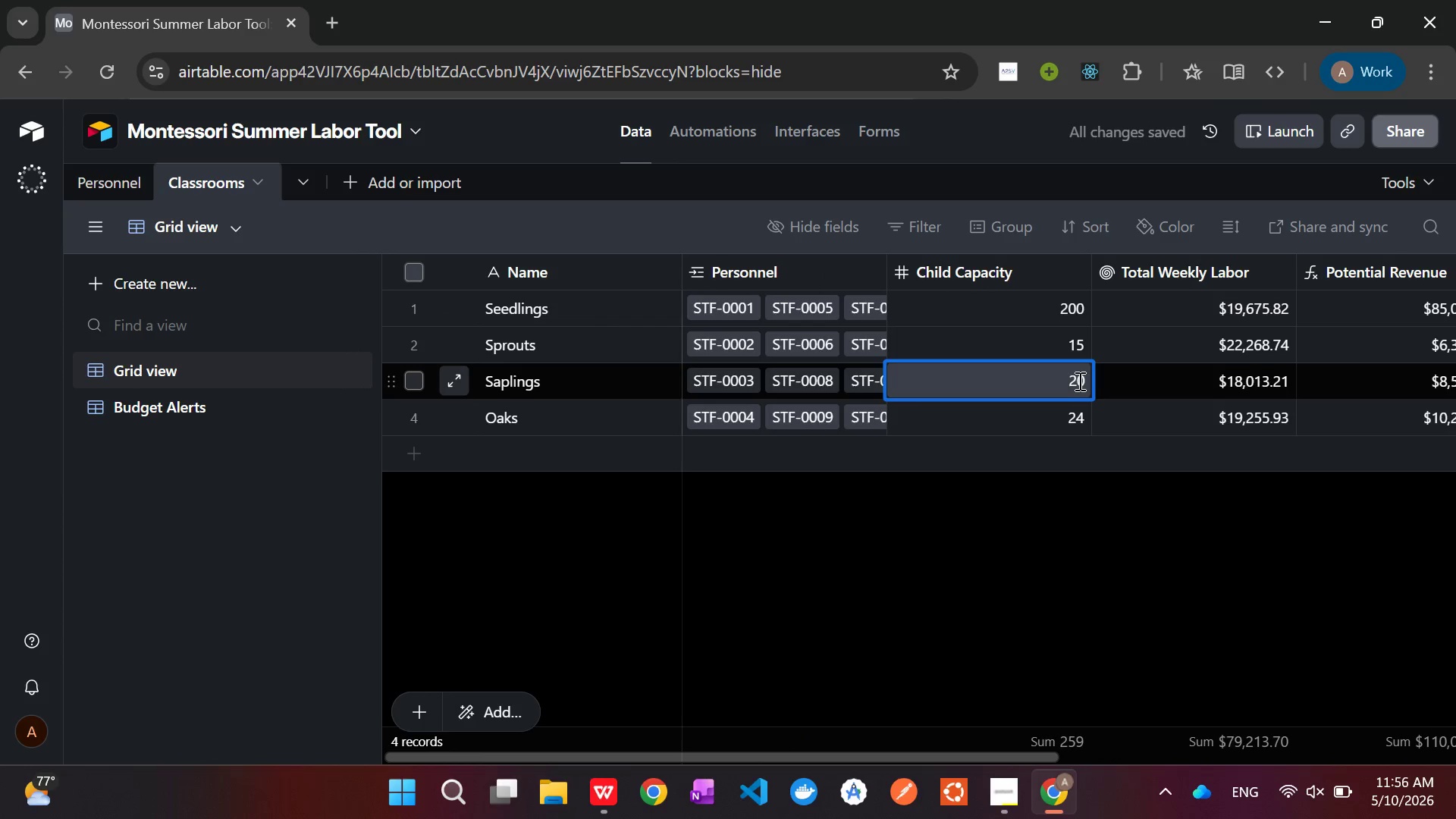 
key(Backspace)
key(Backspace)
type(120)
 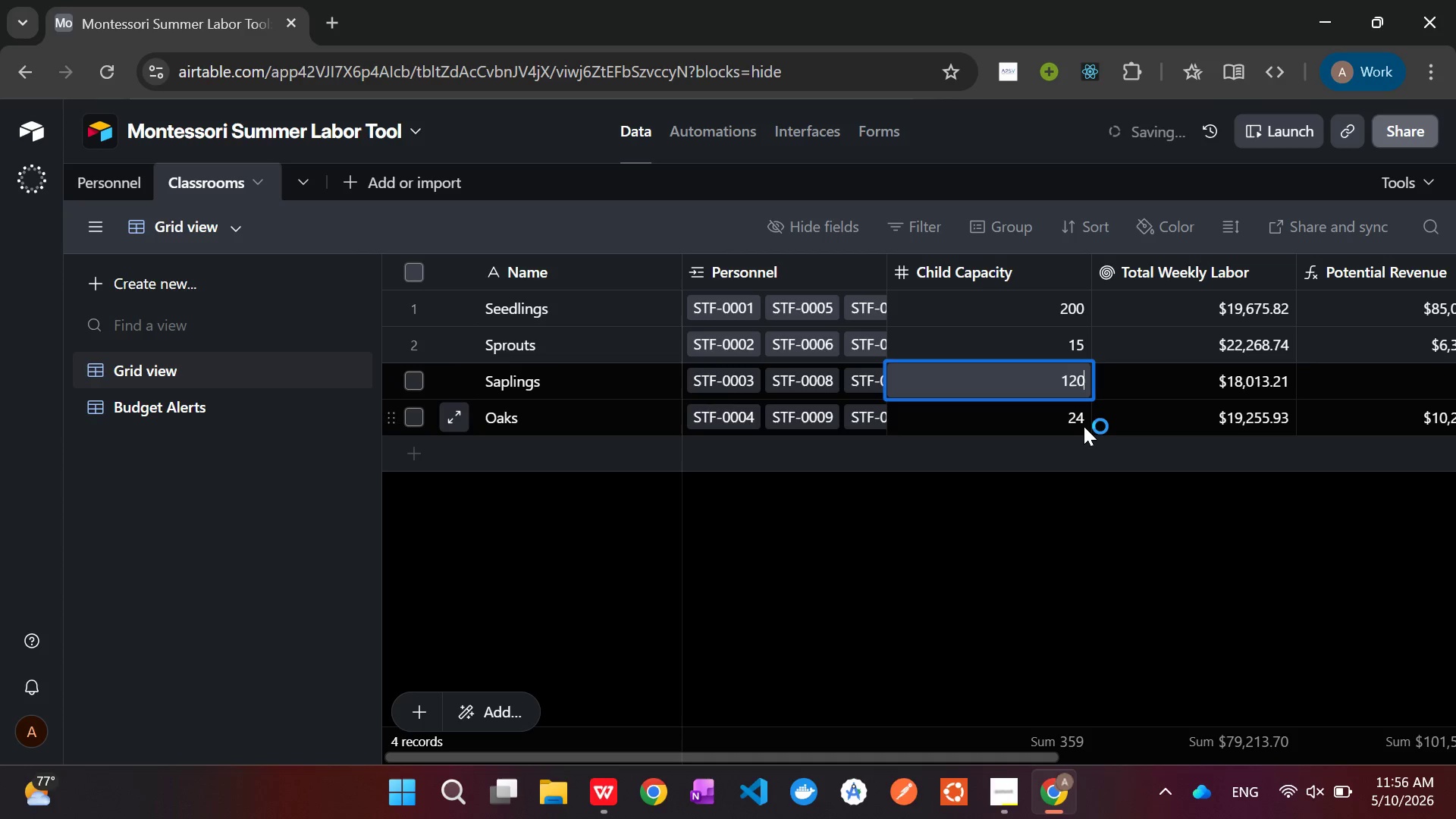 
double_click([1081, 422])
 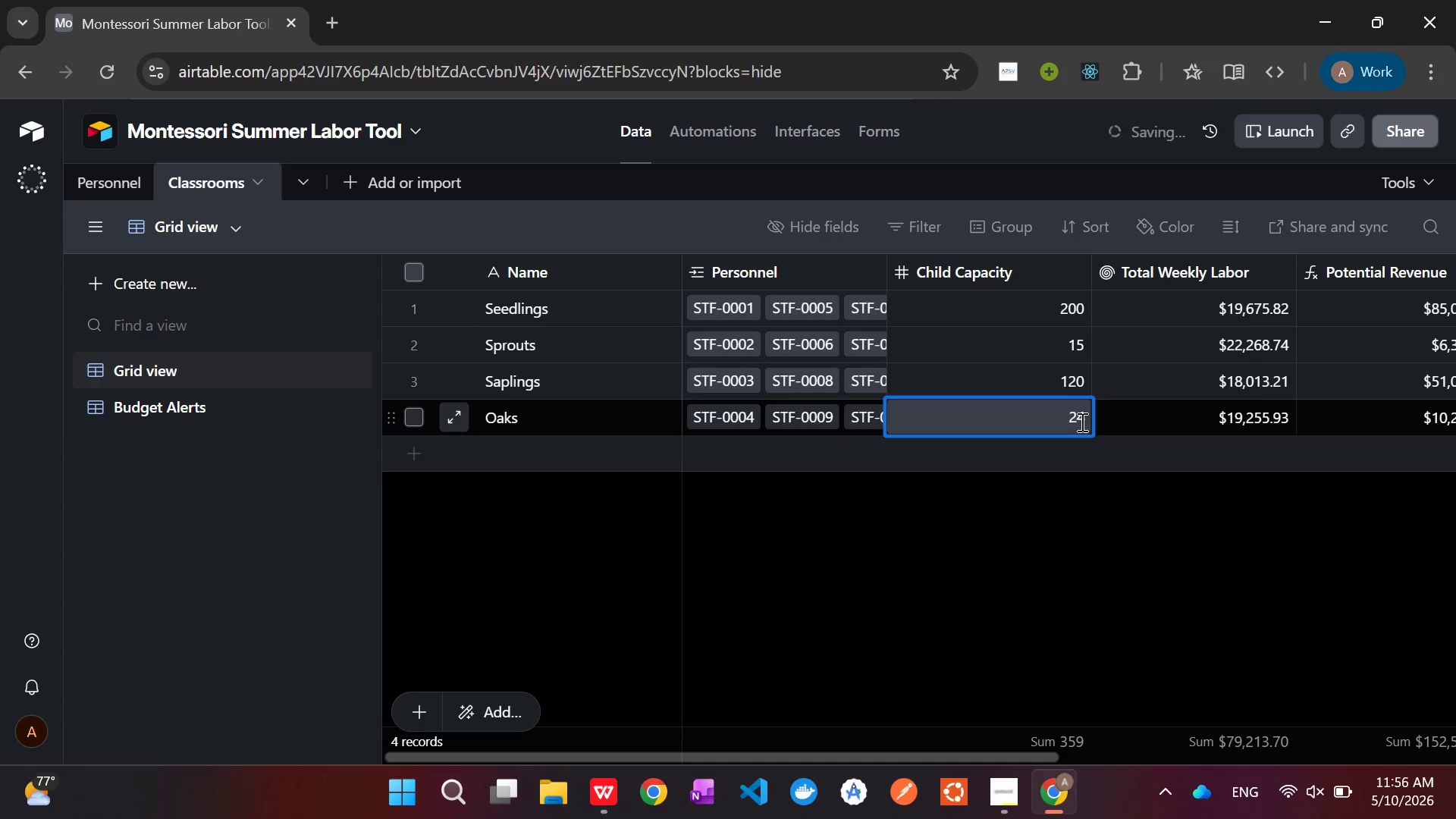 
key(Backspace)
key(Backspace)
type(12)
key(Backspace)
key(Backspace)
type(30)
 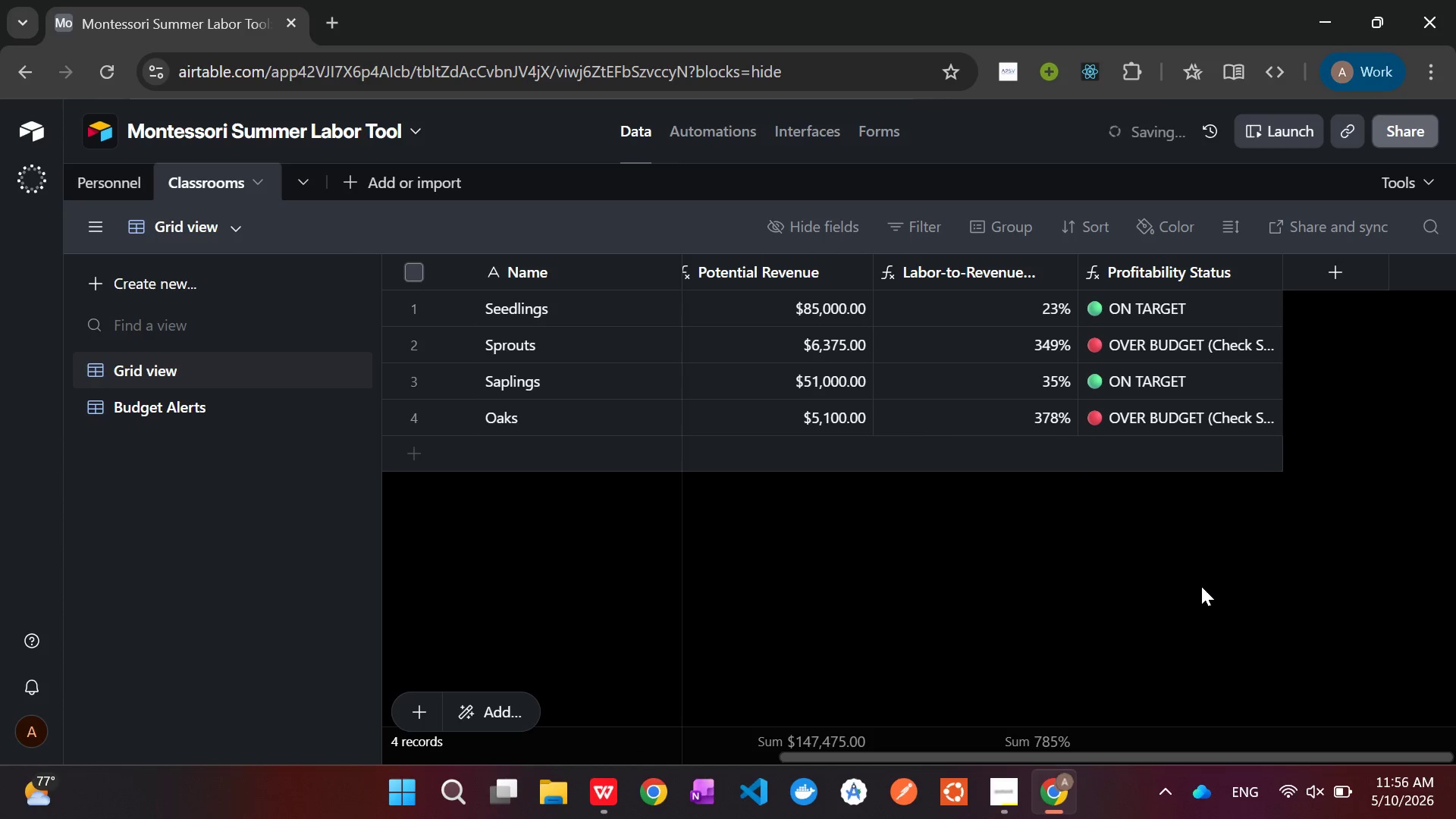 
left_click([139, 410])
 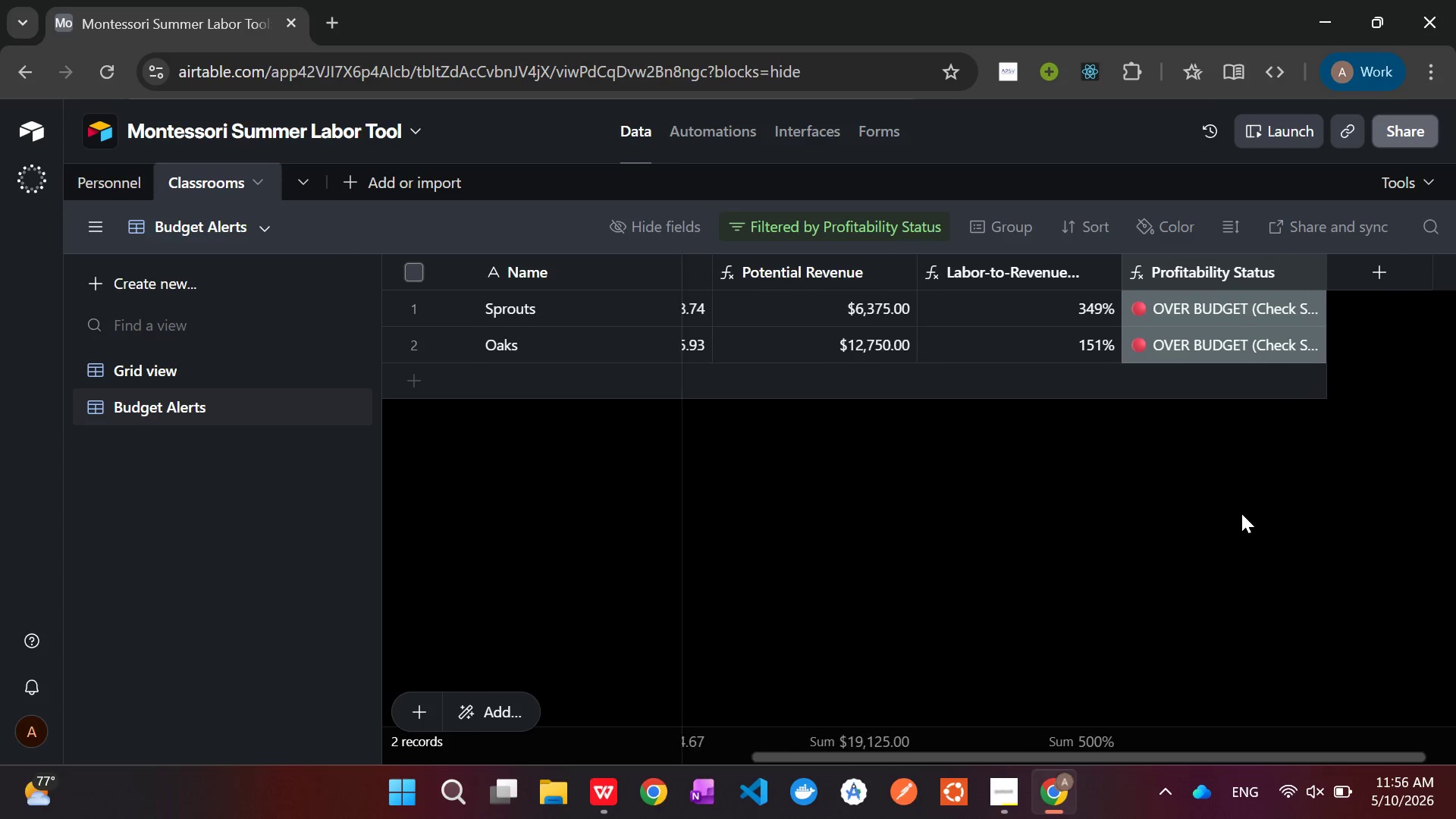 
wait(7.23)
 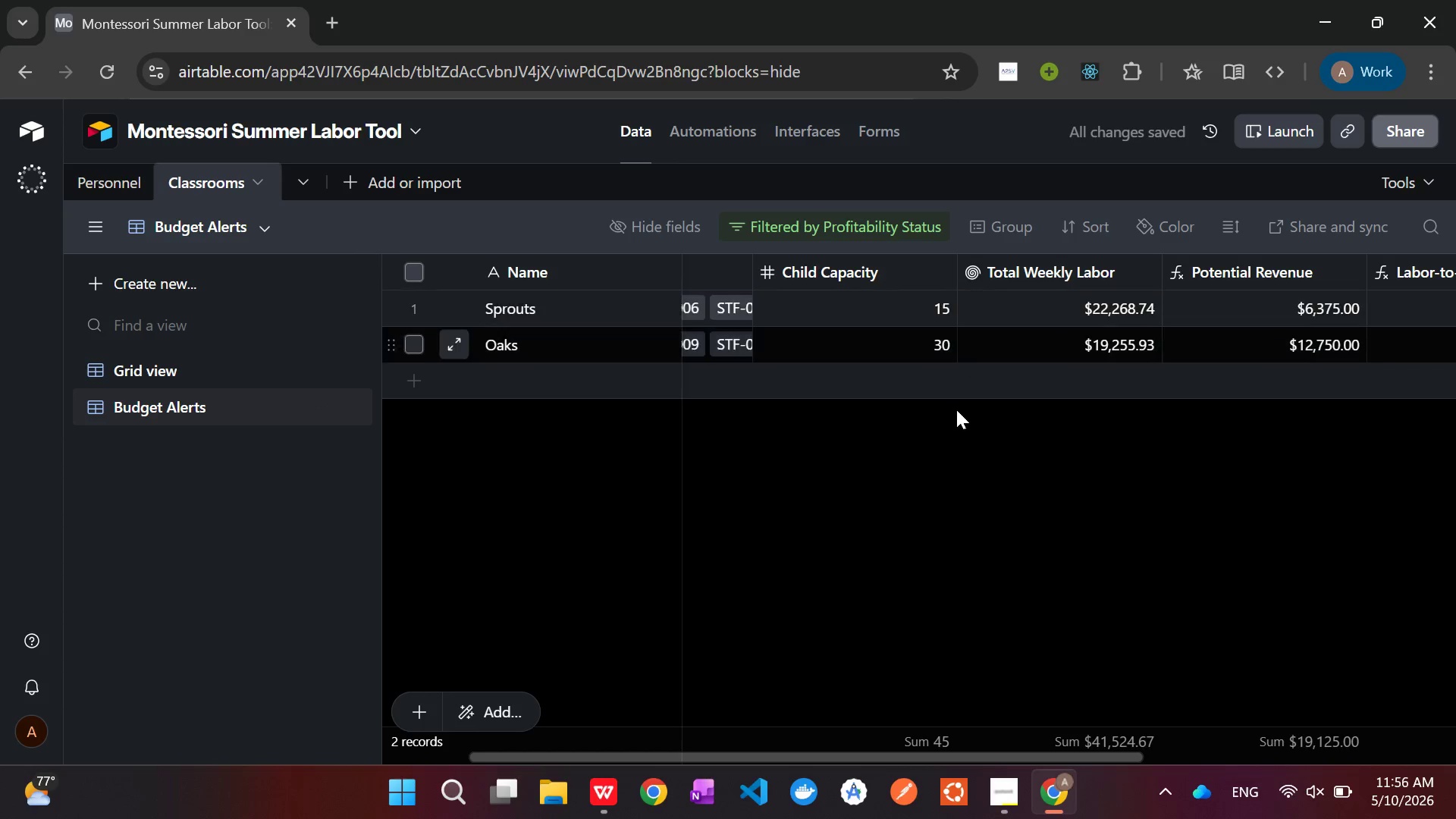 
left_click([180, 376])
 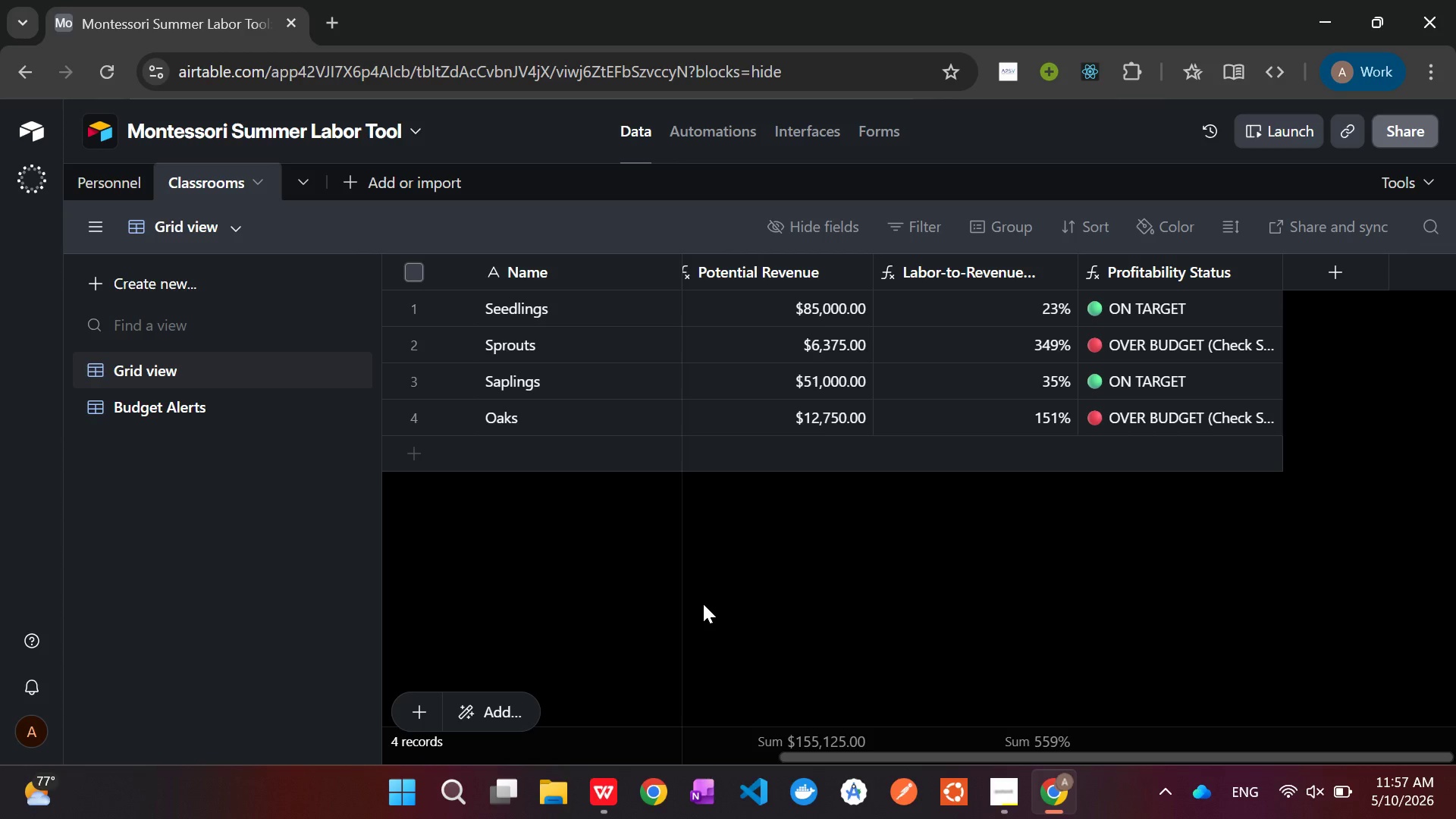 
wait(25.67)
 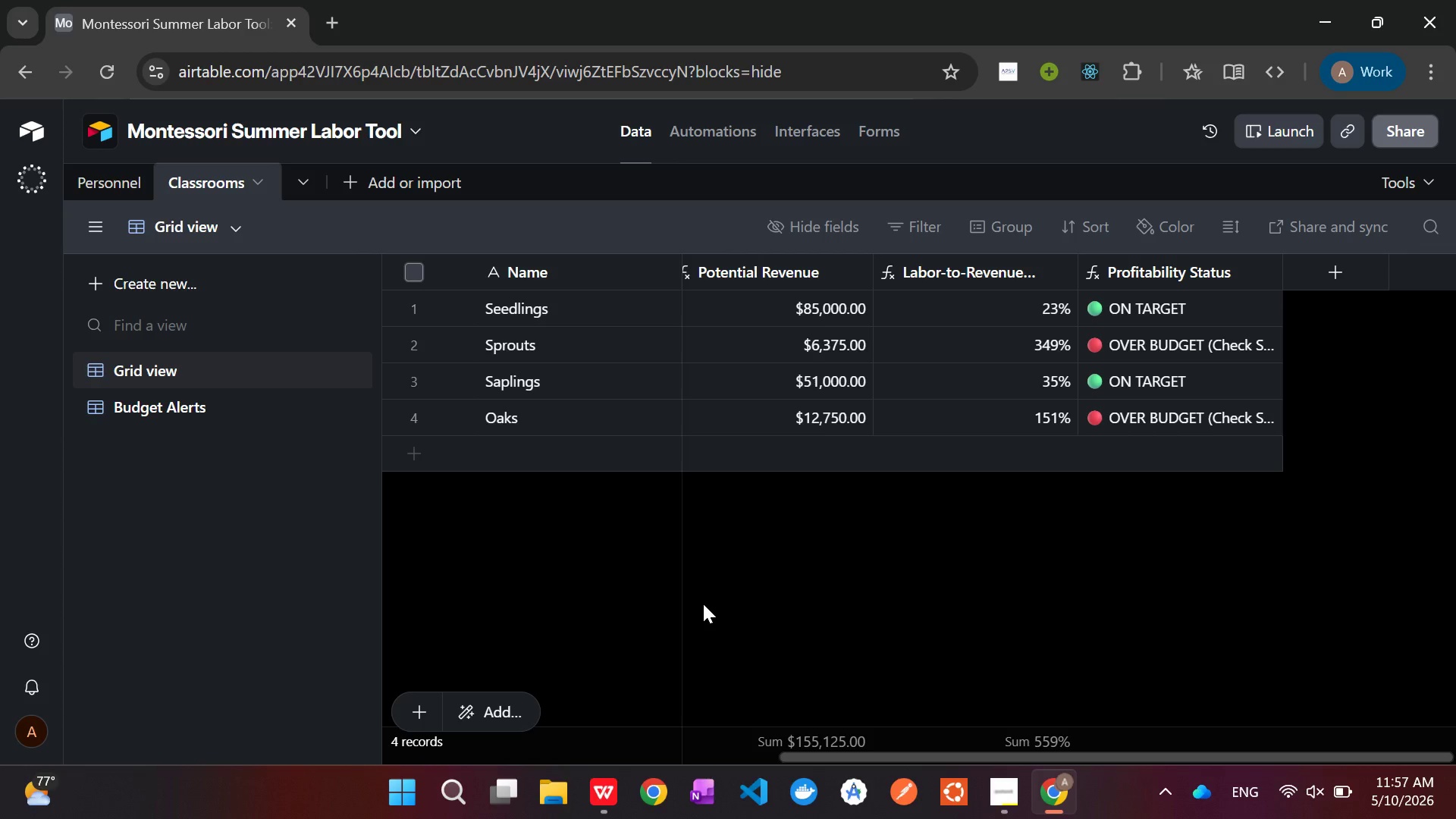 
left_click([1035, 810])
 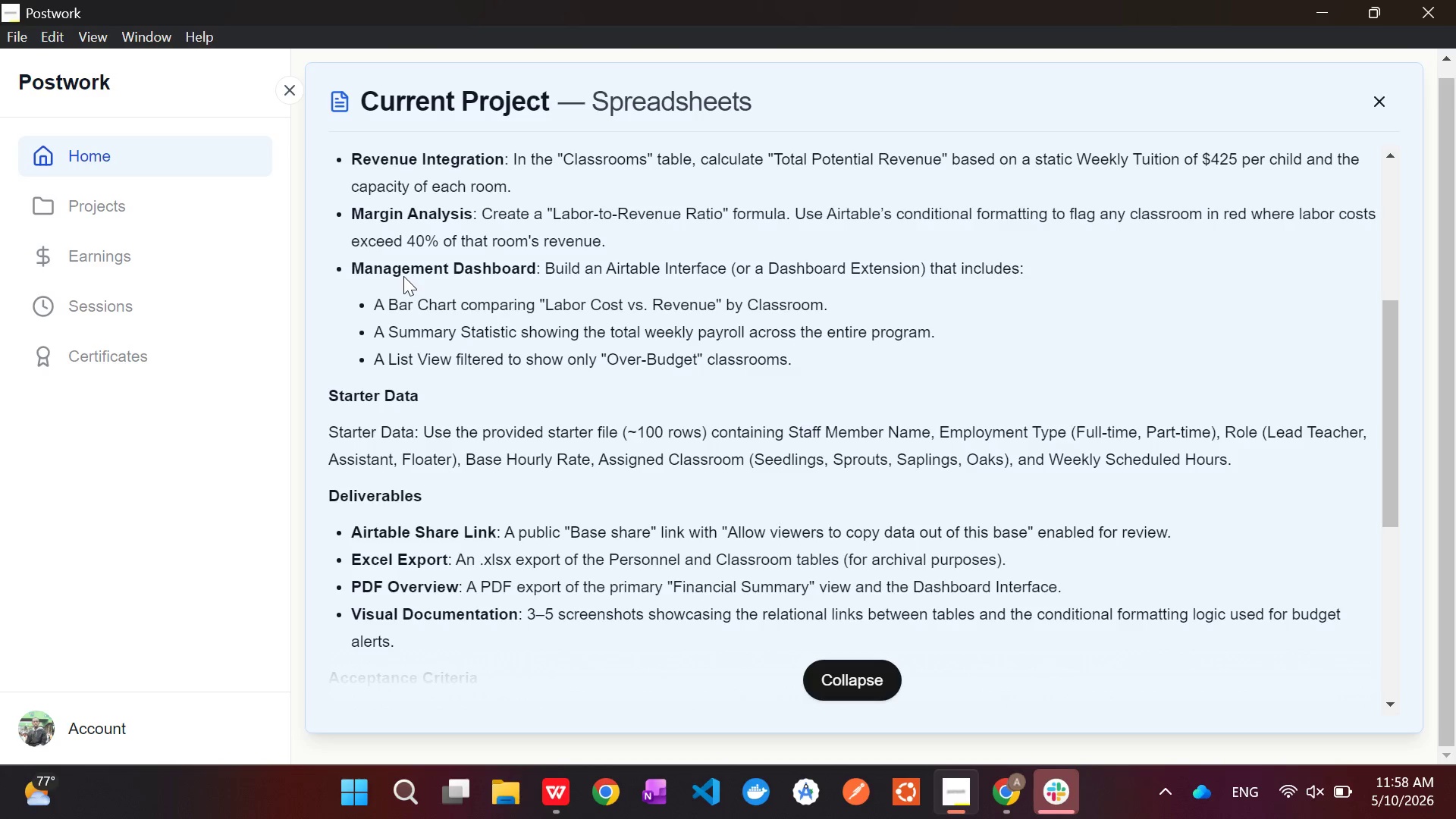 
wait(48.92)
 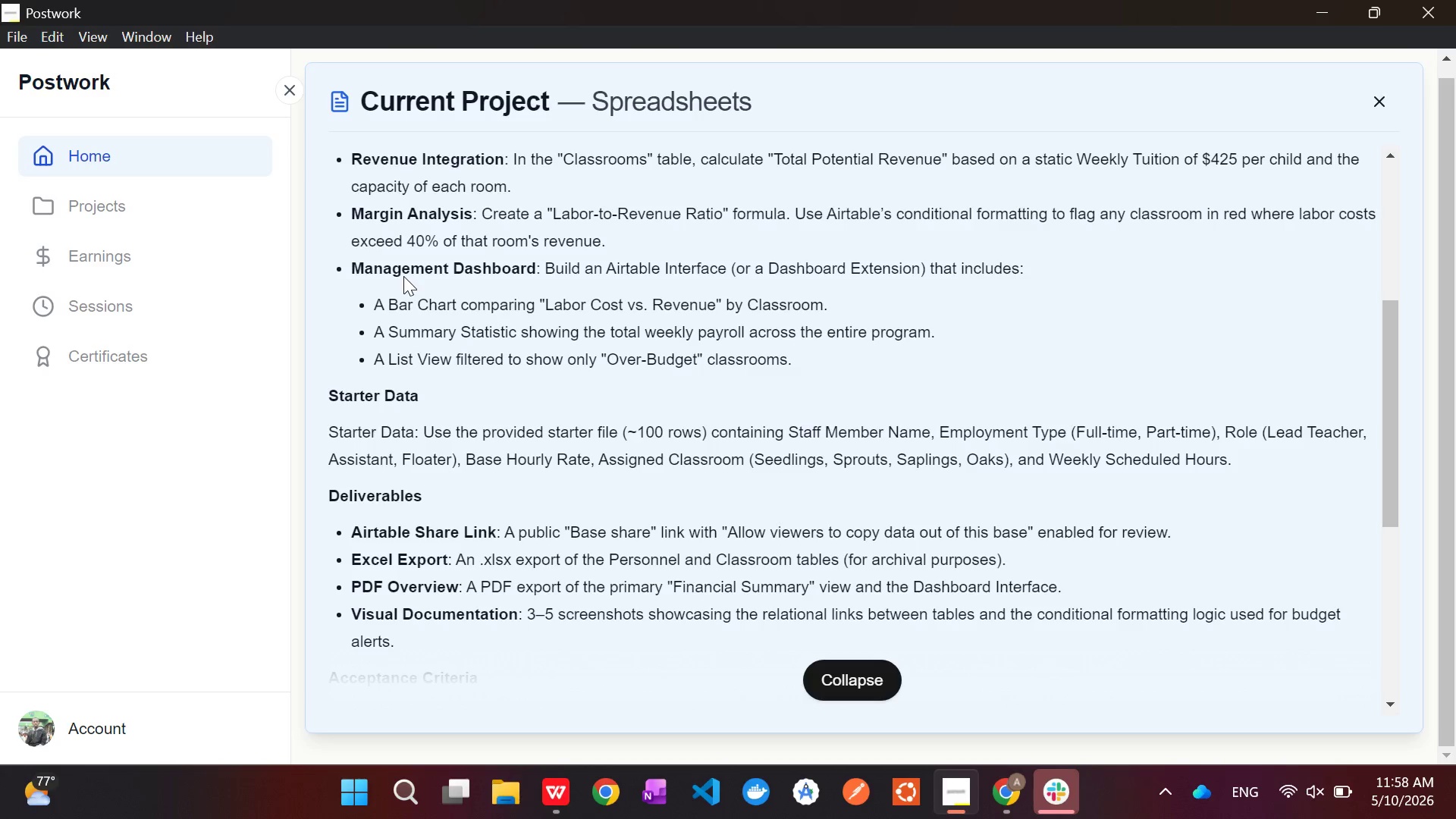 
left_click([1003, 792])
 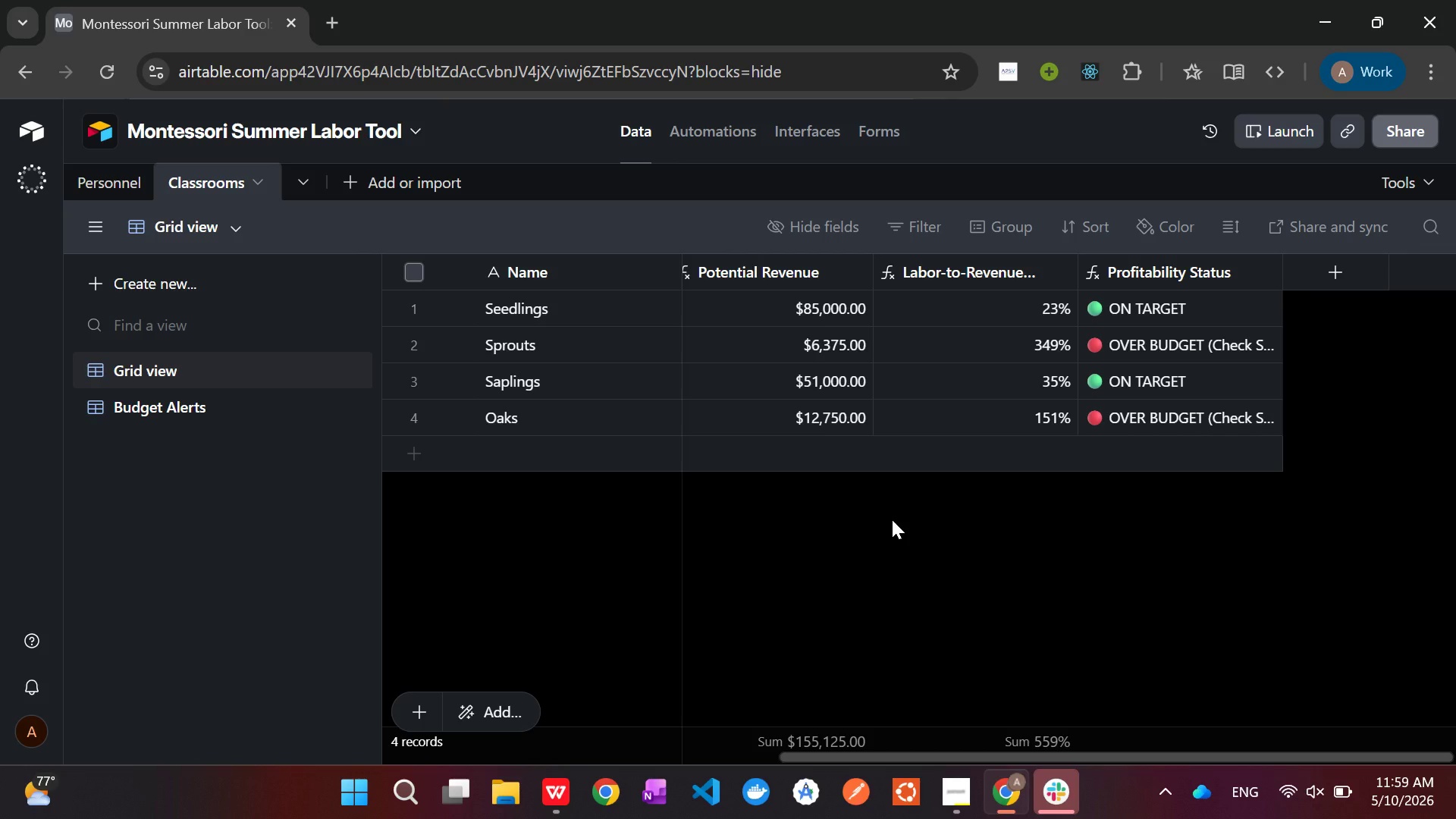 
wait(90.17)
 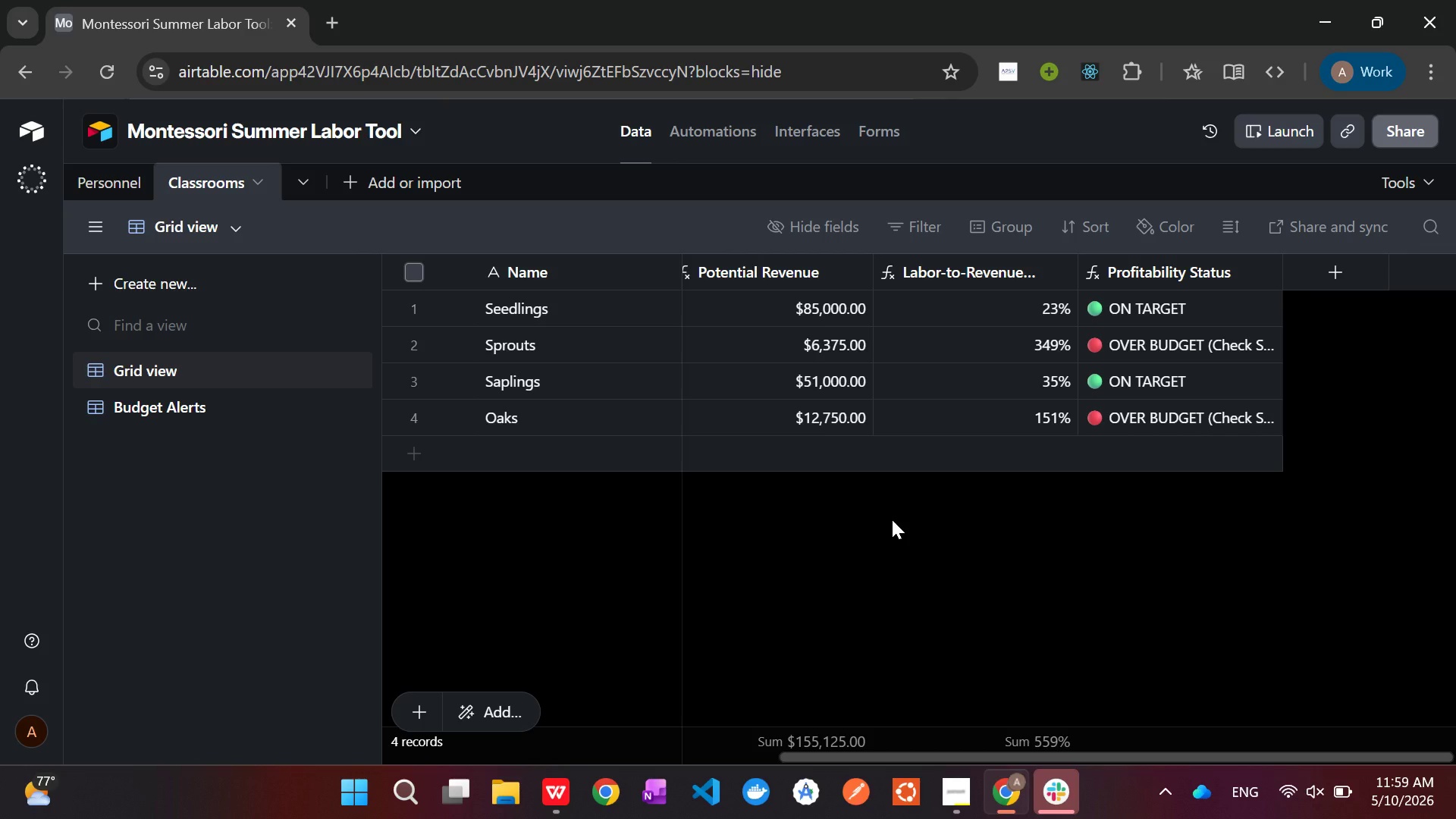 
left_click([811, 124])
 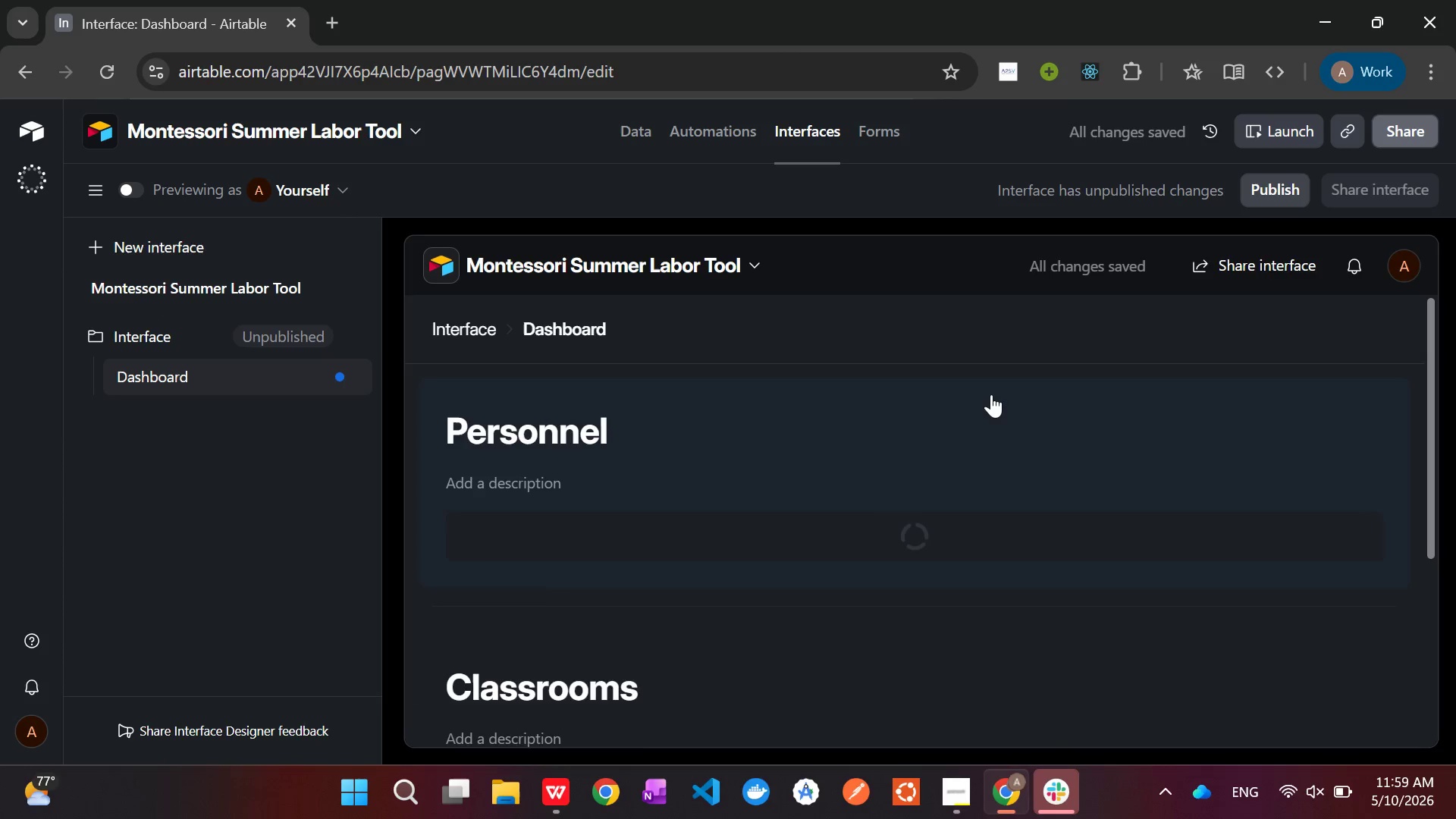 
scroll: coordinate [991, 394], scroll_direction: down, amount: 9.0
 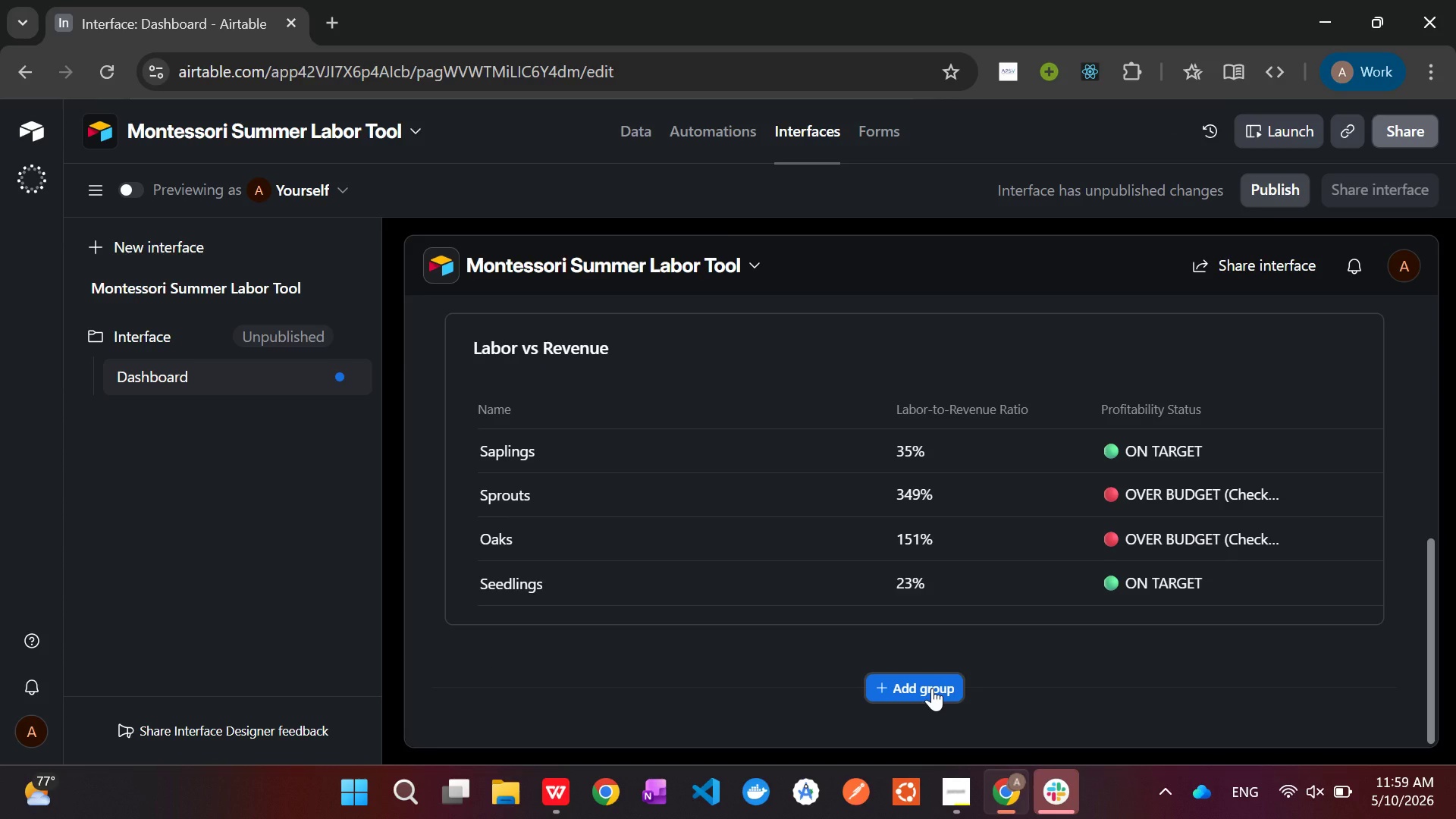 
wait(14.89)
 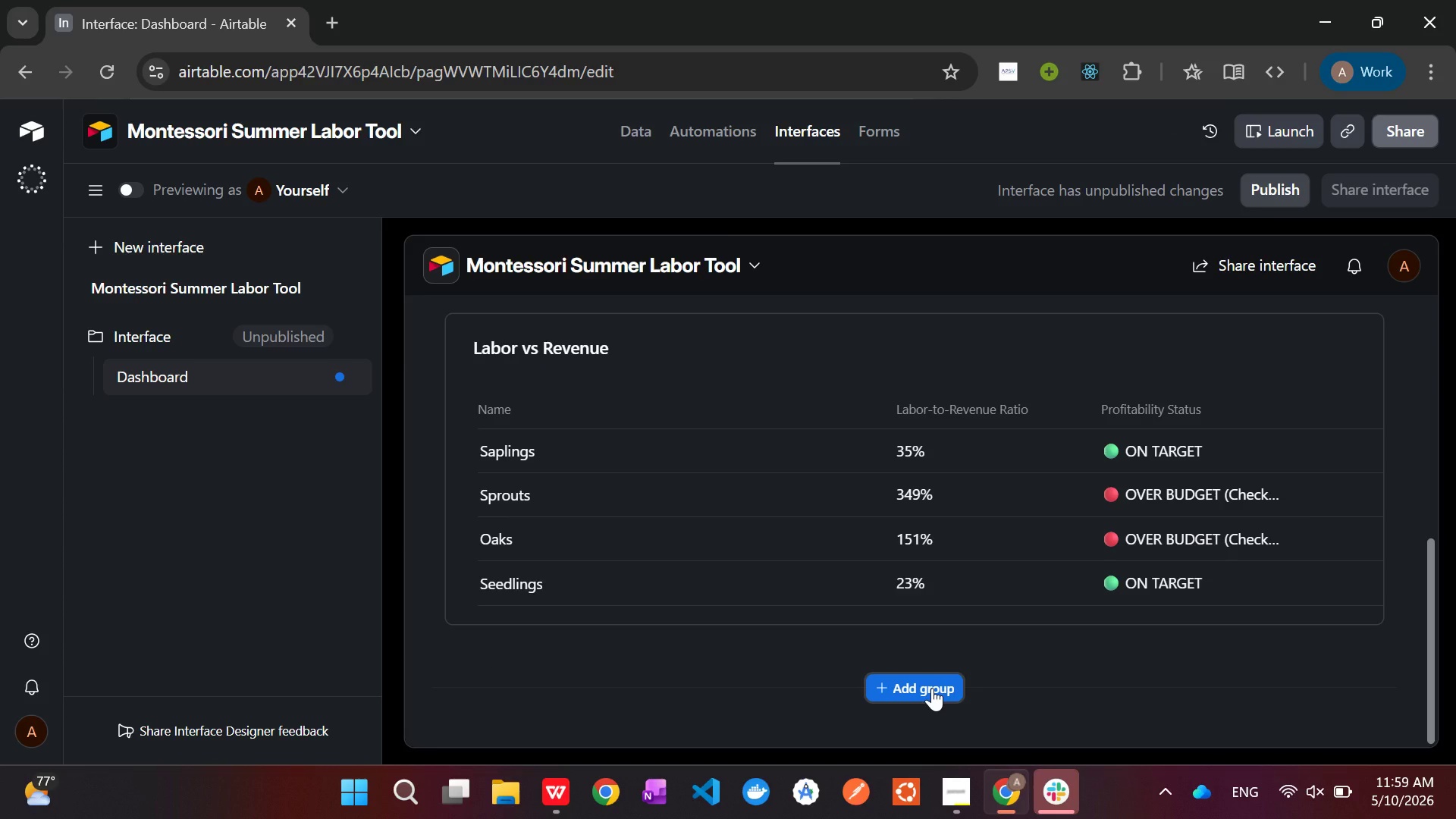 
scroll: coordinate [905, 580], scroll_direction: up, amount: 2.0
 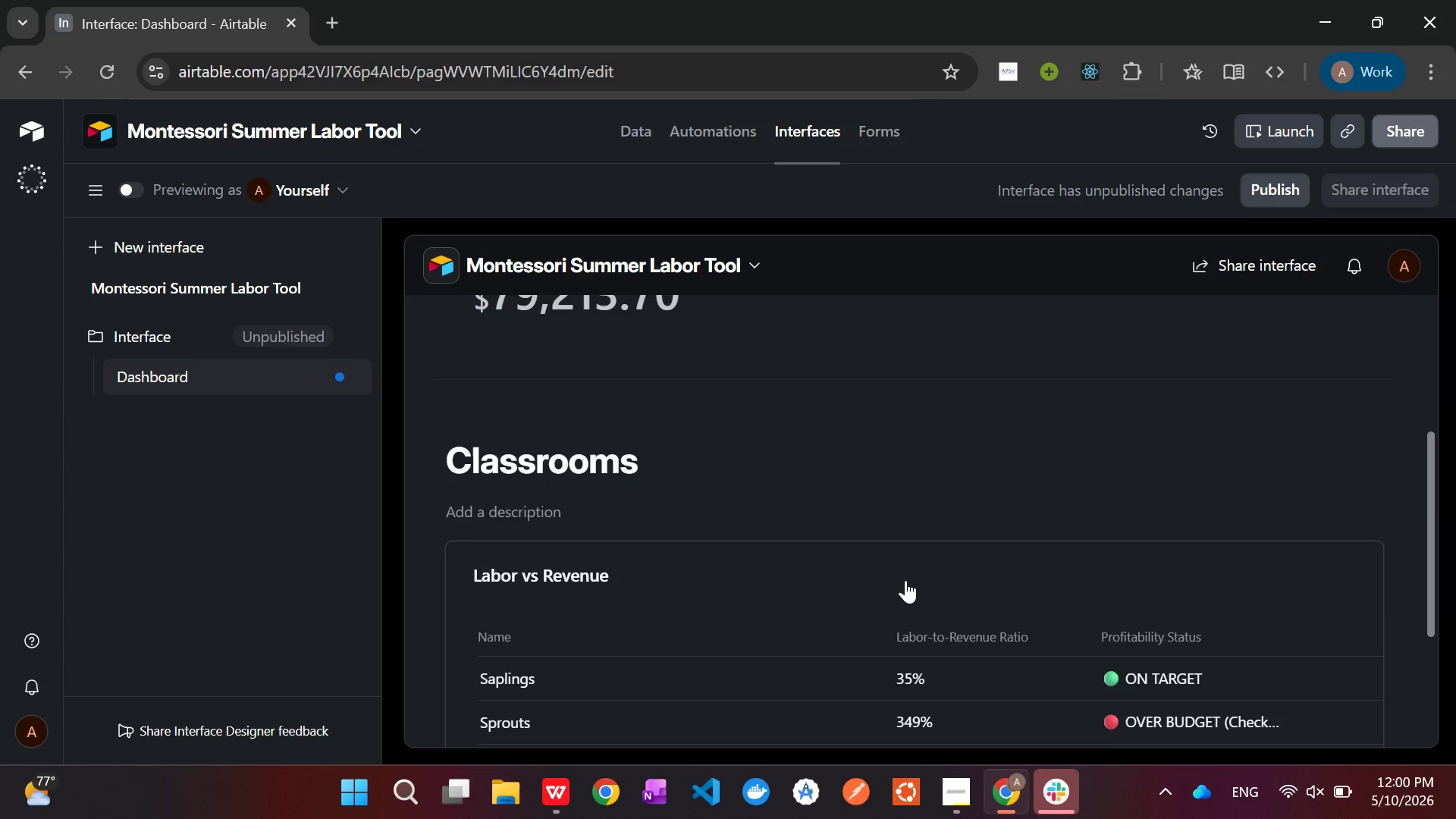 
scroll: coordinate [905, 580], scroll_direction: down, amount: 2.0
 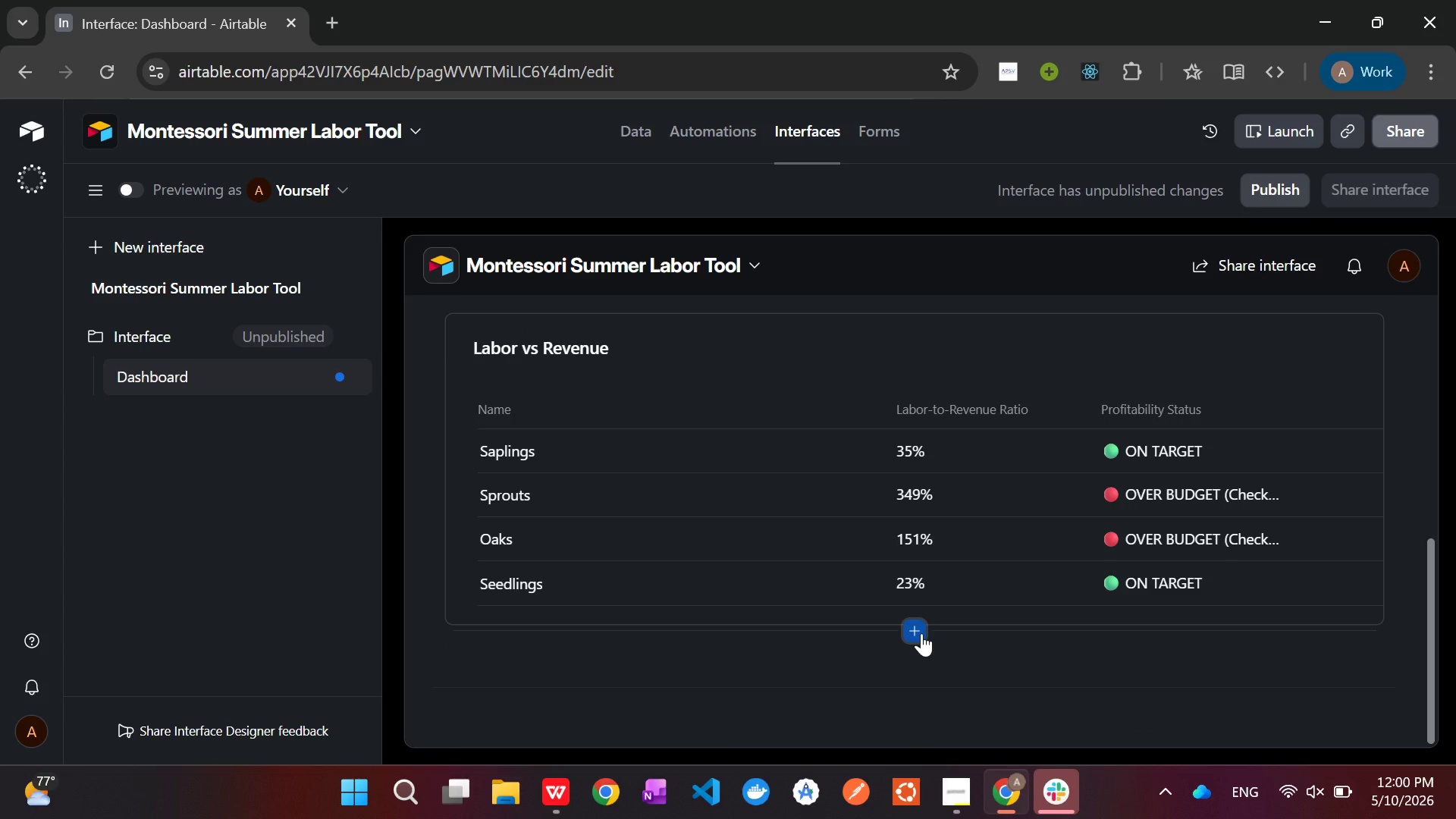 
left_click([921, 633])
 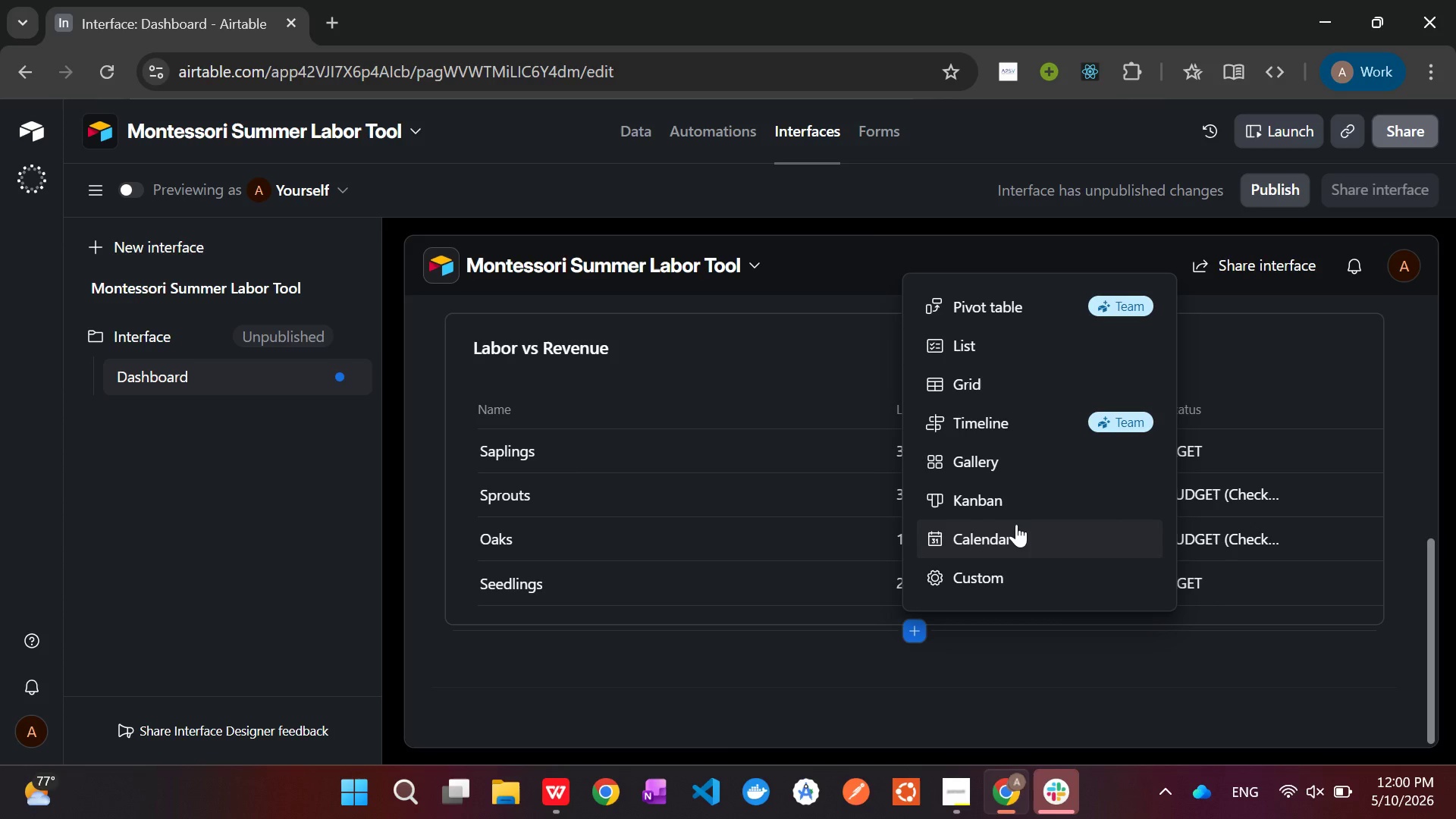 
wait(10.19)
 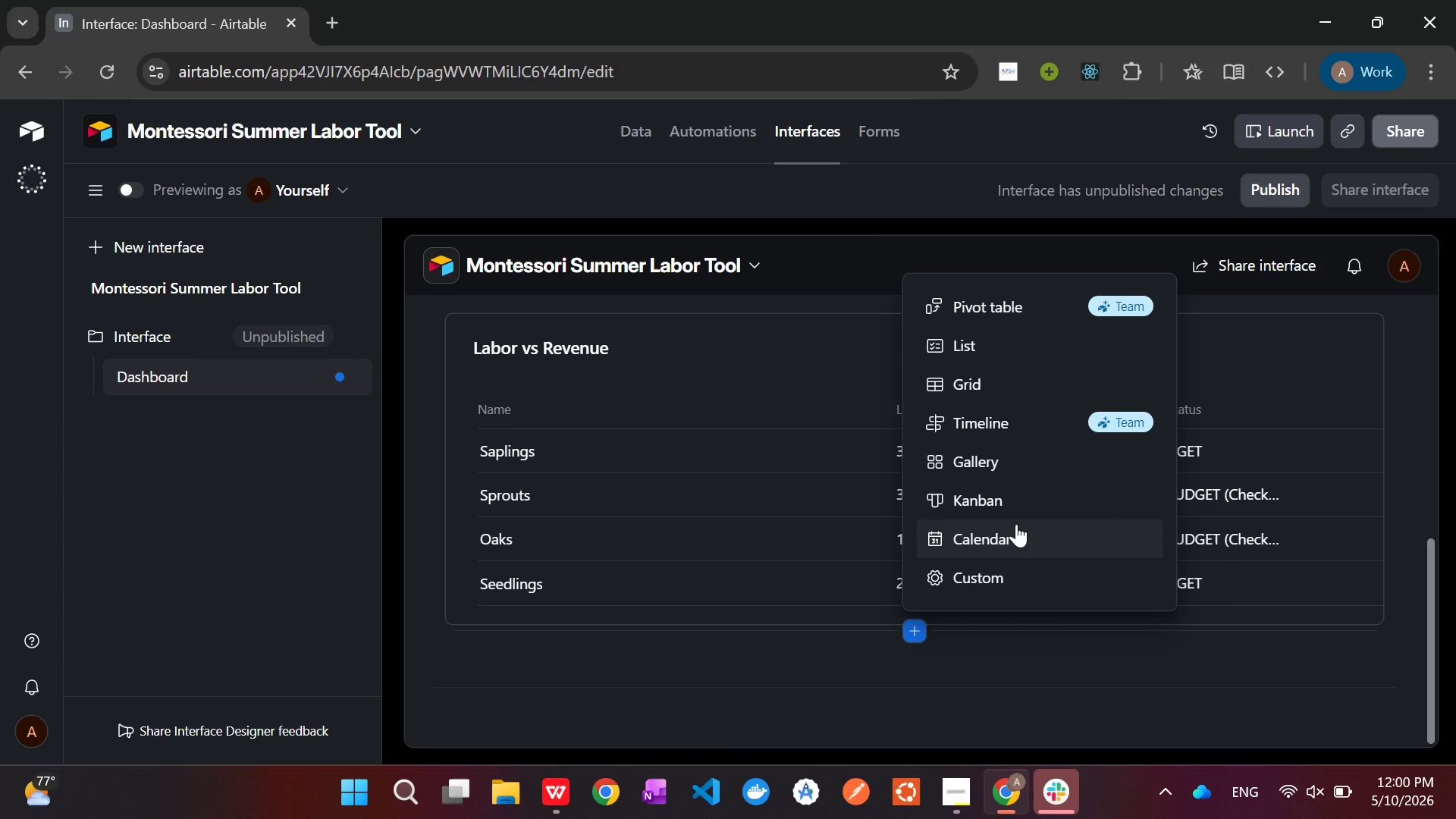 
scroll: coordinate [1016, 524], scroll_direction: up, amount: 2.0
 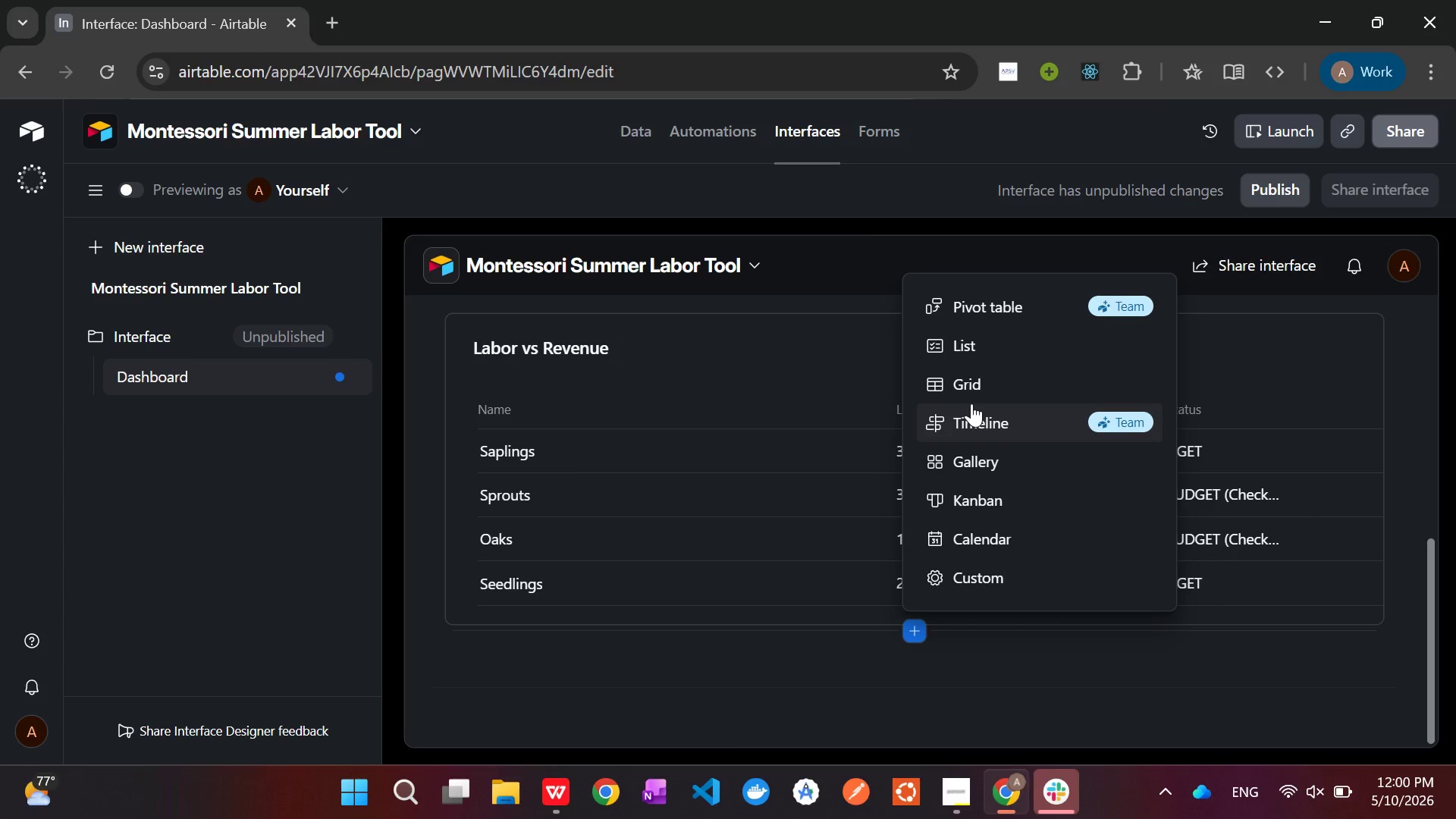 
wait(44.38)
 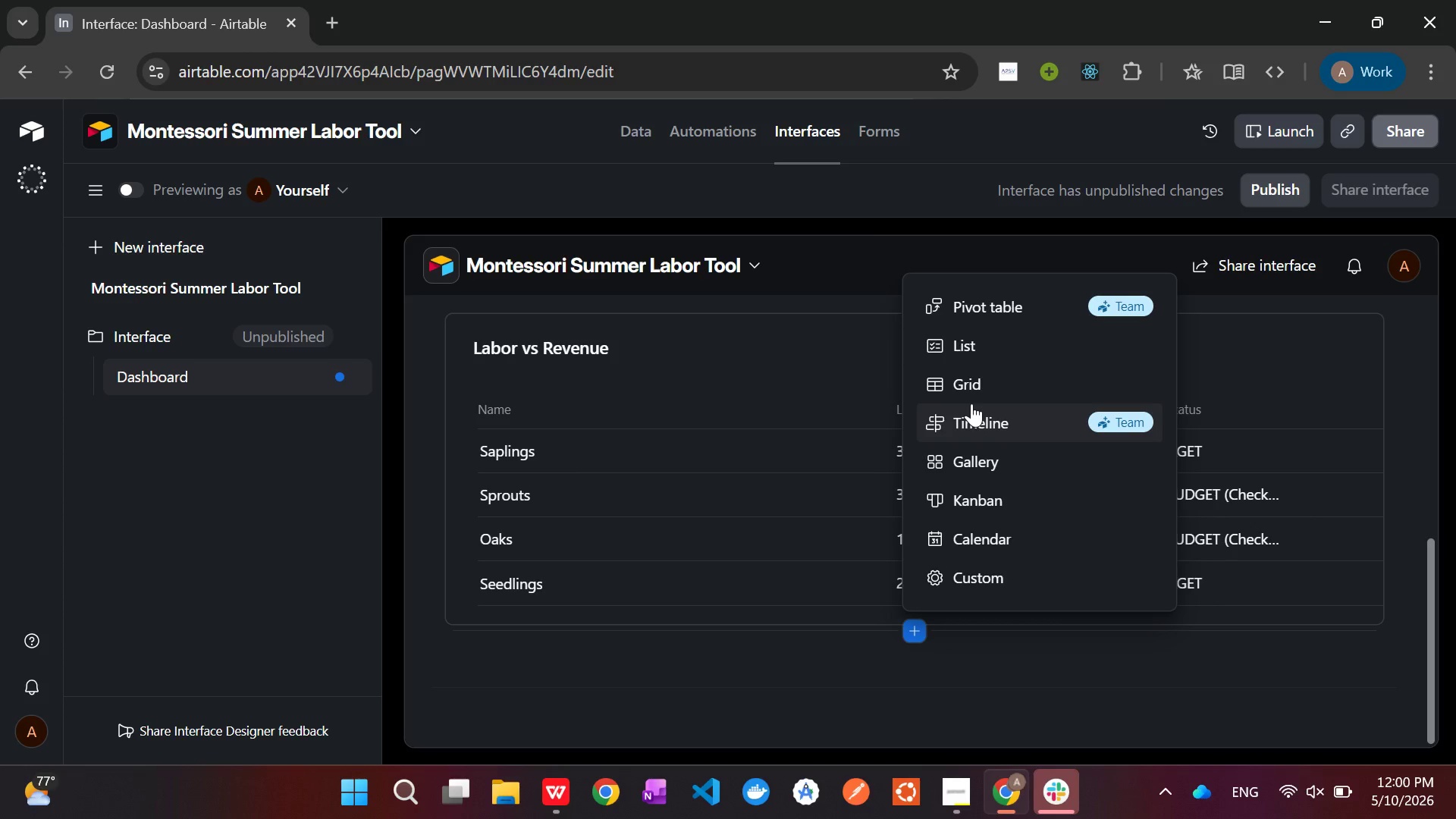 
scroll: coordinate [986, 347], scroll_direction: up, amount: 2.0
 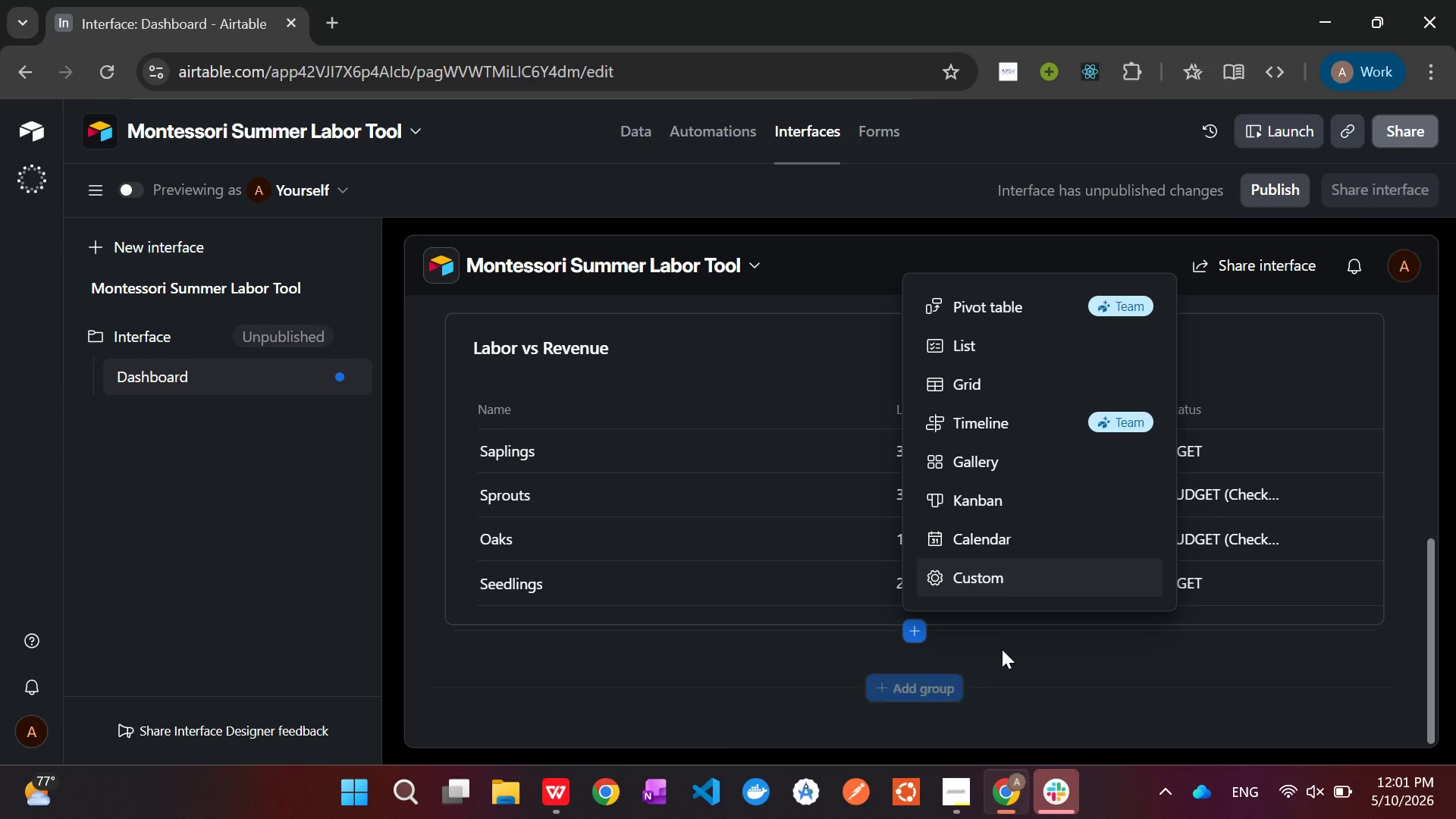 
scroll: coordinate [1025, 482], scroll_direction: none, amount: 0.0
 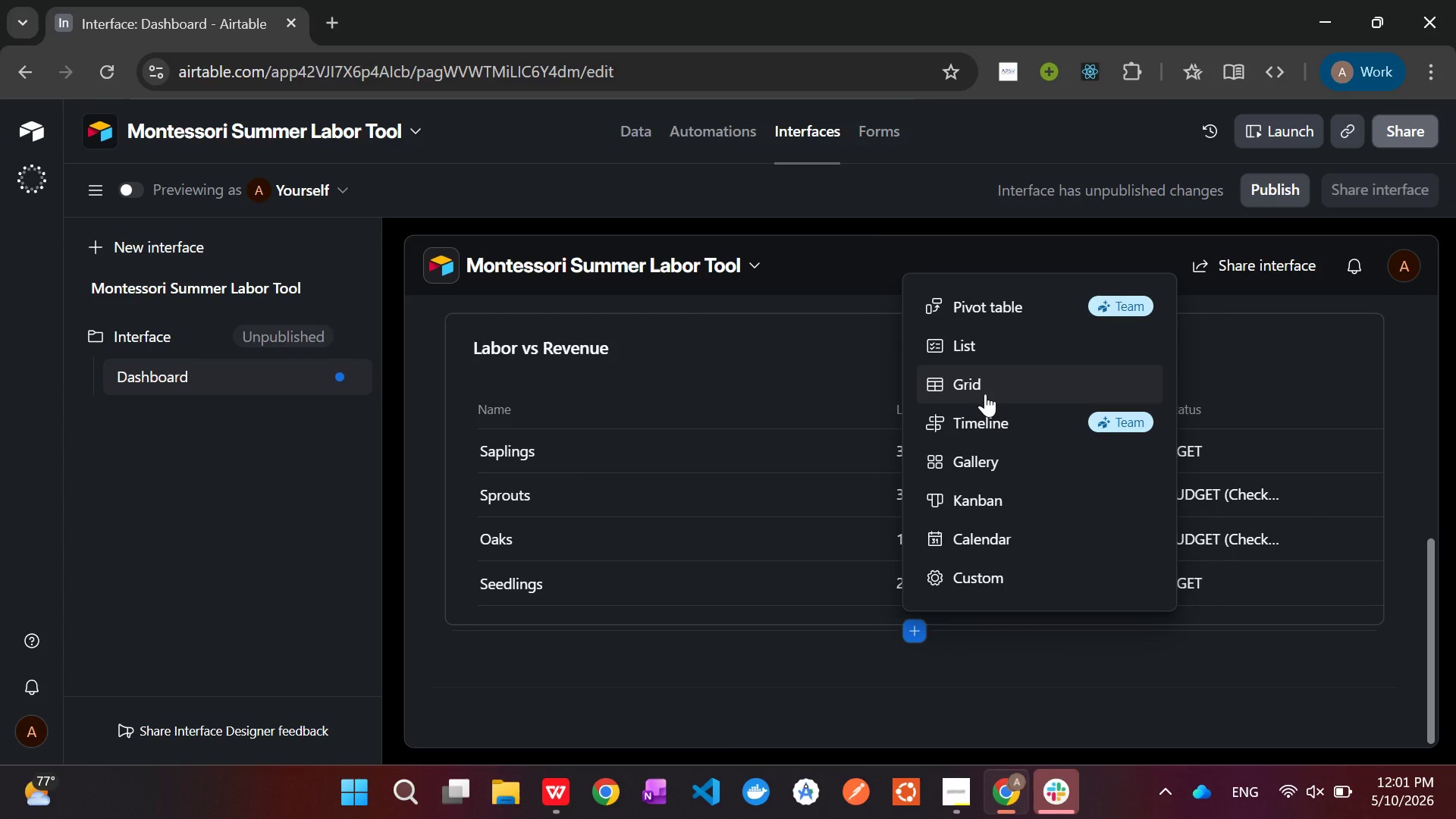 
wait(5.51)
 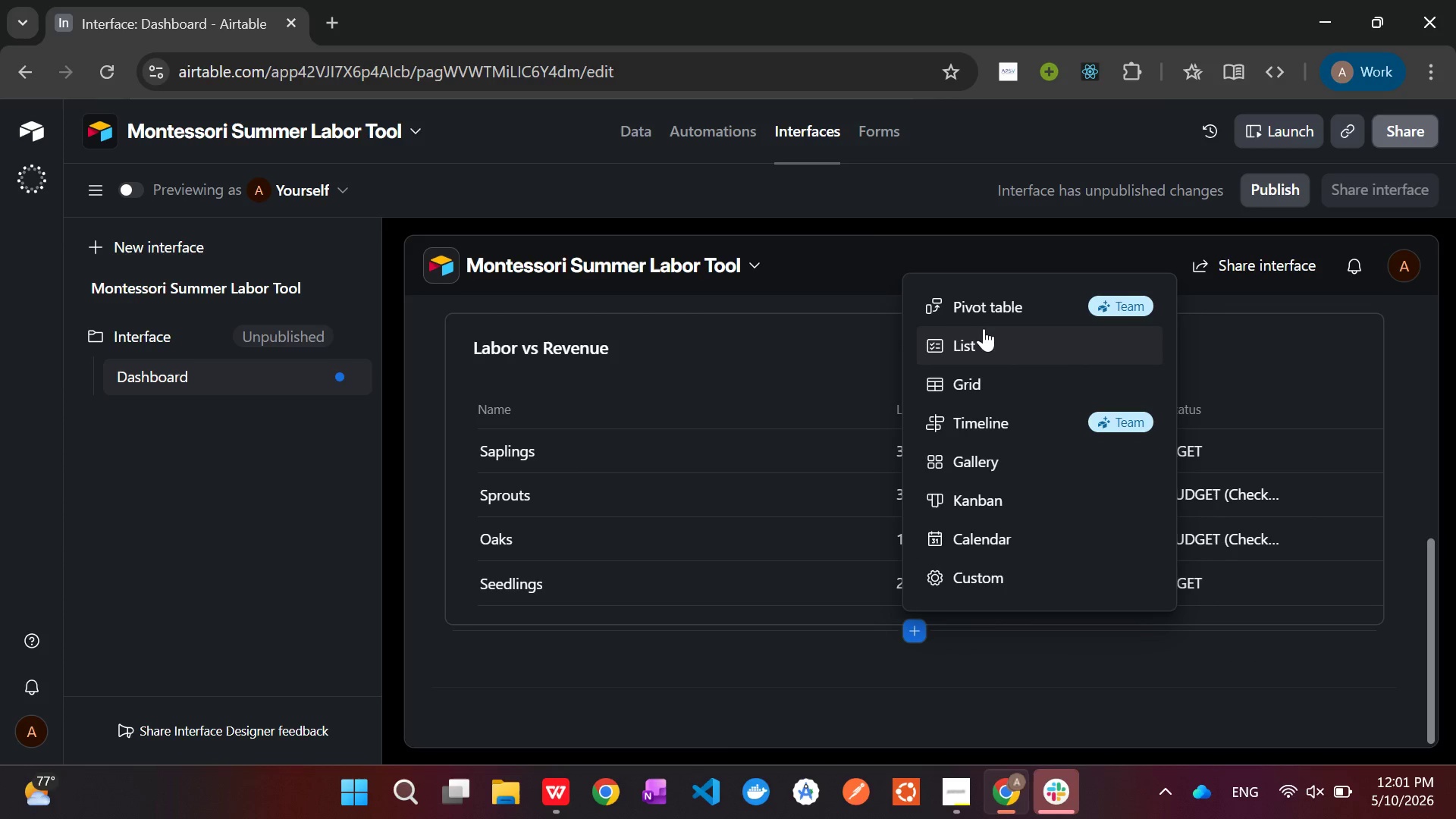 
left_click([987, 586])
 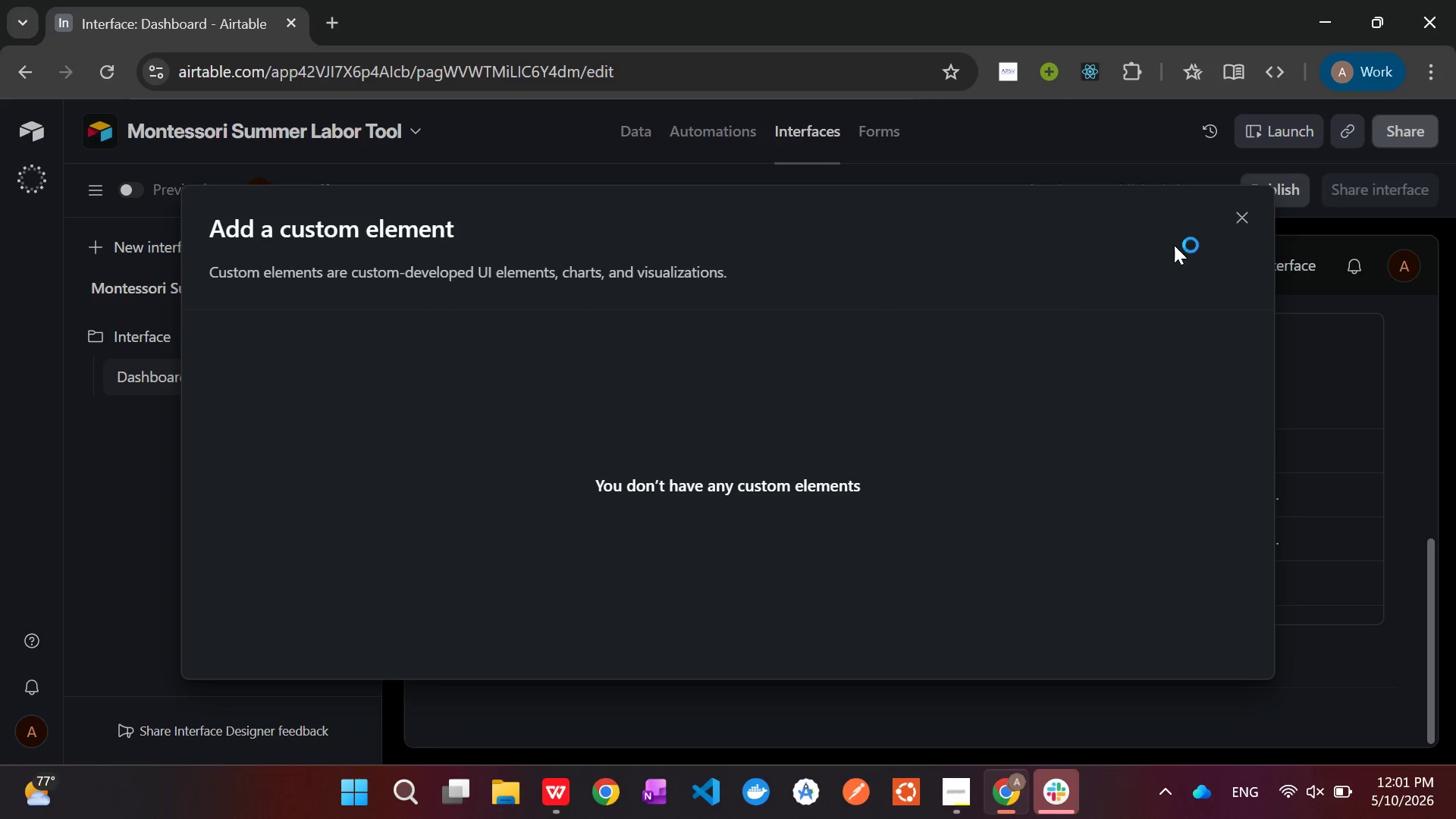 
left_click([1246, 215])
 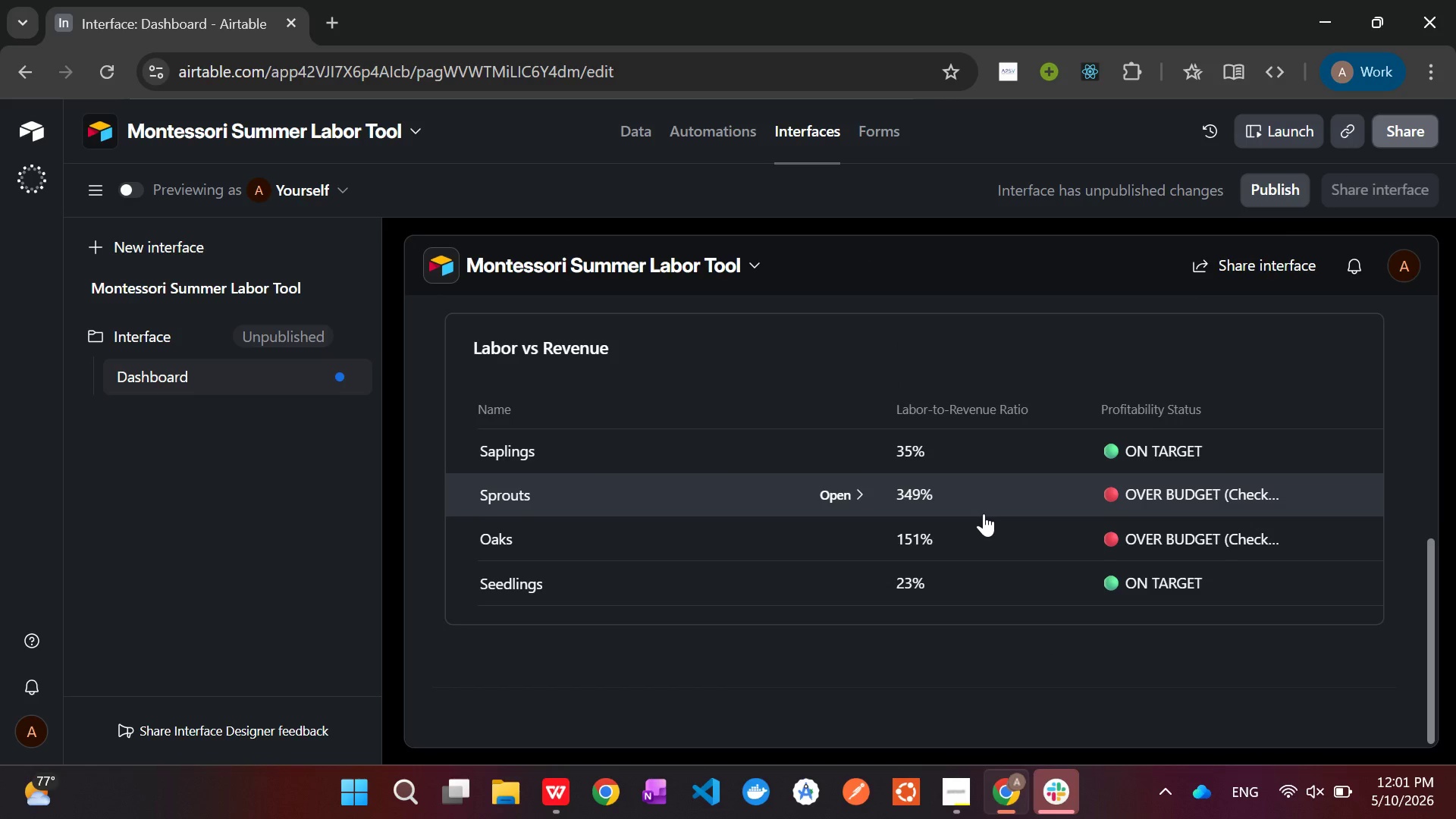 
scroll: coordinate [984, 513], scroll_direction: down, amount: 2.0
 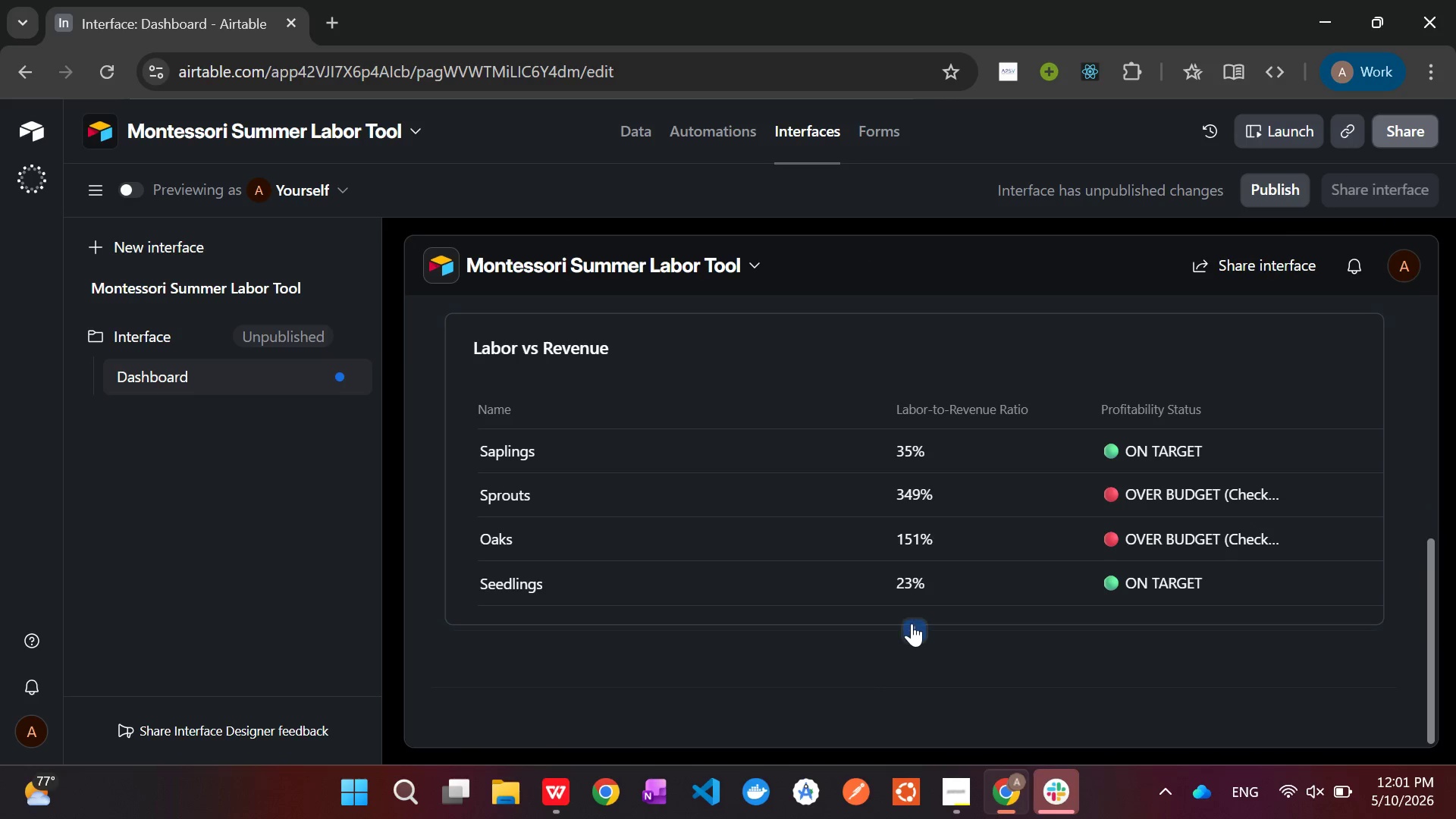 
left_click([912, 623])
 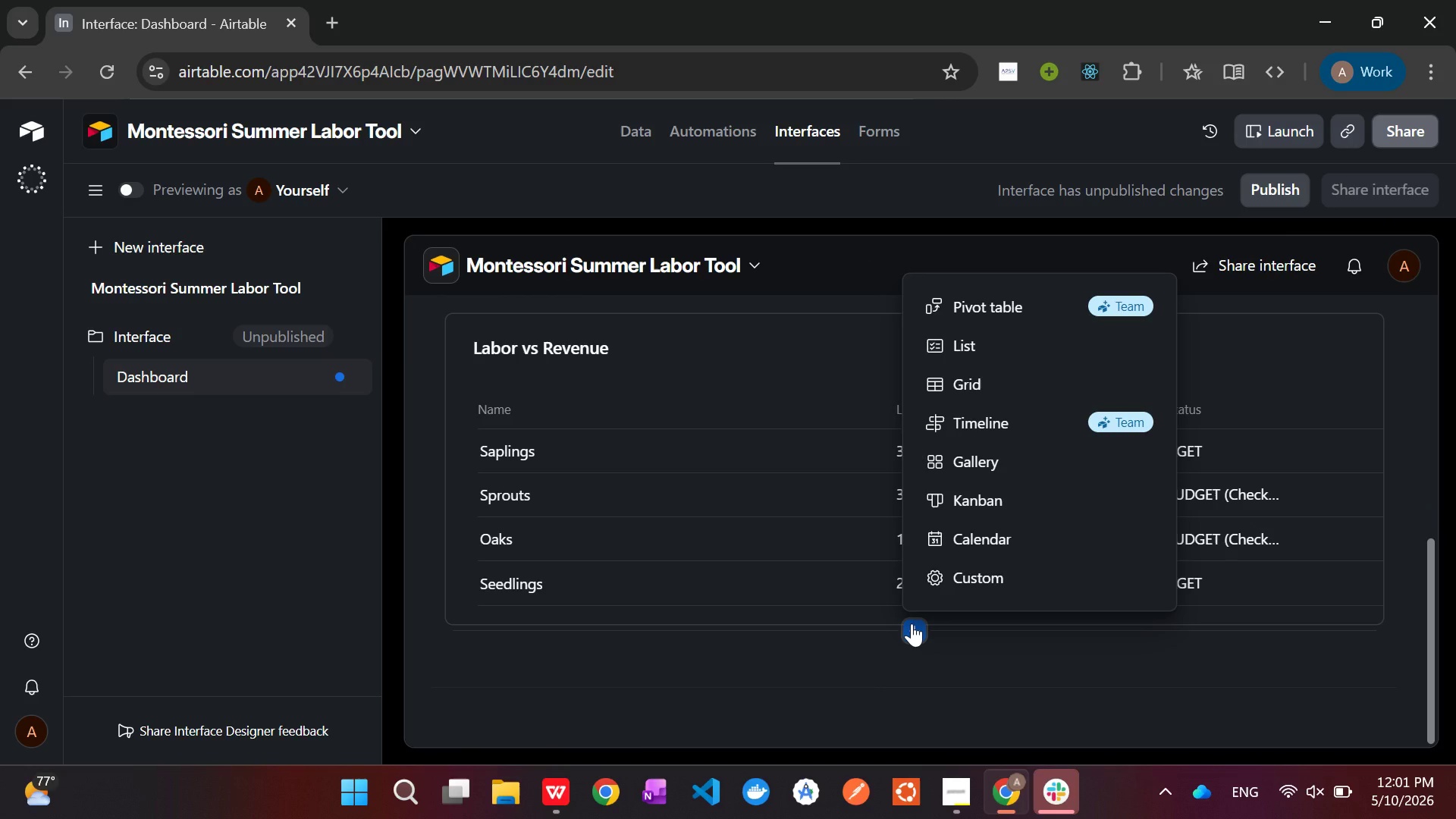 
left_click([912, 623])
 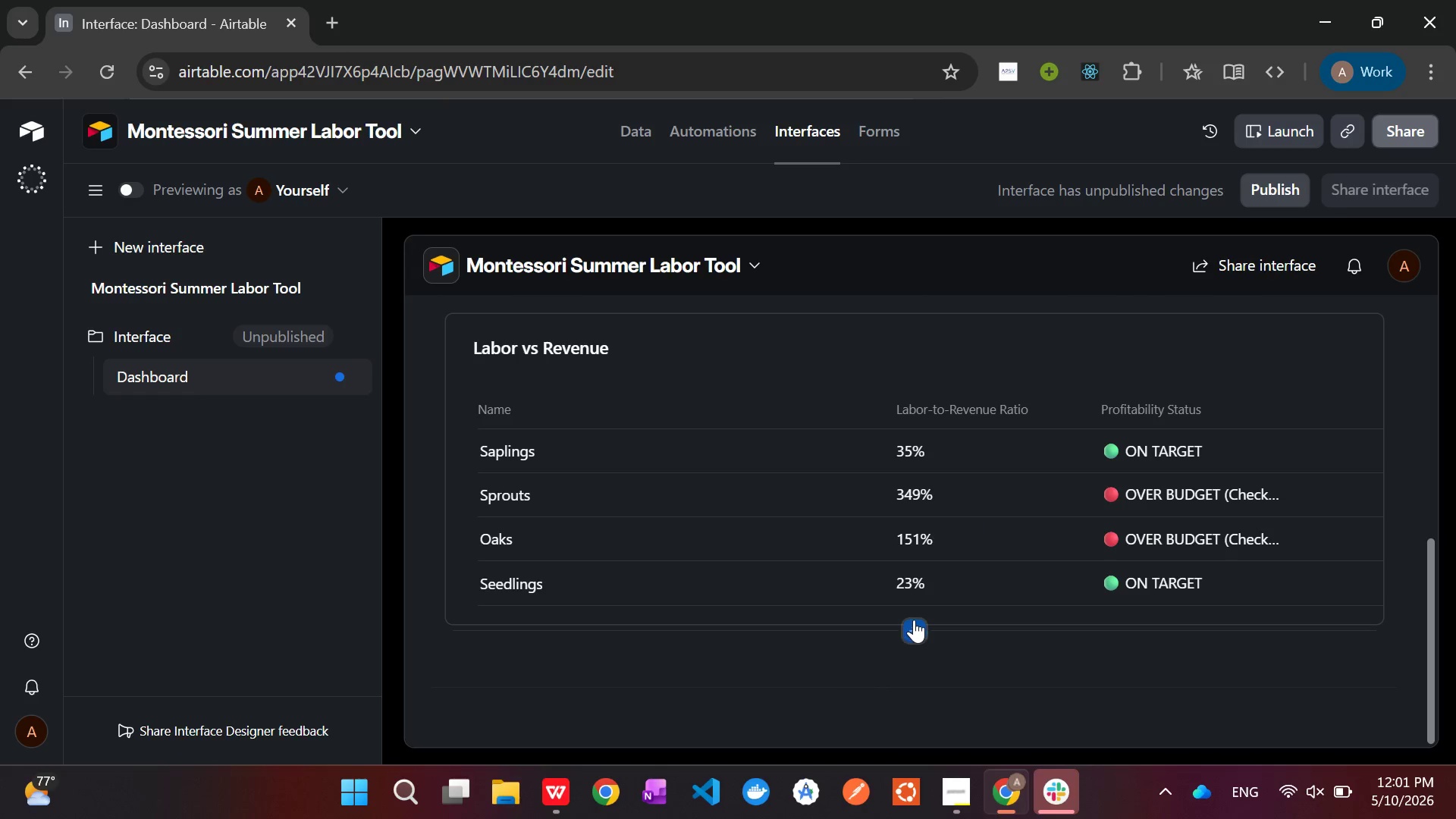 
scroll: coordinate [914, 620], scroll_direction: up, amount: 4.0
 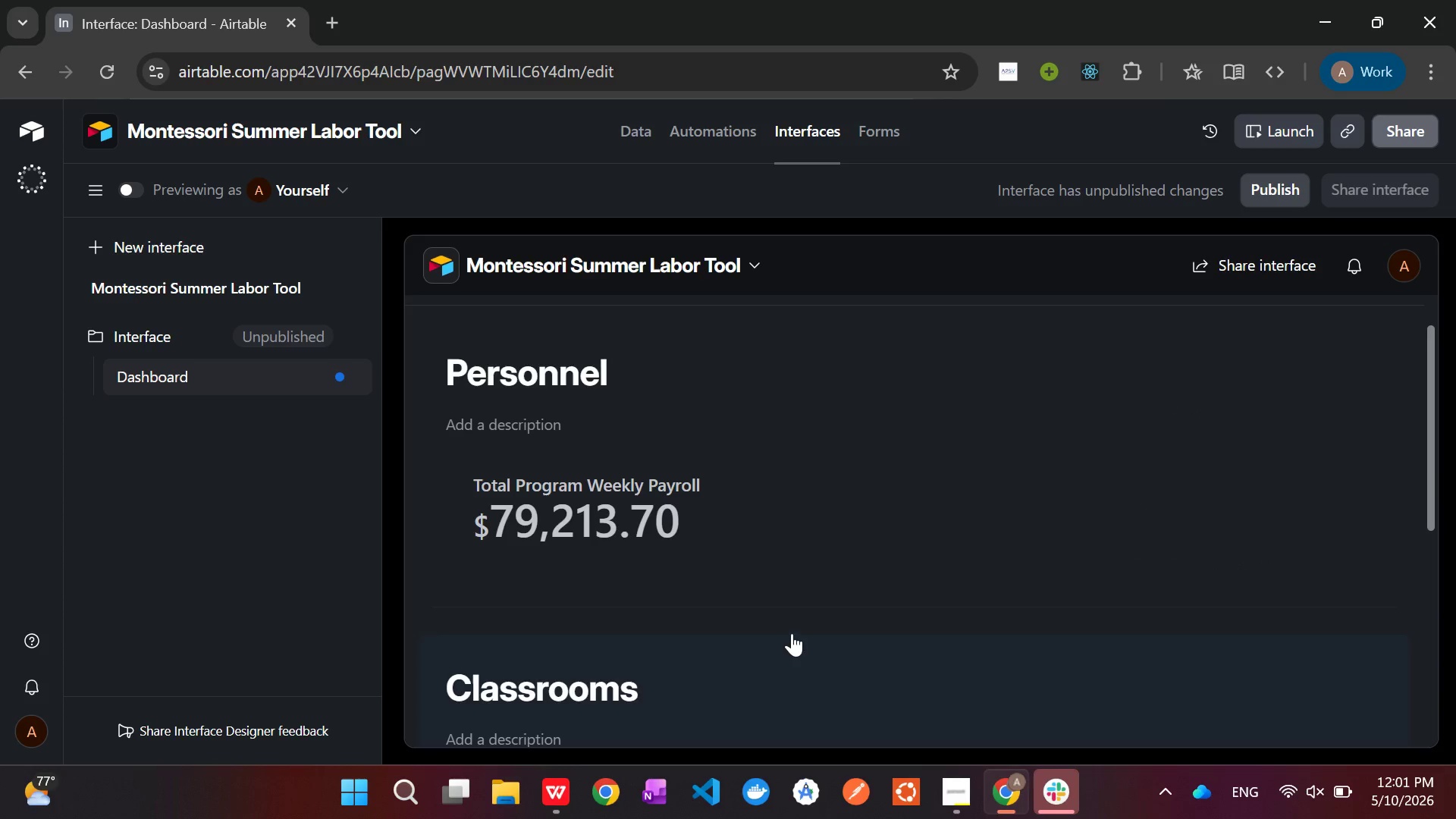 
scroll: coordinate [814, 578], scroll_direction: down, amount: 1.0
 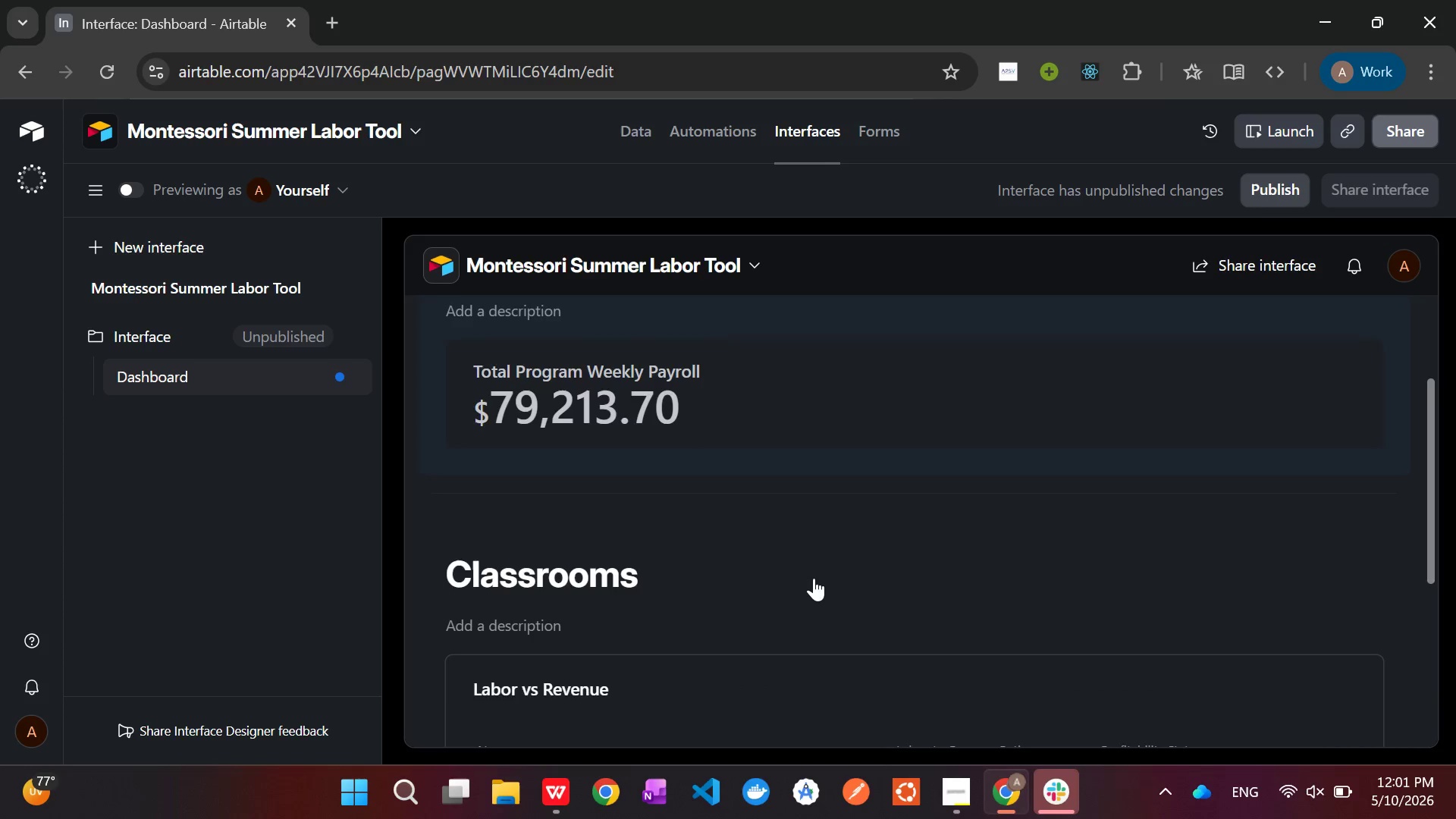 
scroll: coordinate [814, 578], scroll_direction: up, amount: 2.0
 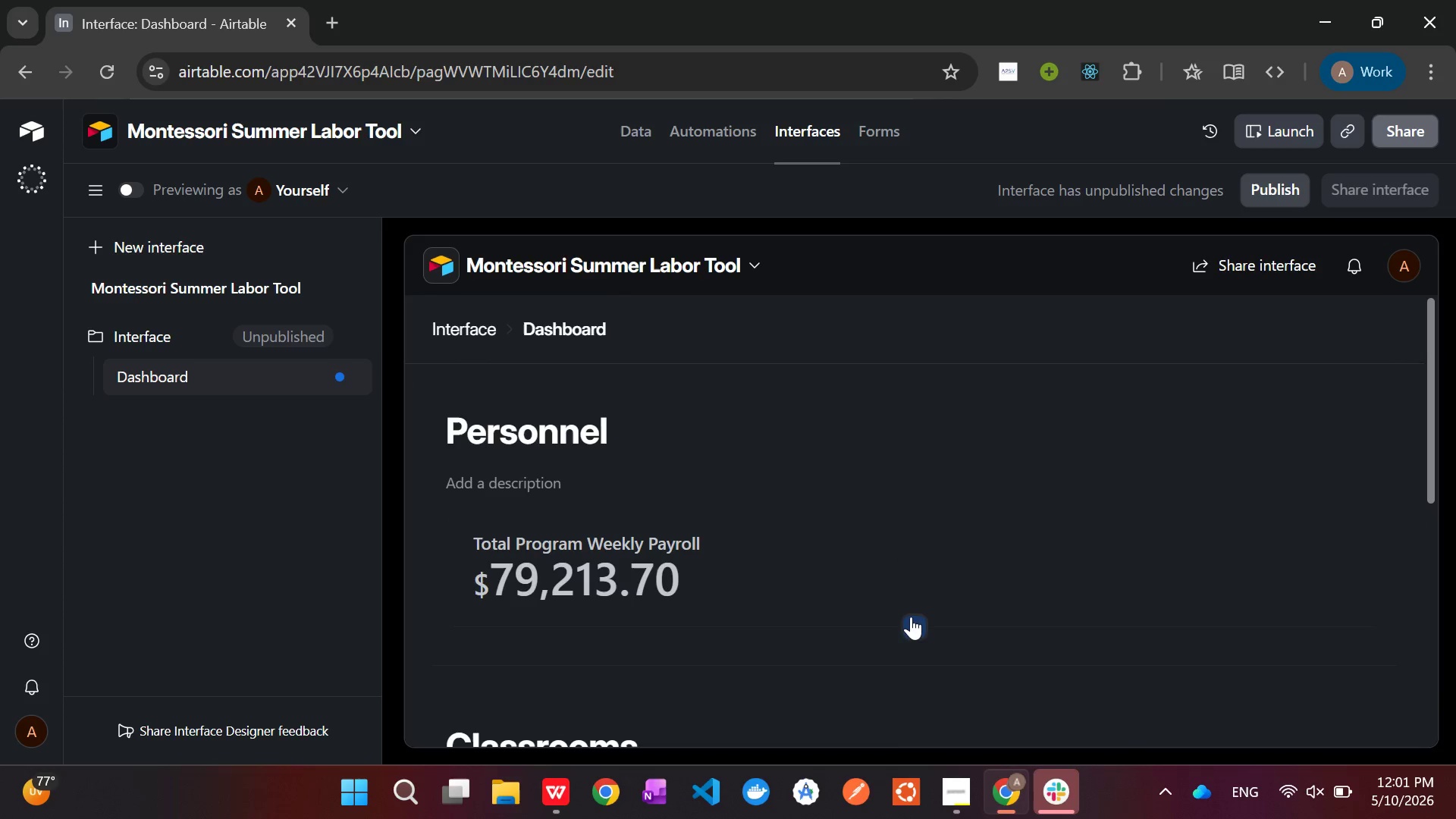 
left_click([913, 626])
 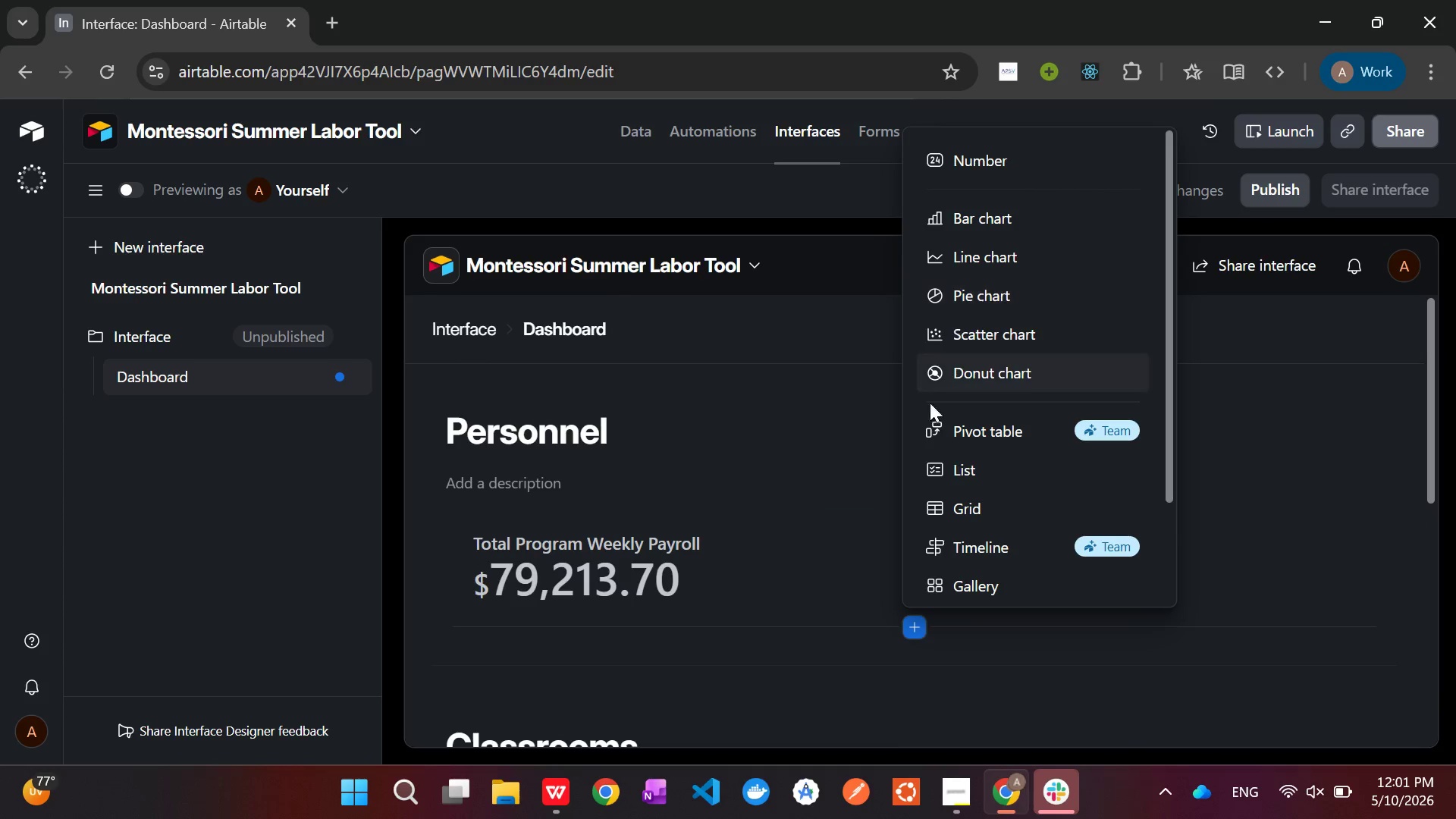 
left_click([397, 596])
 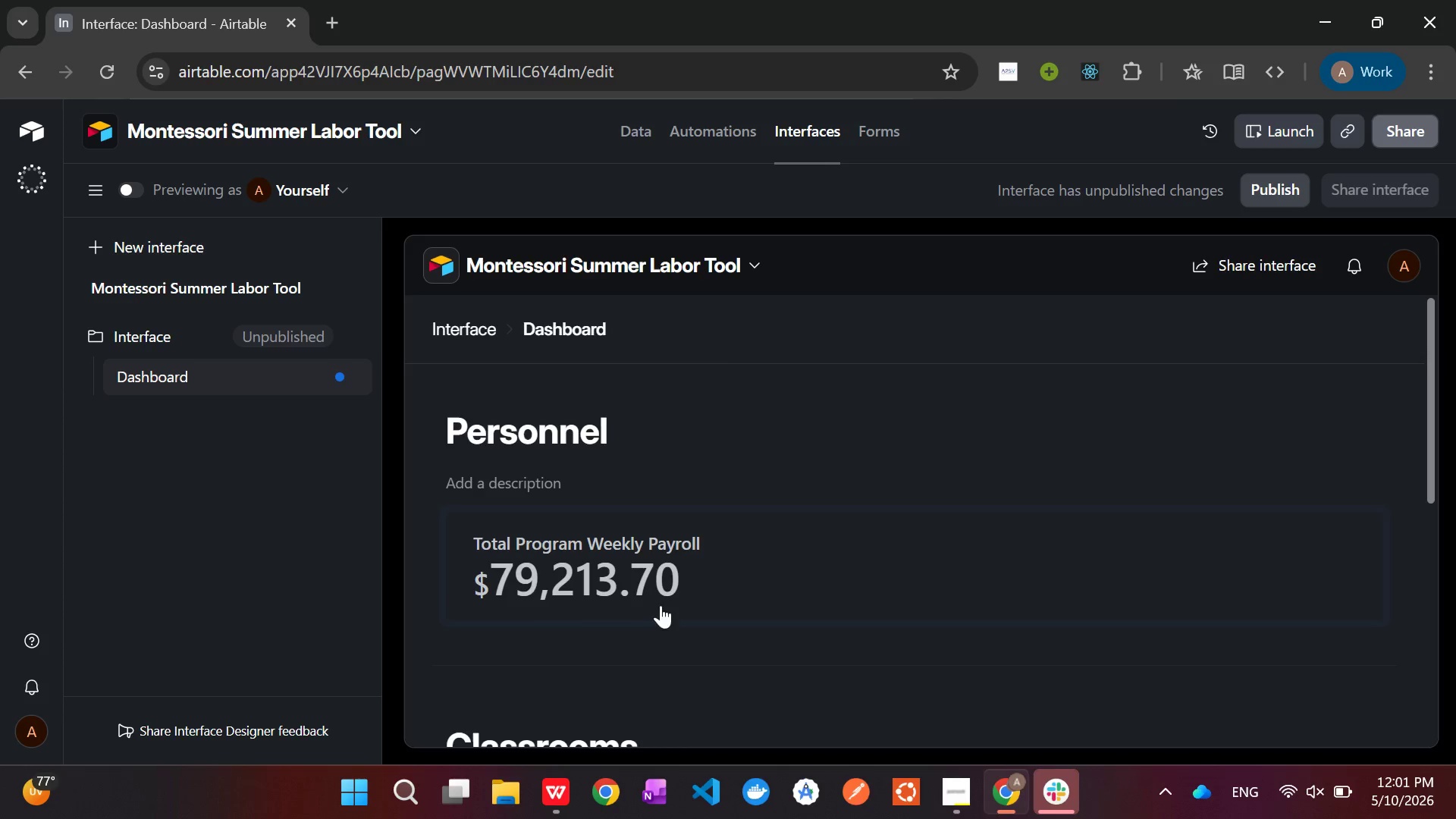 
scroll: coordinate [714, 571], scroll_direction: down, amount: 2.0
 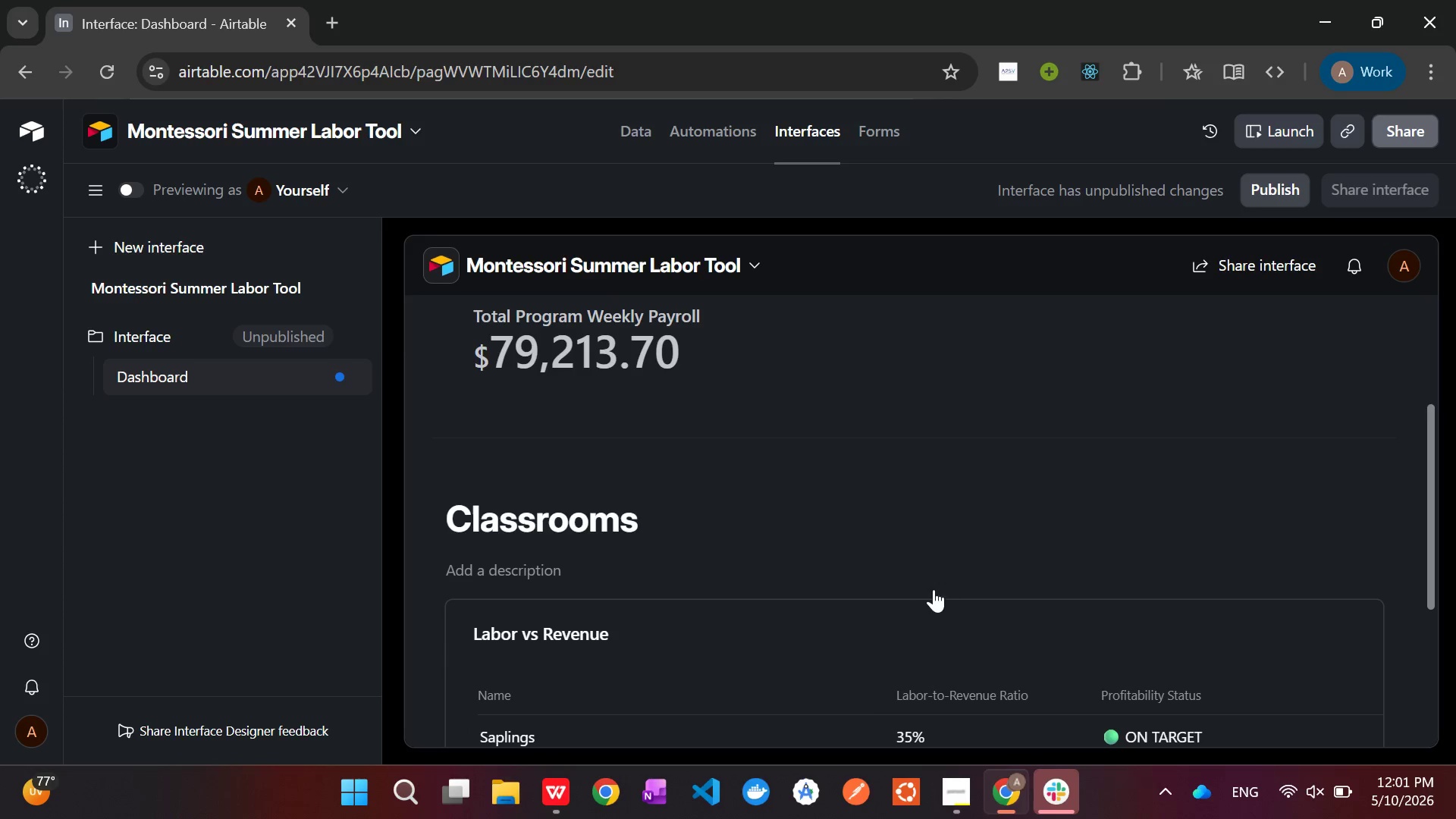 
left_click([912, 592])
 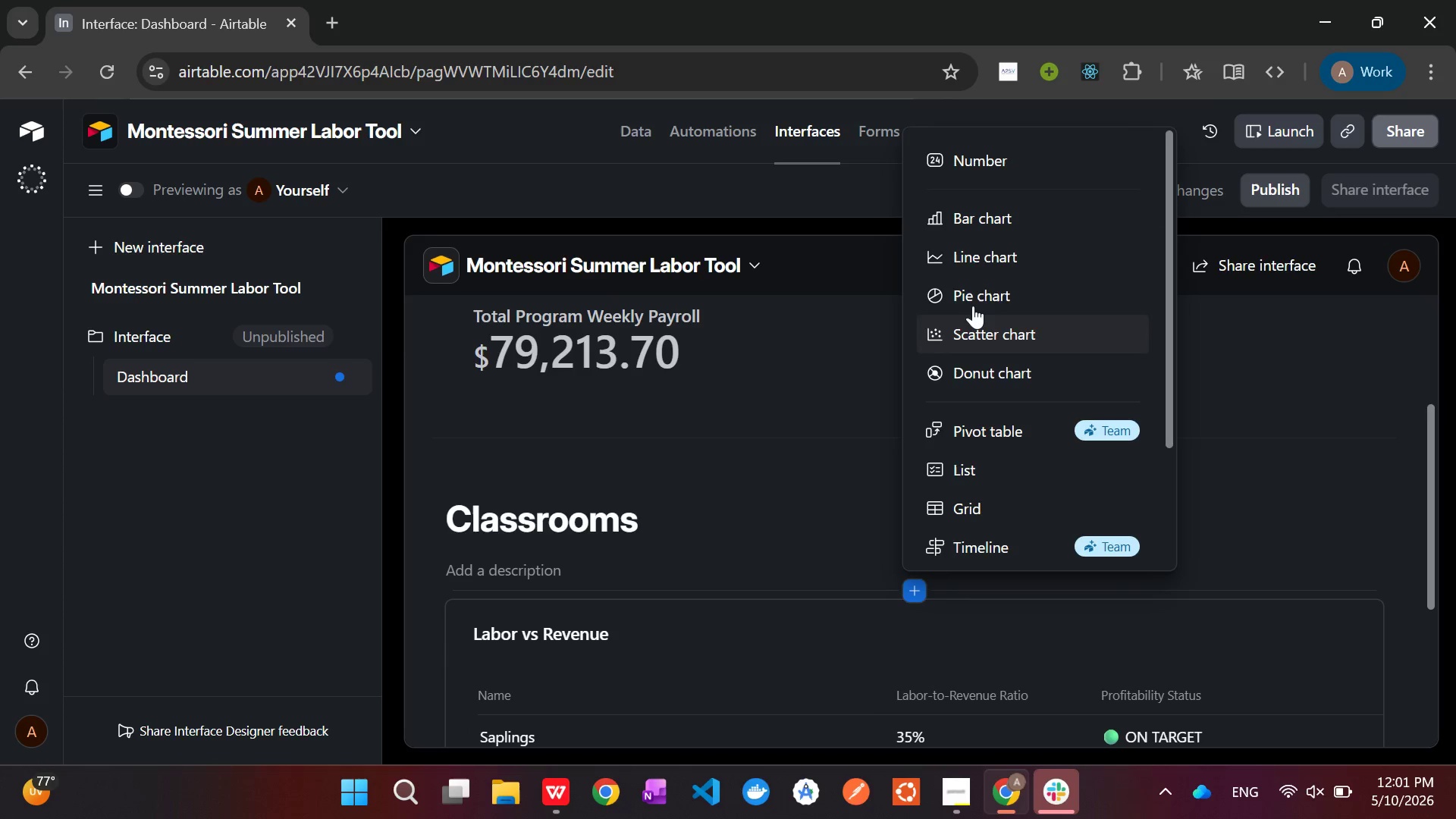 
left_click([974, 214])
 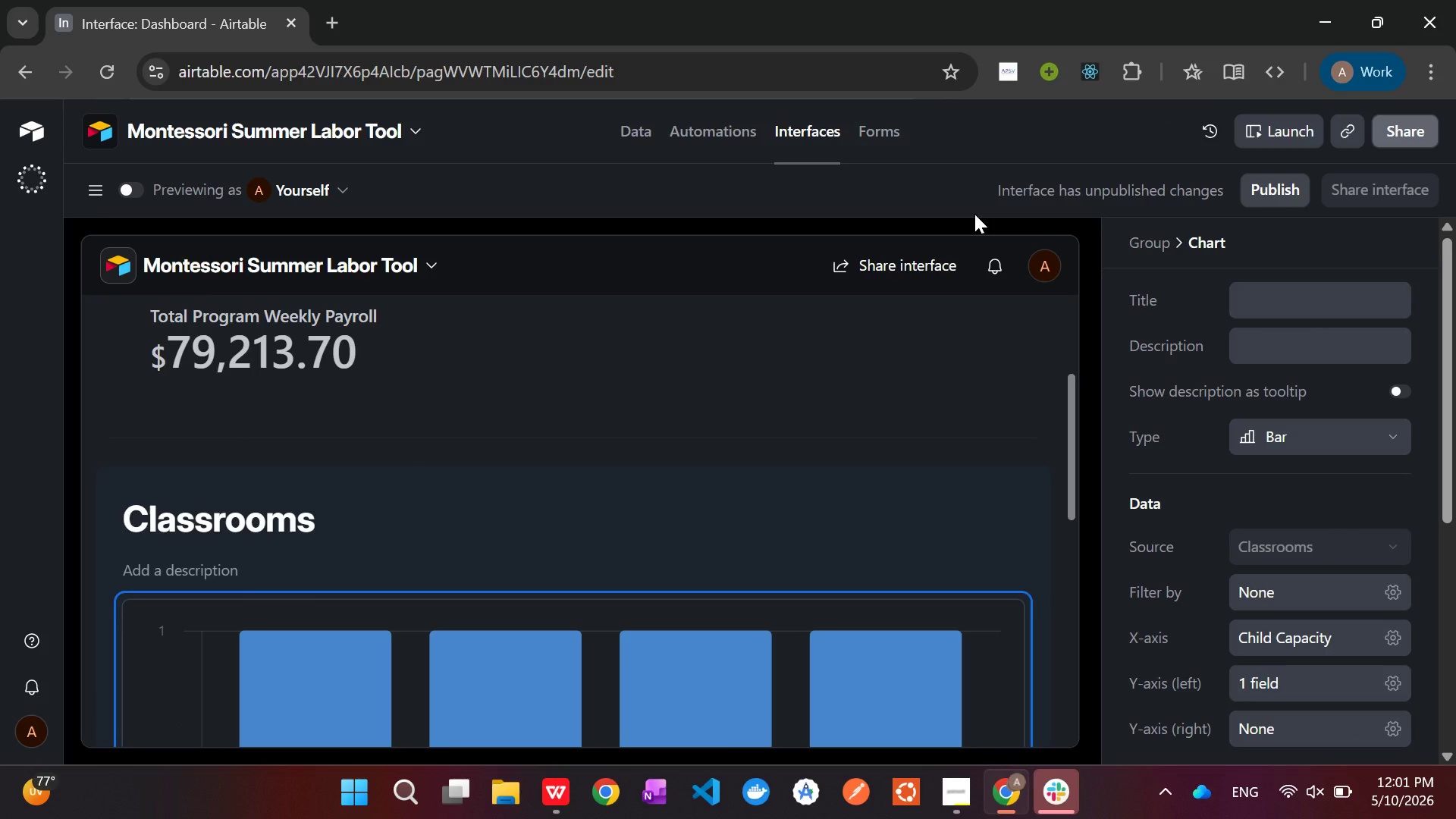 
wait(14.2)
 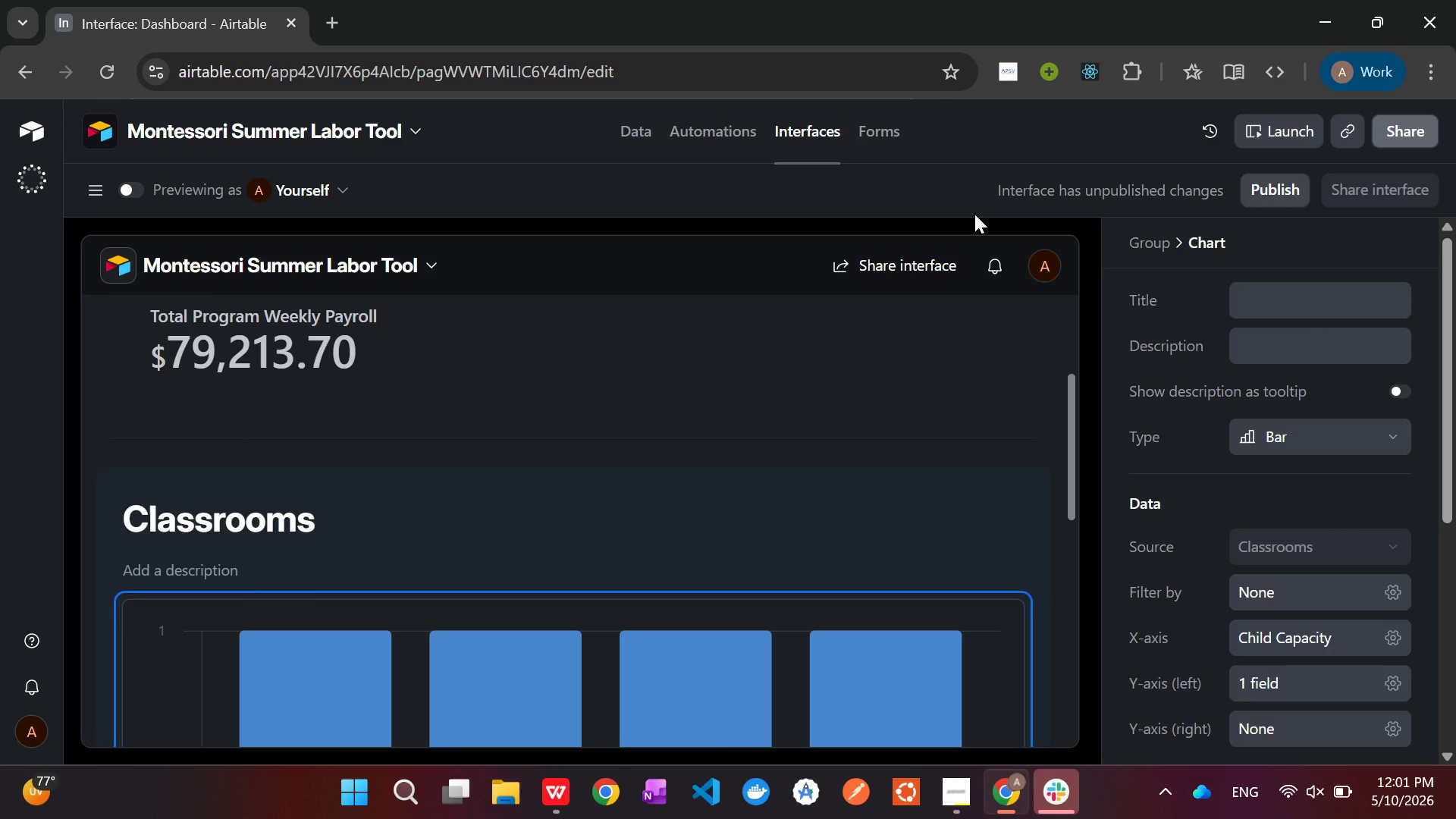 
scroll: coordinate [1345, 536], scroll_direction: down, amount: 1.0
 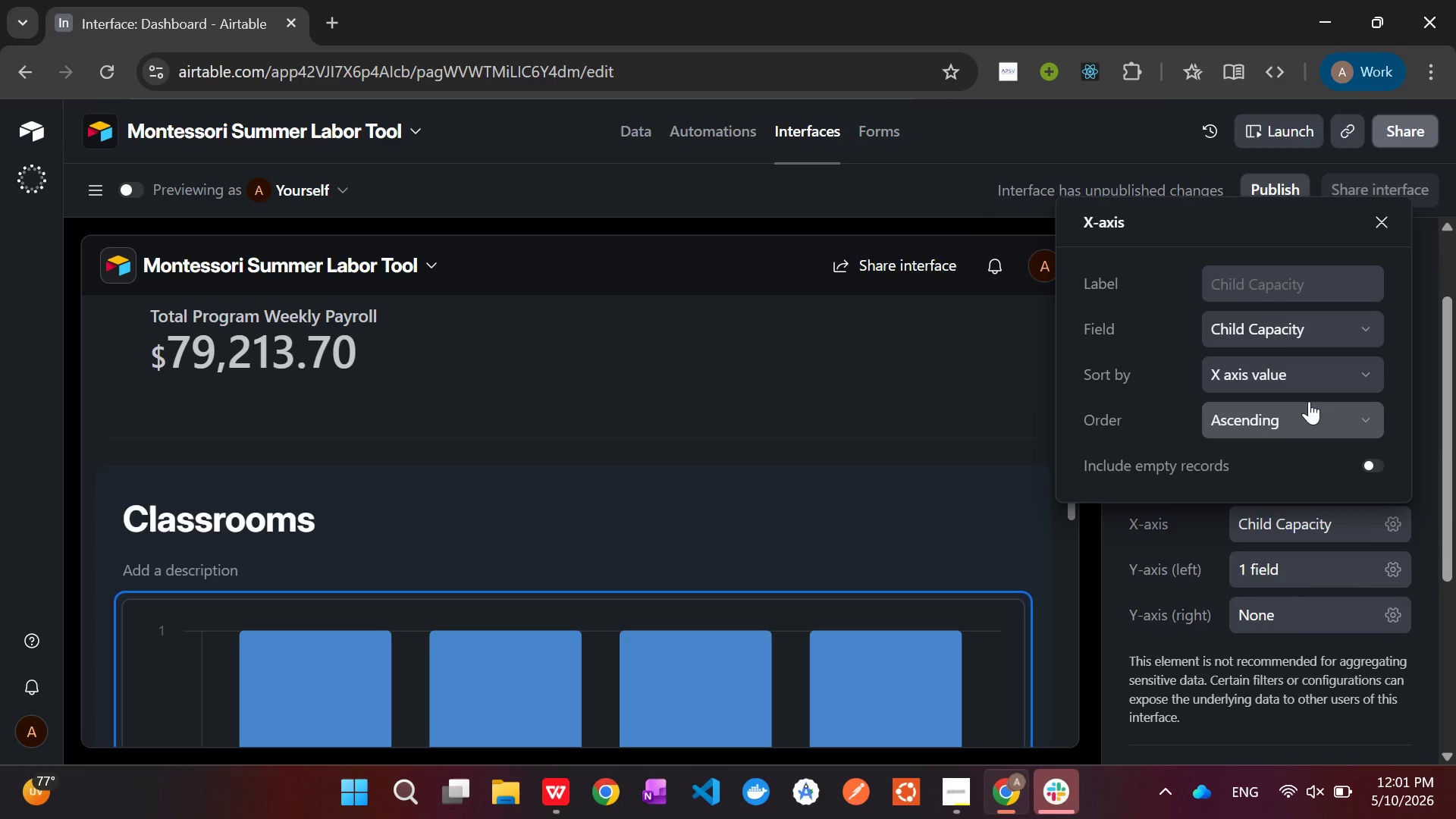 
left_click([1329, 309])
 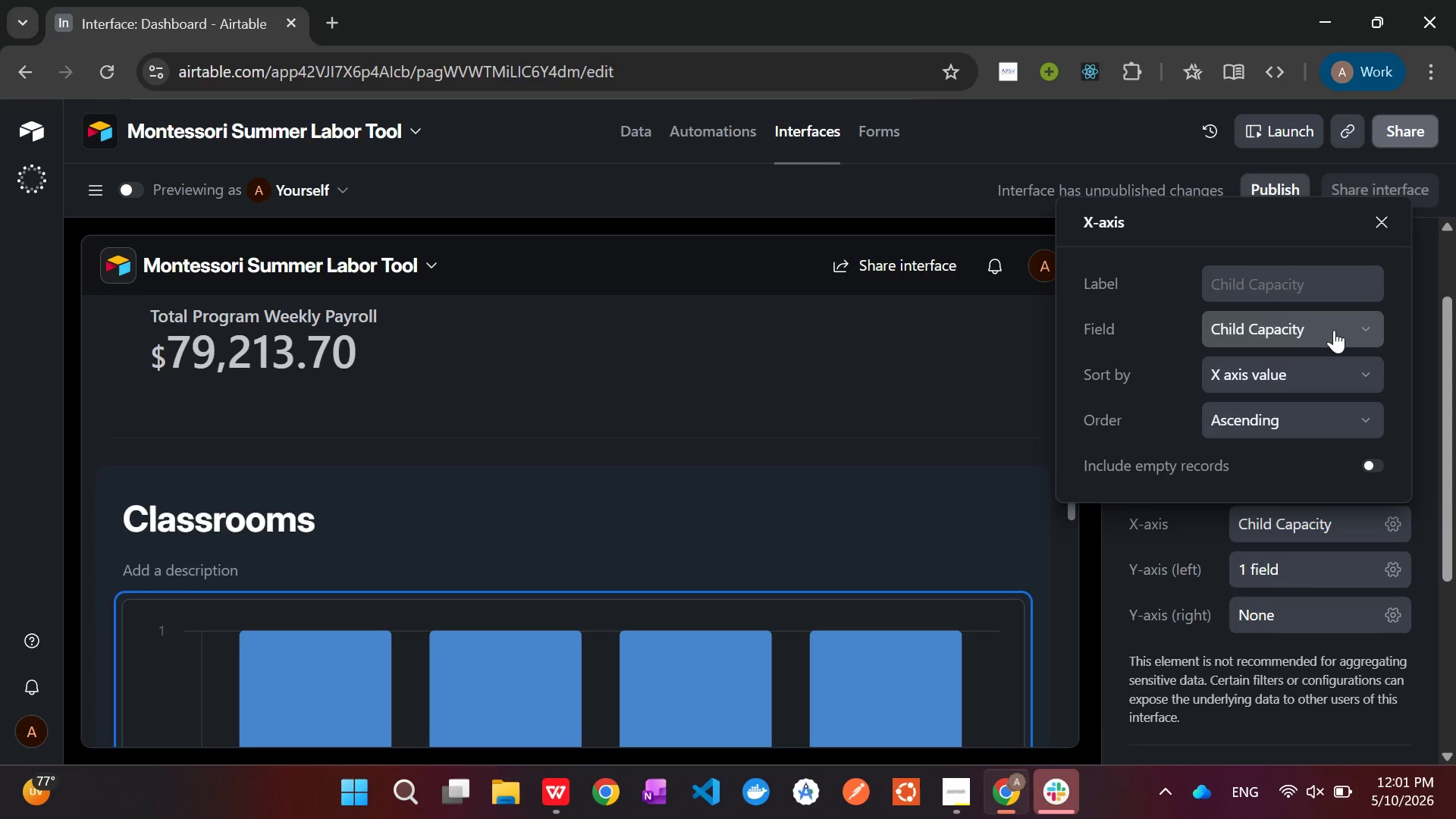 
left_click([1334, 330])
 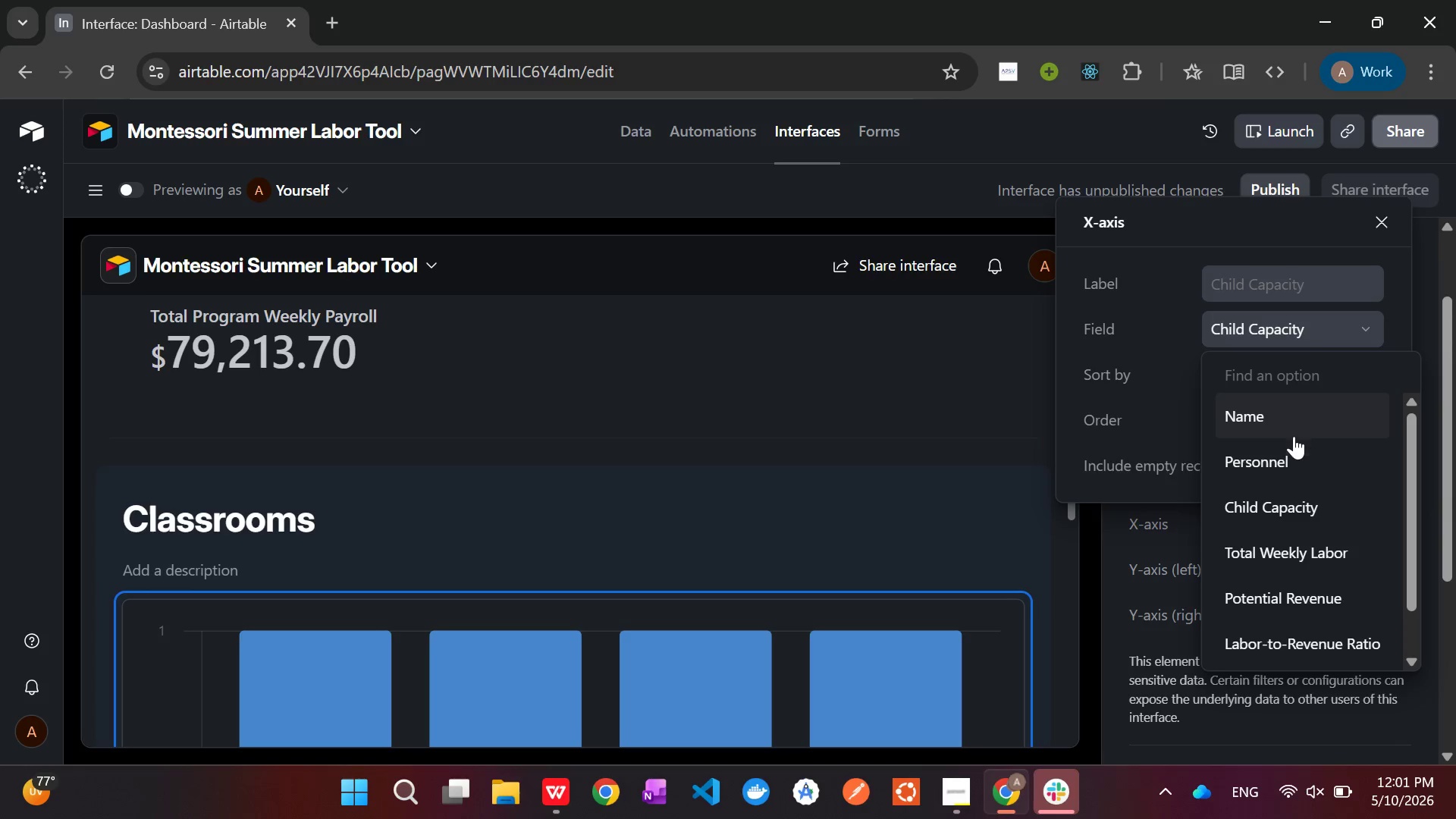 
left_click([1291, 425])
 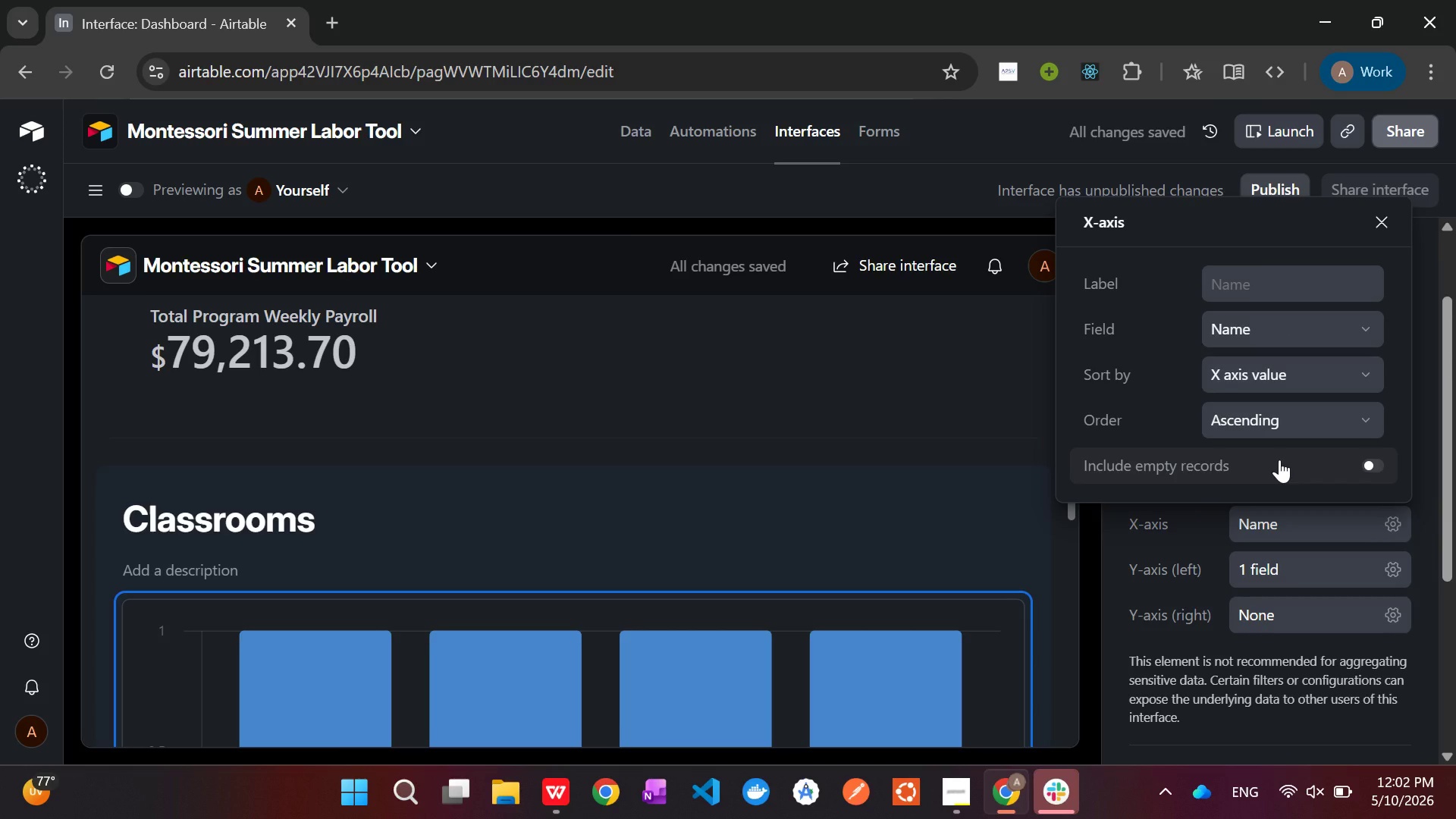 
wait(7.52)
 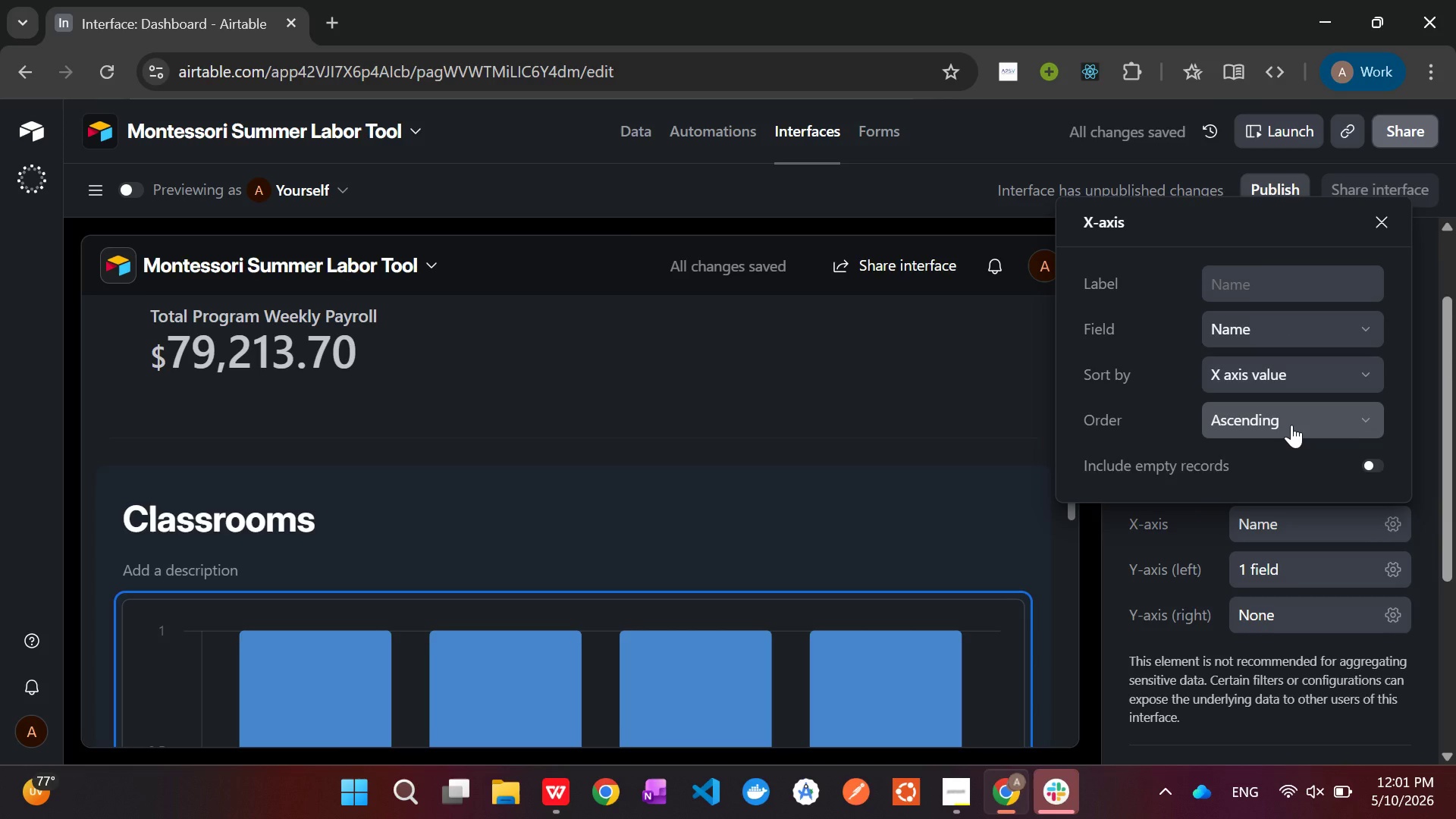 
left_click([1119, 563])
 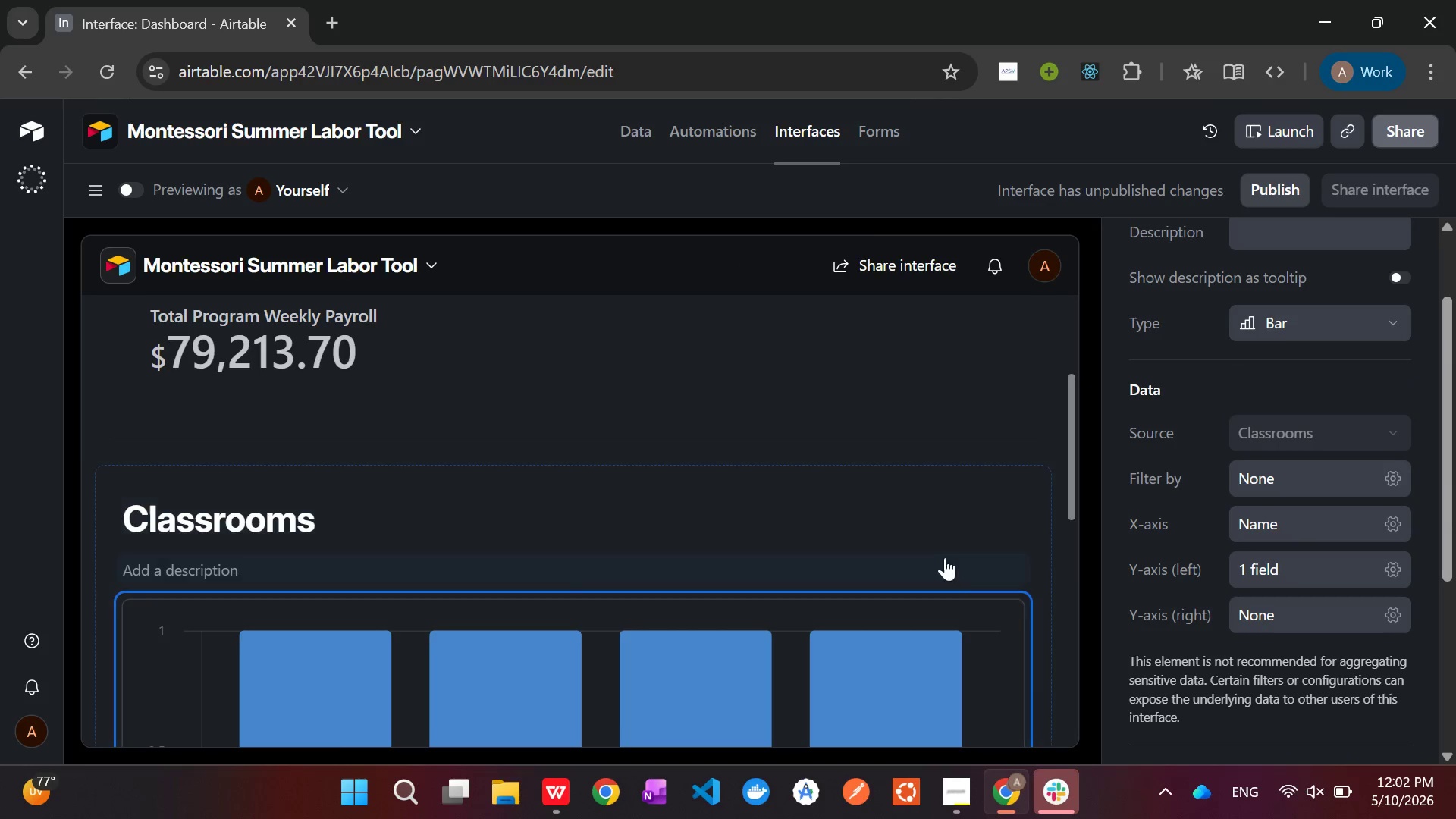 
scroll: coordinate [933, 535], scroll_direction: down, amount: 4.0
 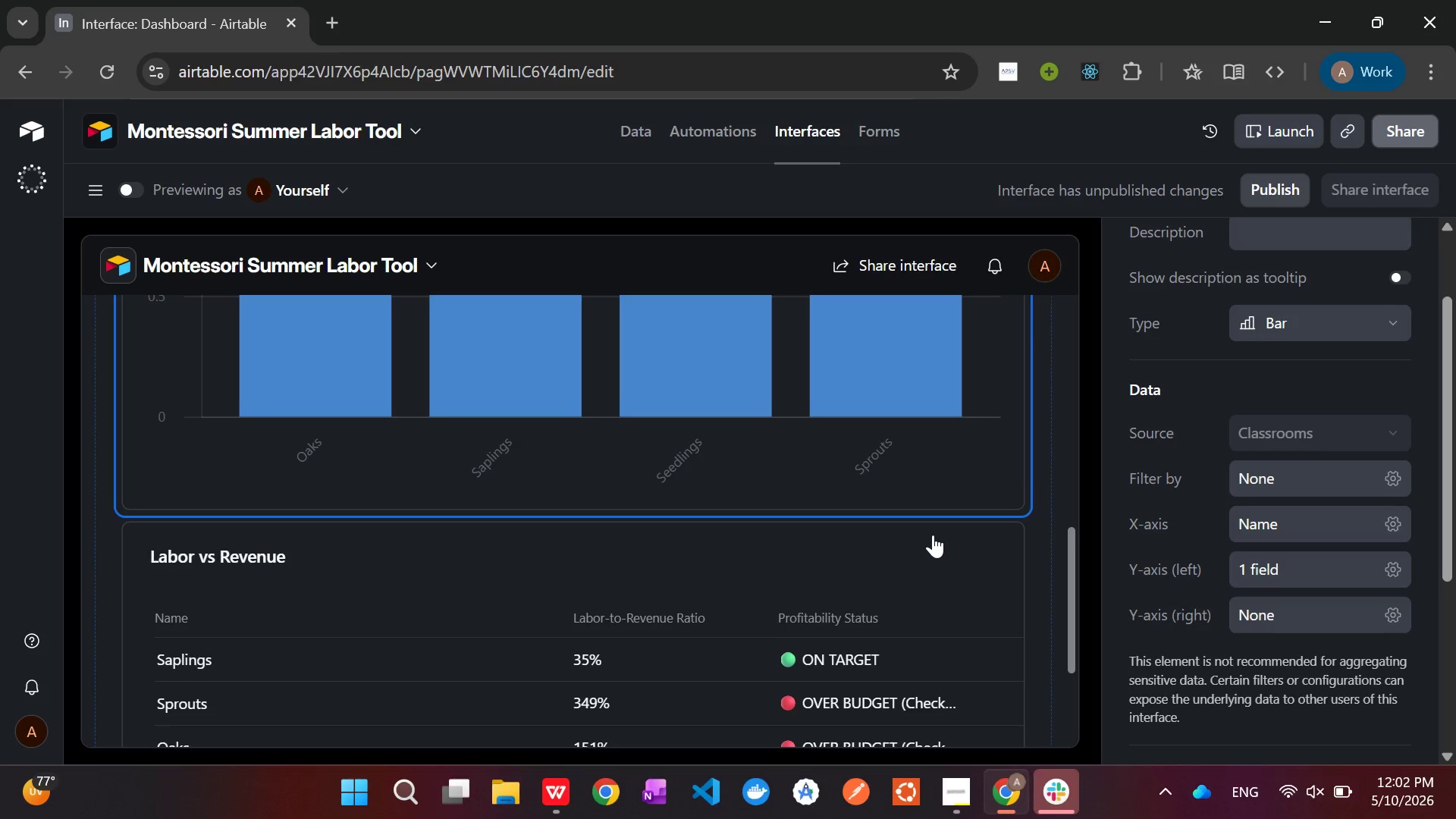 
scroll: coordinate [933, 535], scroll_direction: up, amount: 1.0
 